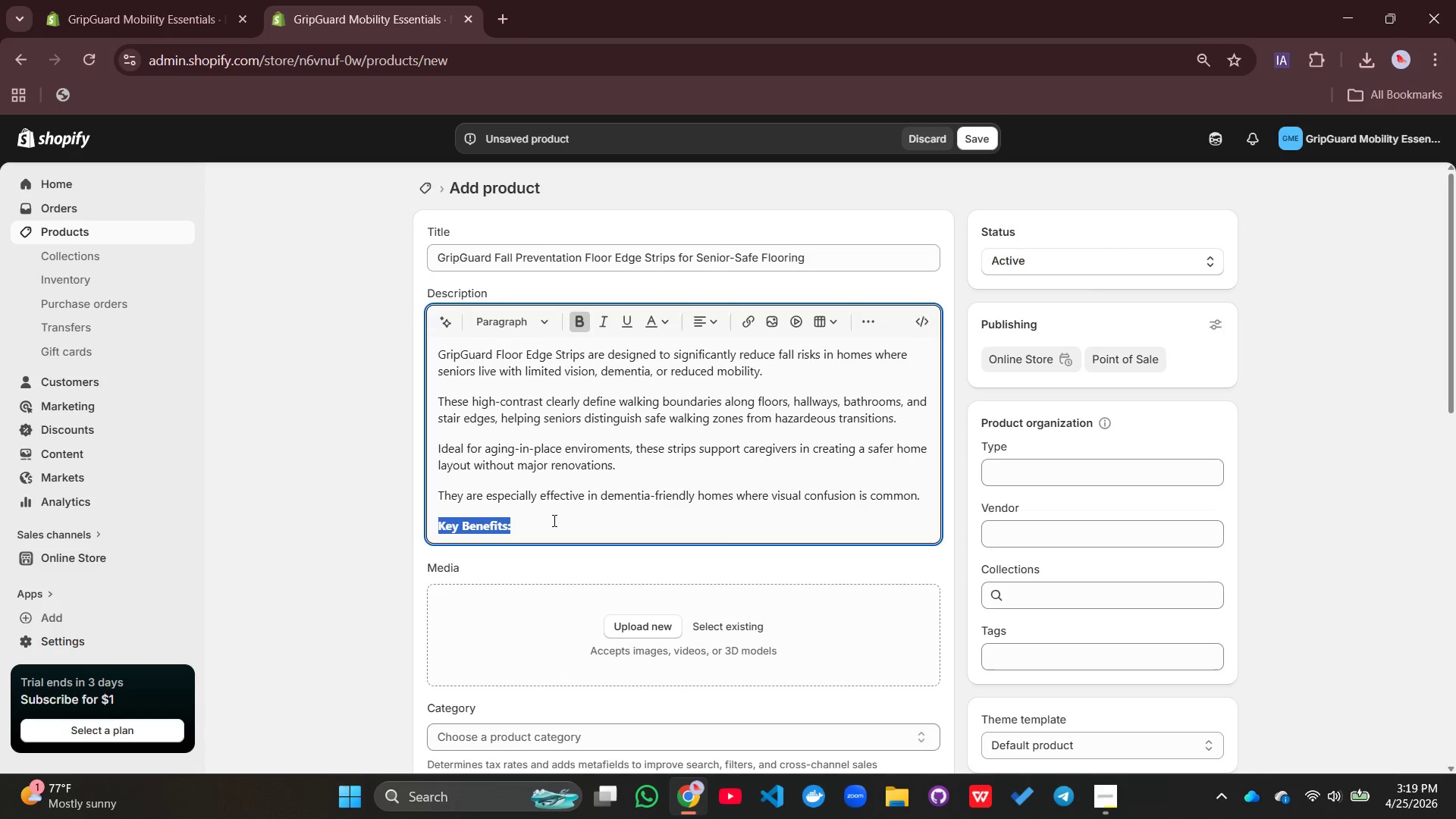 
left_click([544, 523])
 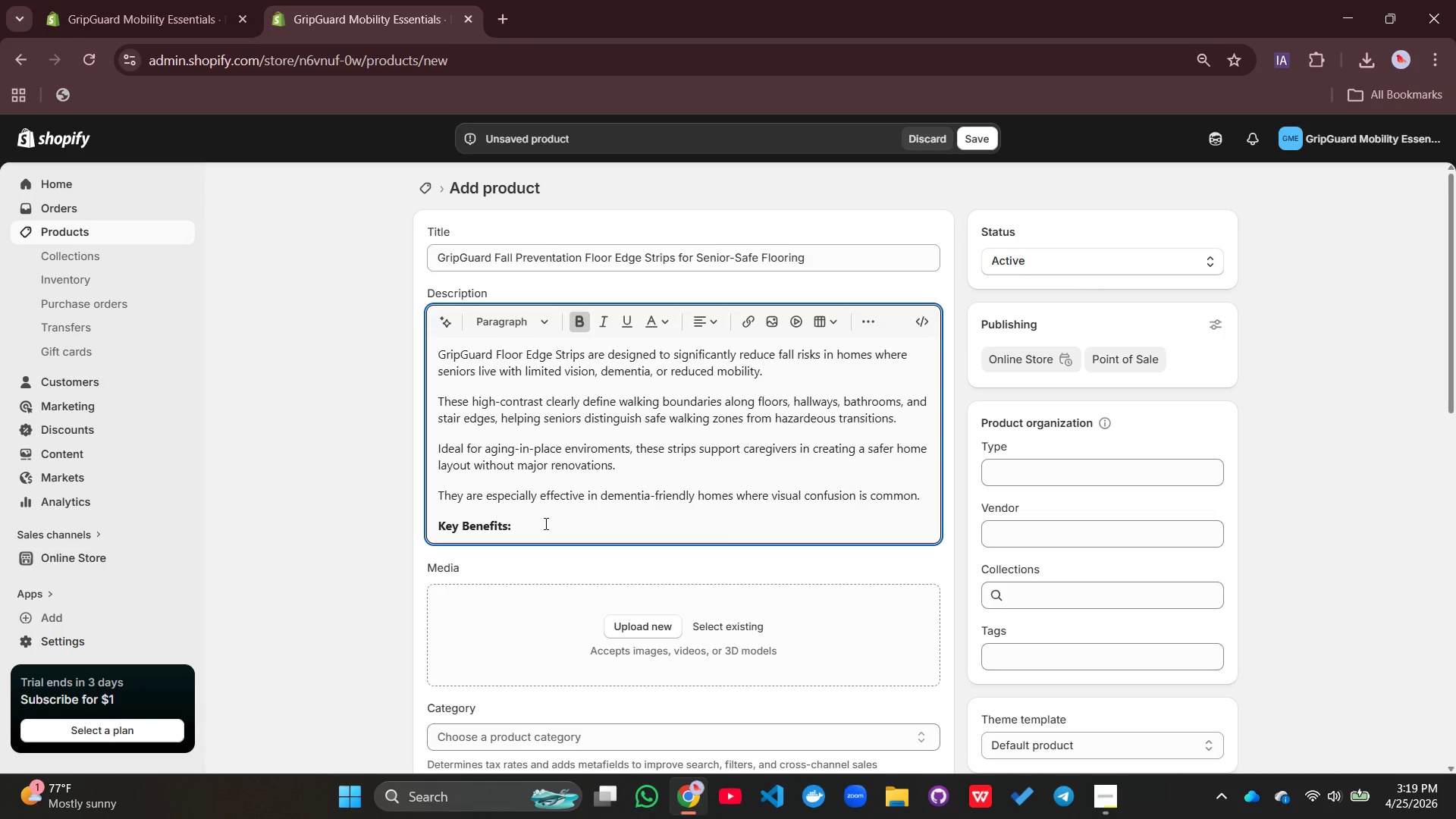 
key(Enter)
 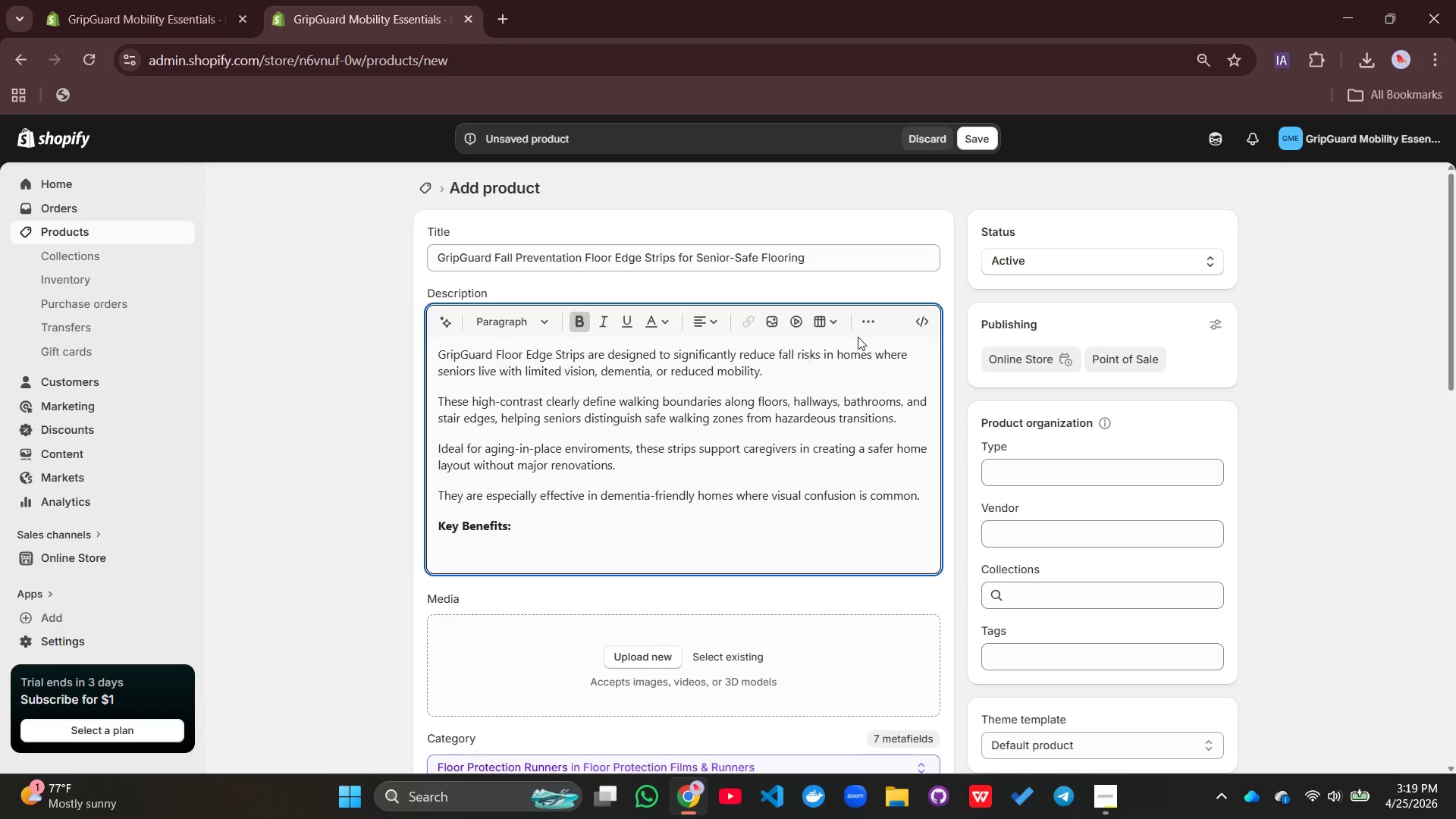 
left_click([871, 318])
 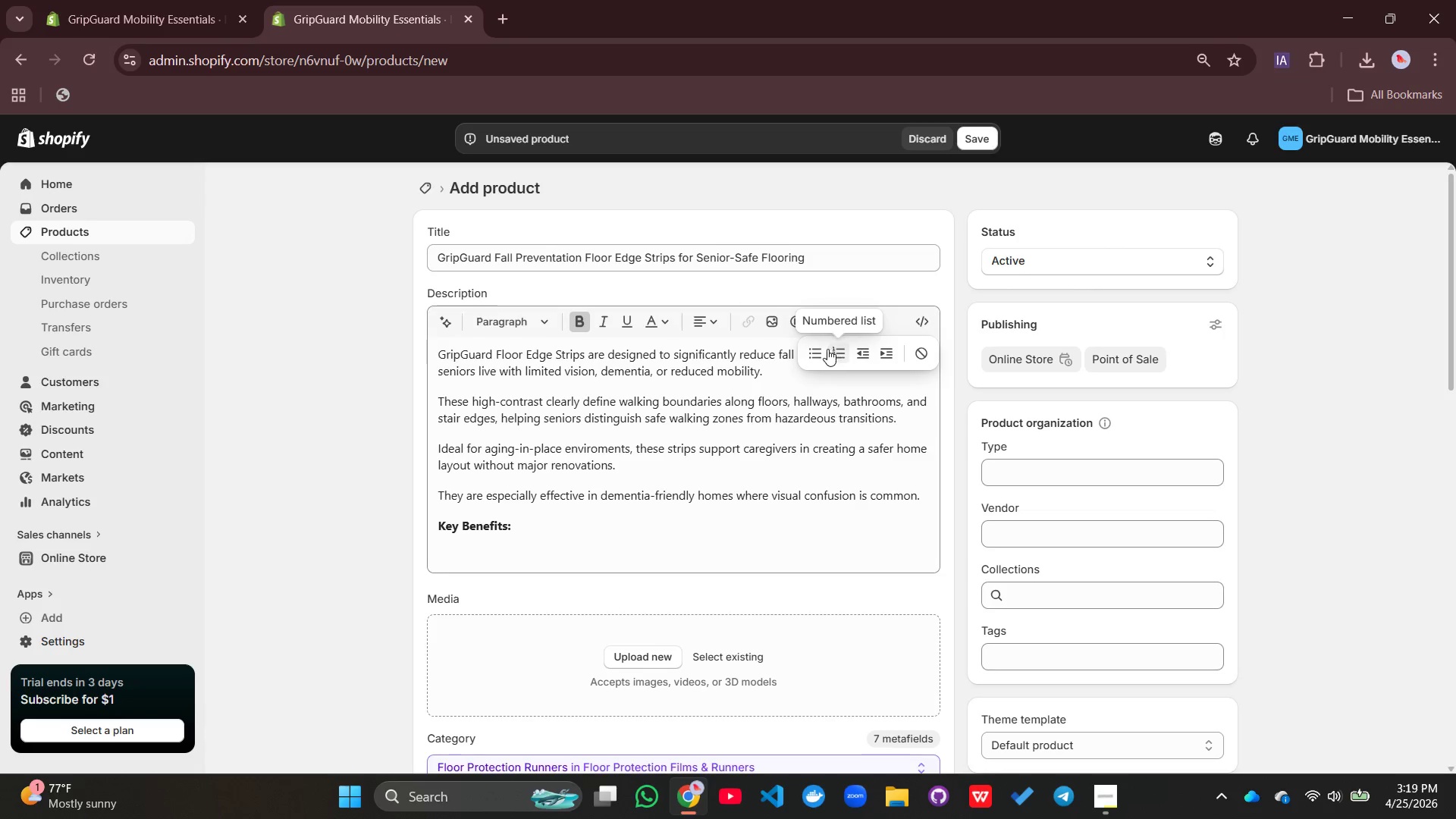 
left_click([821, 350])
 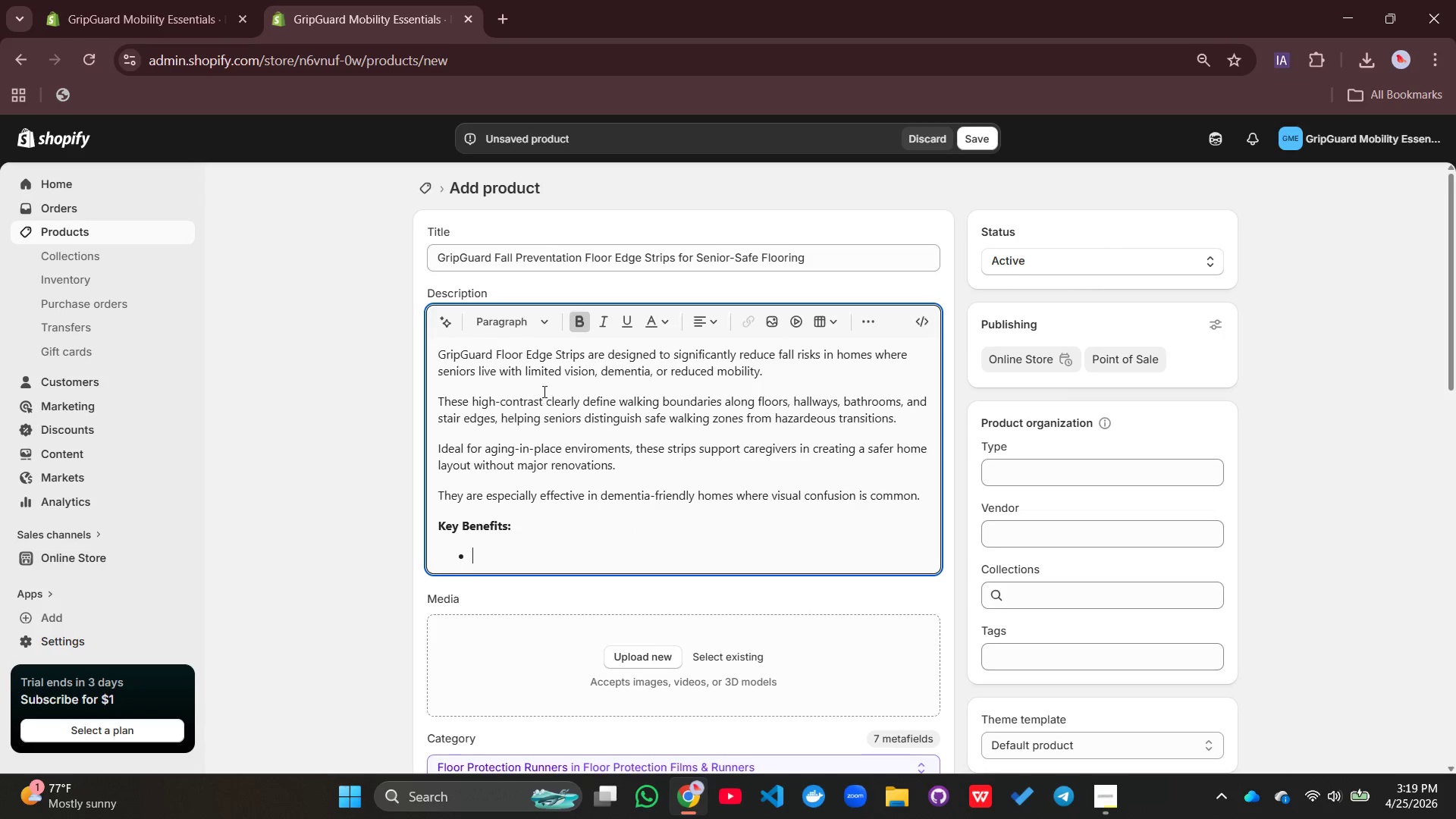 
left_click([575, 321])
 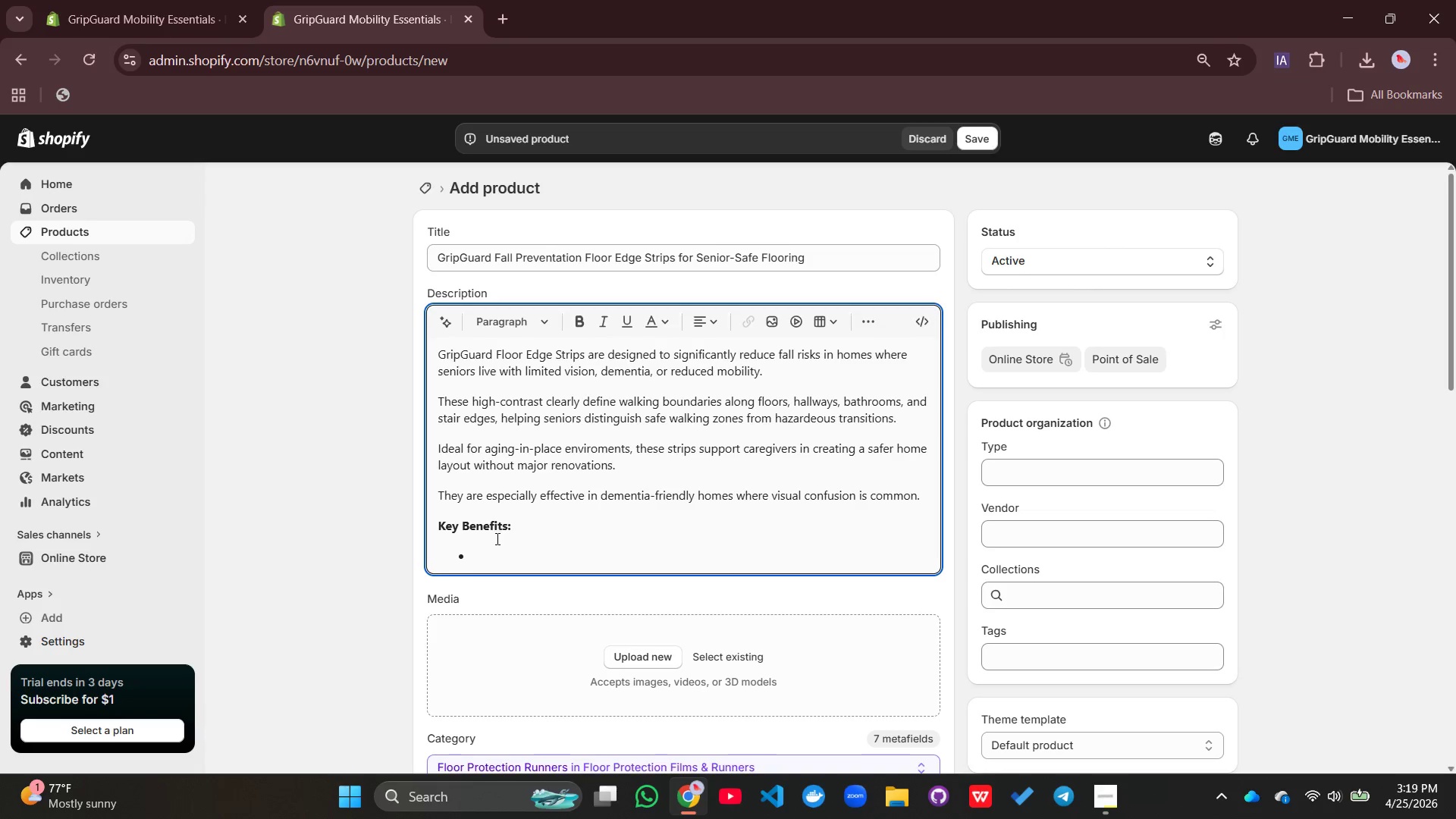 
left_click([491, 550])
 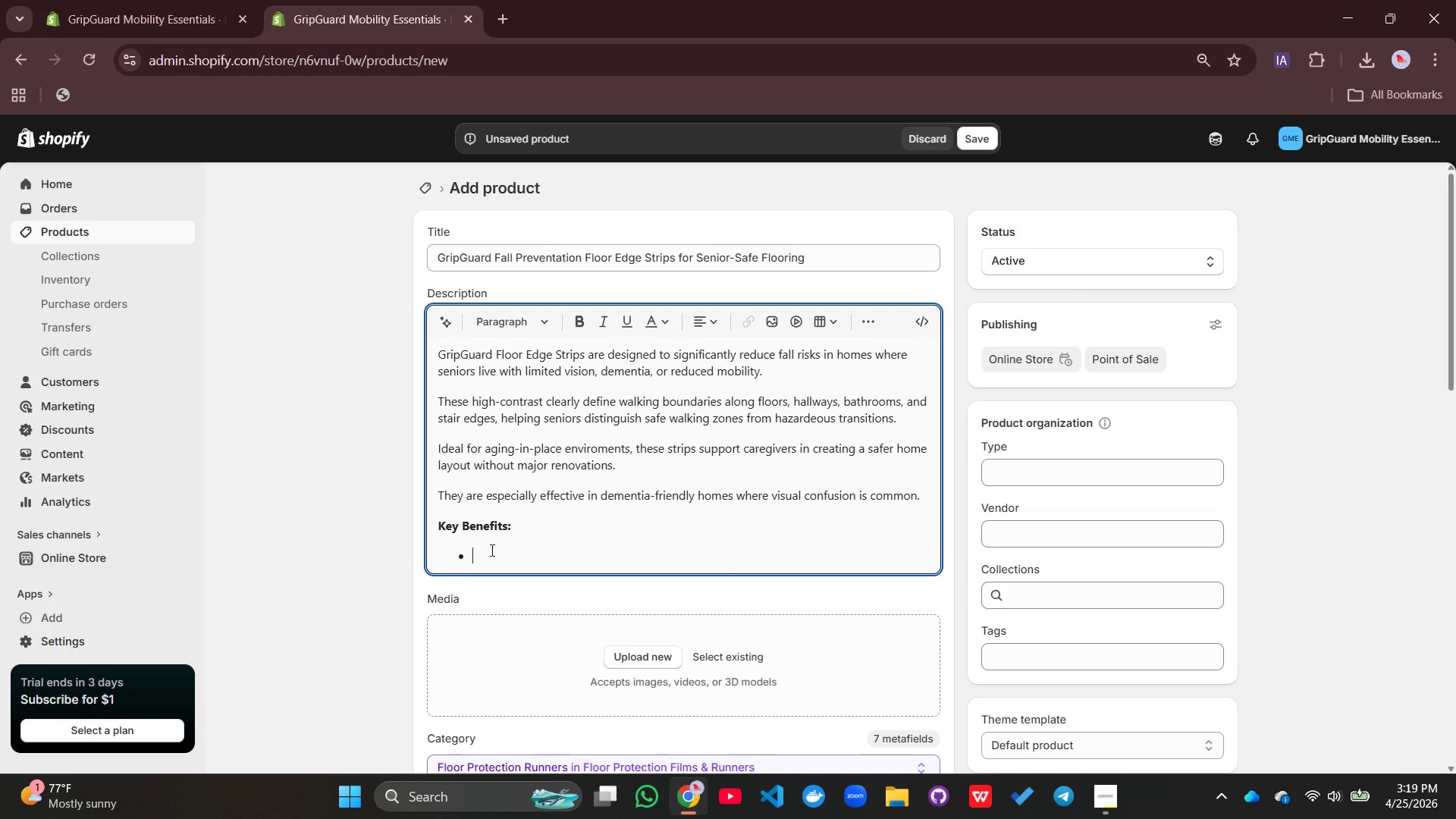 
type(Reduces trip and fall hazards)
 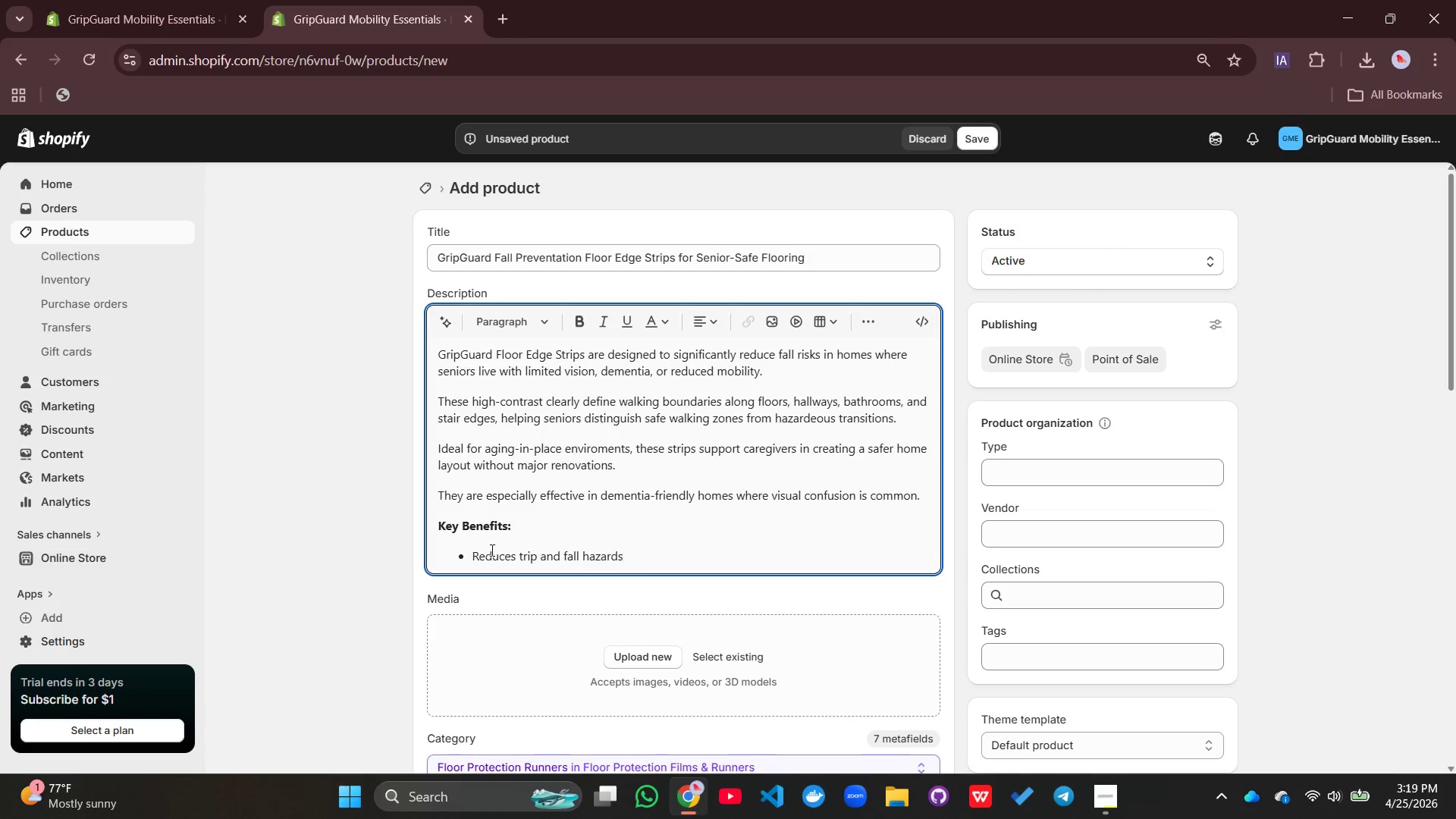 
key(Enter)
 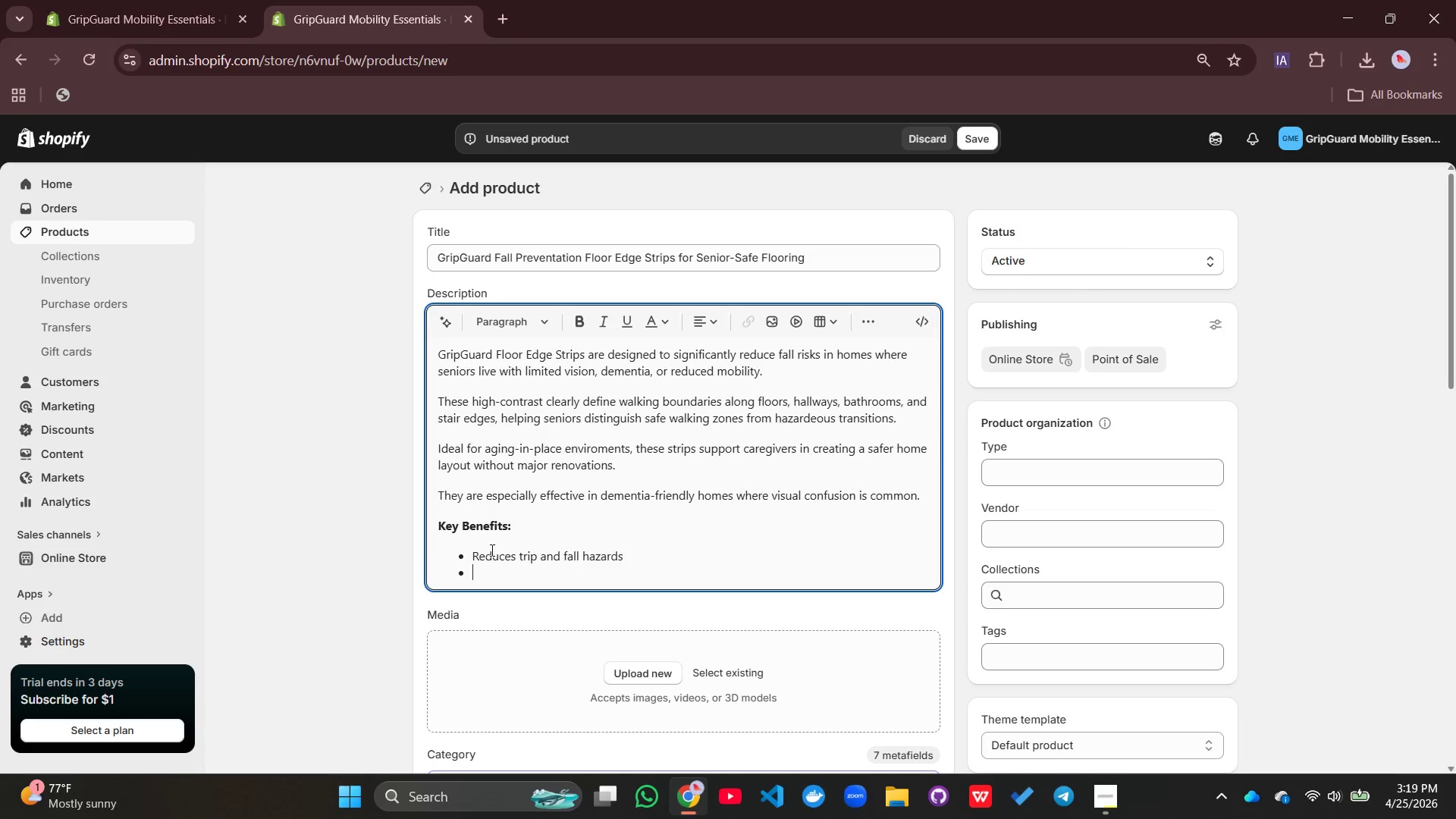 
type(Improves floor edge c)
key(Backspace)
type(visibility')
 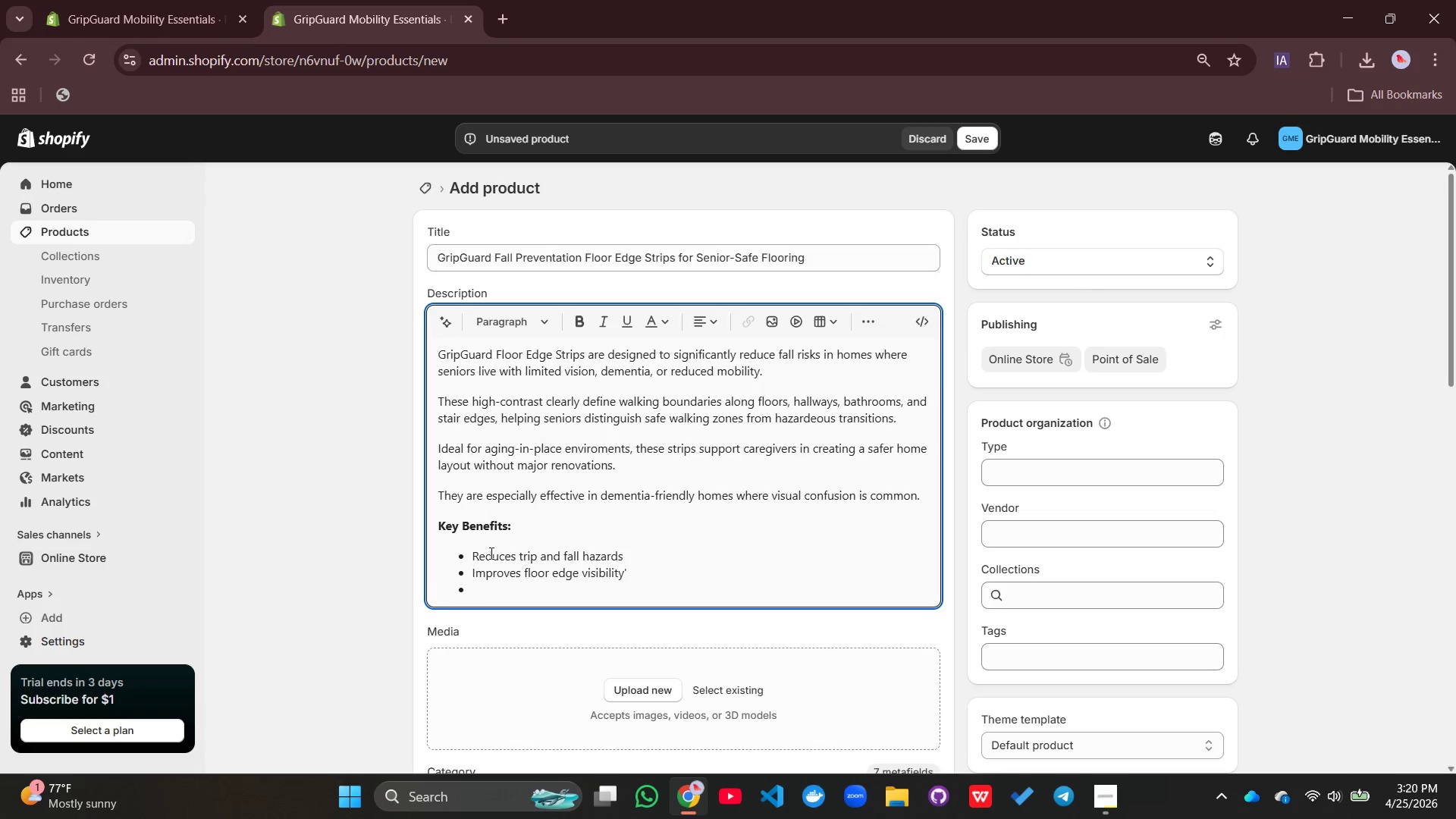 
key(Enter)
 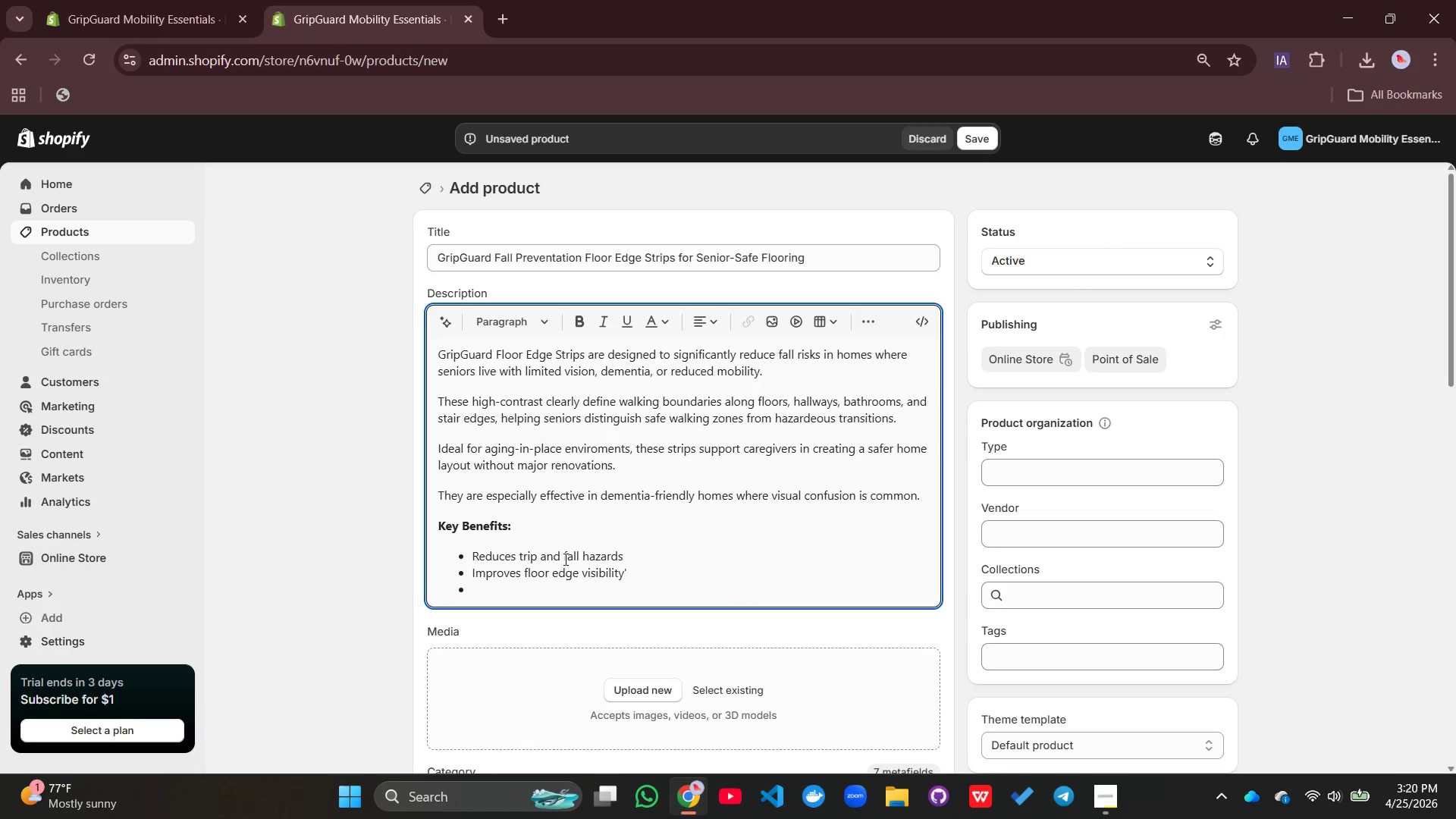 
left_click([648, 580])
 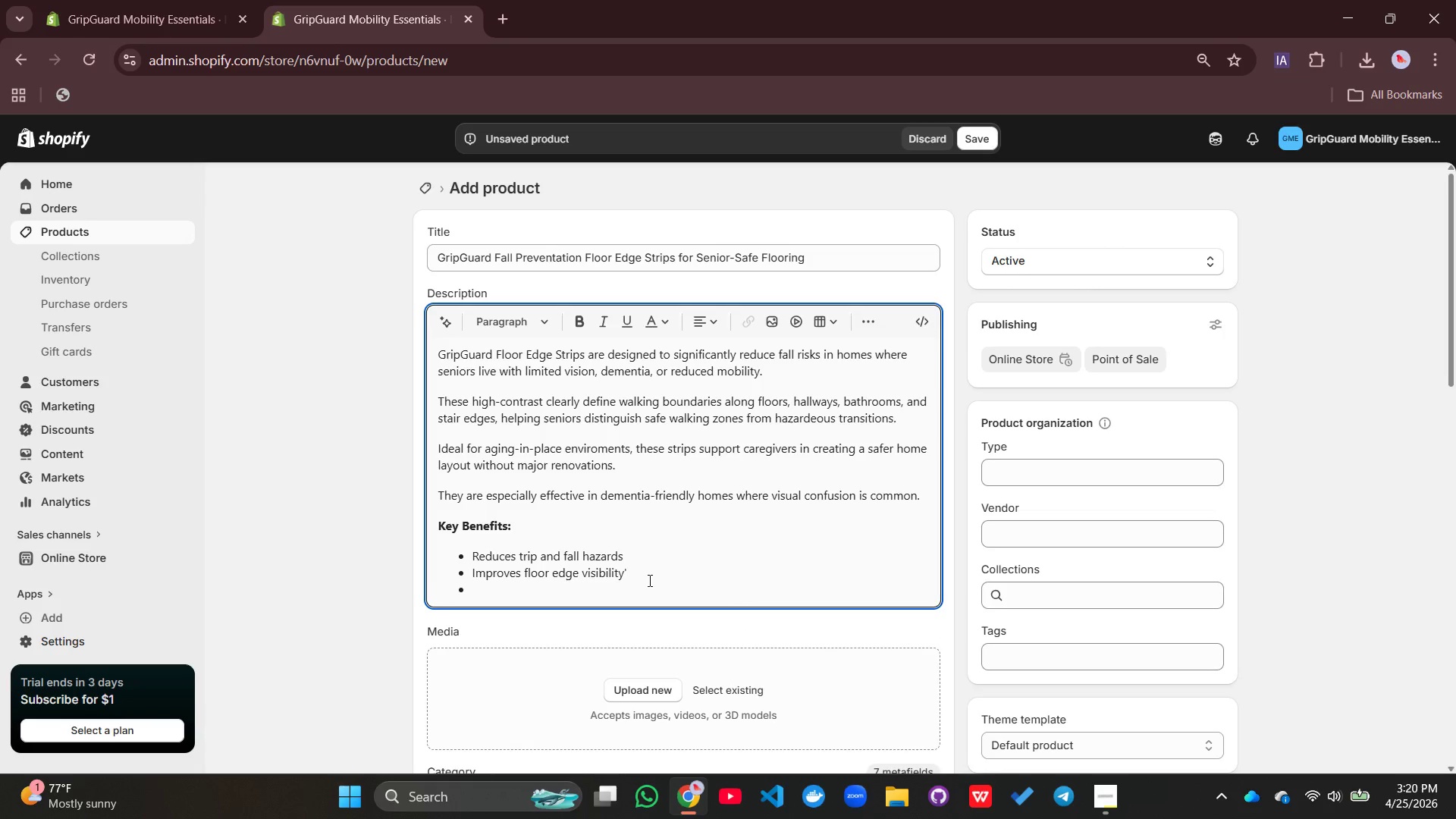 
key(Backspace)
 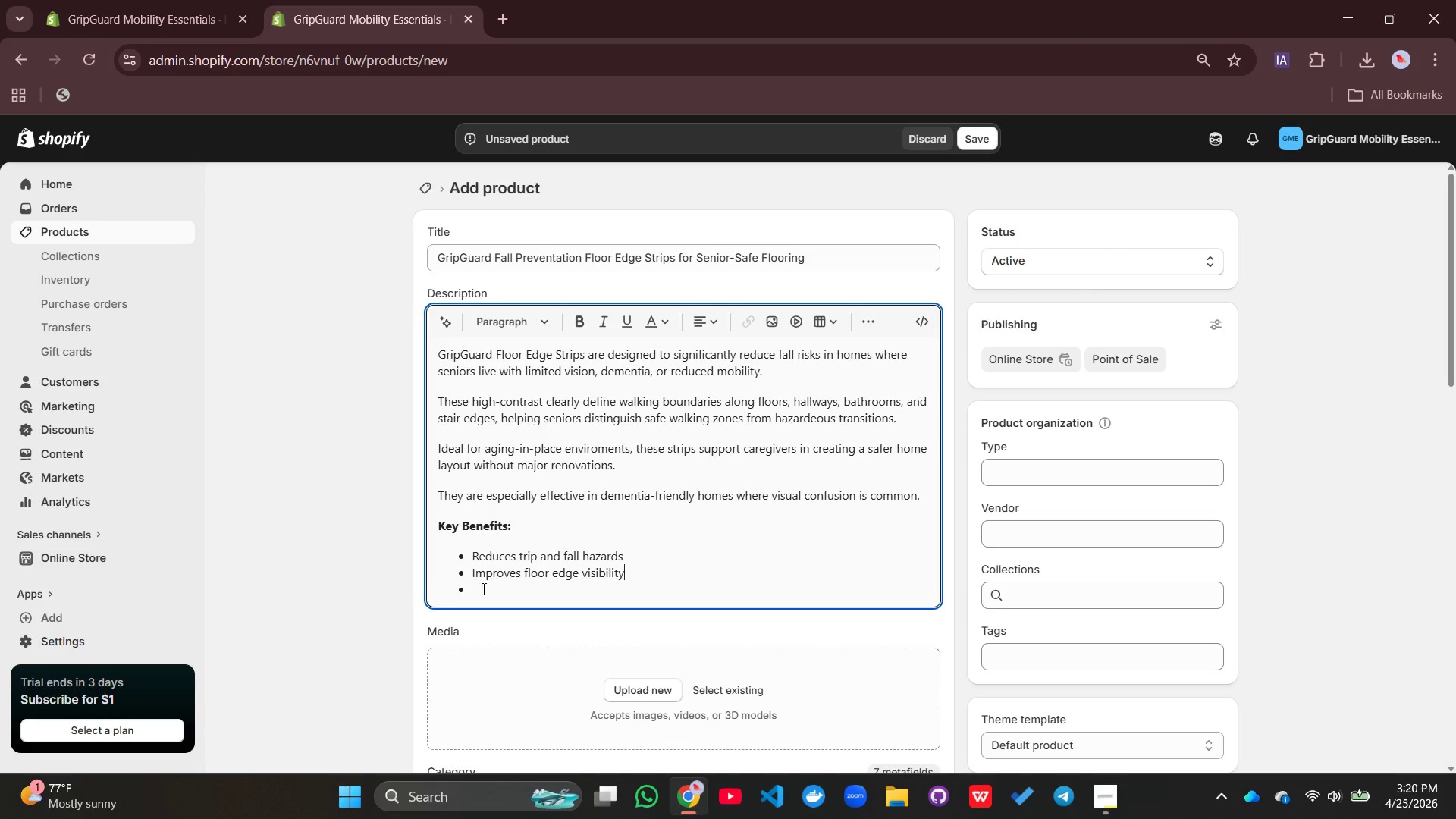 
left_click([475, 590])
 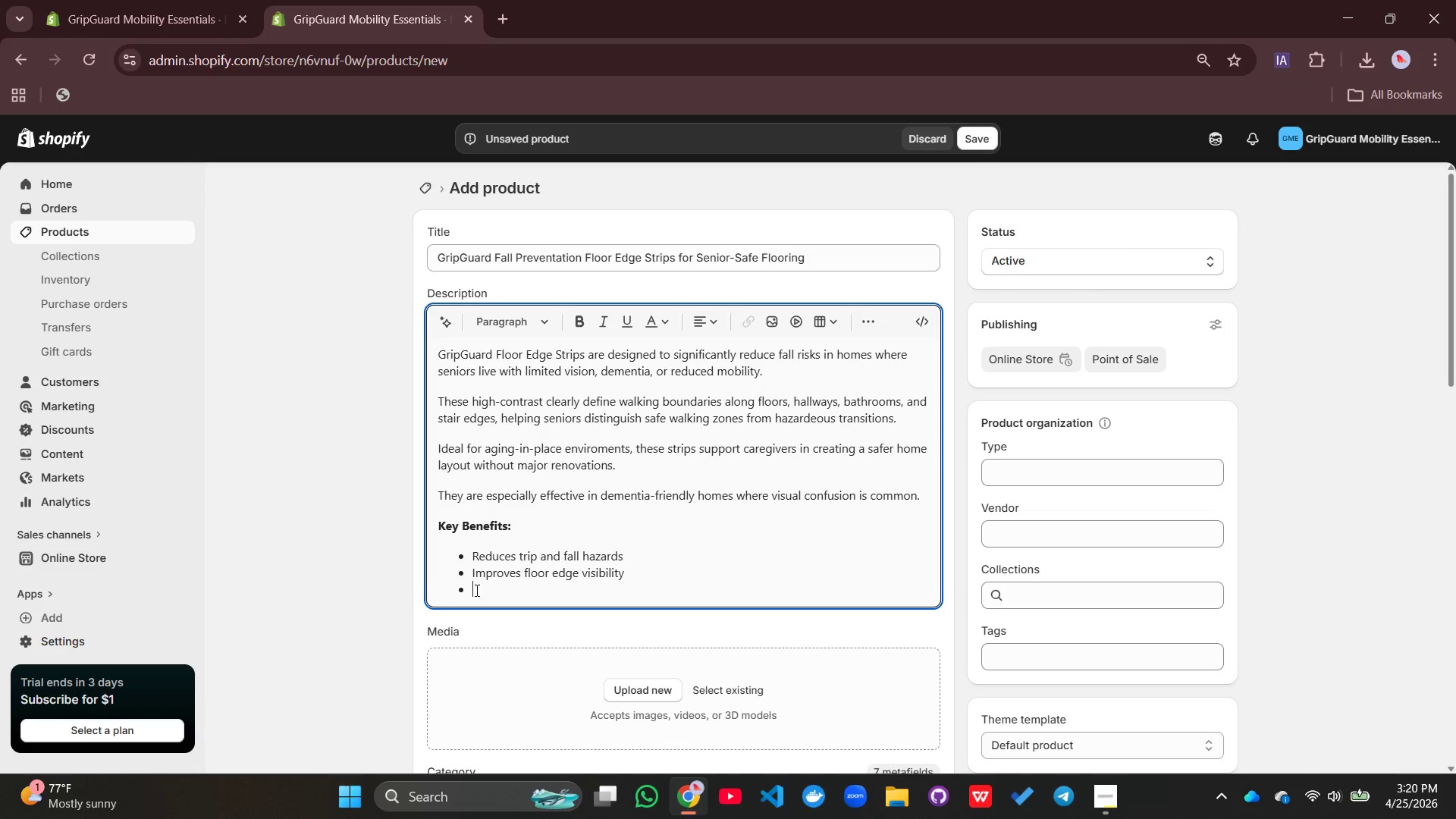 
type(supports)
 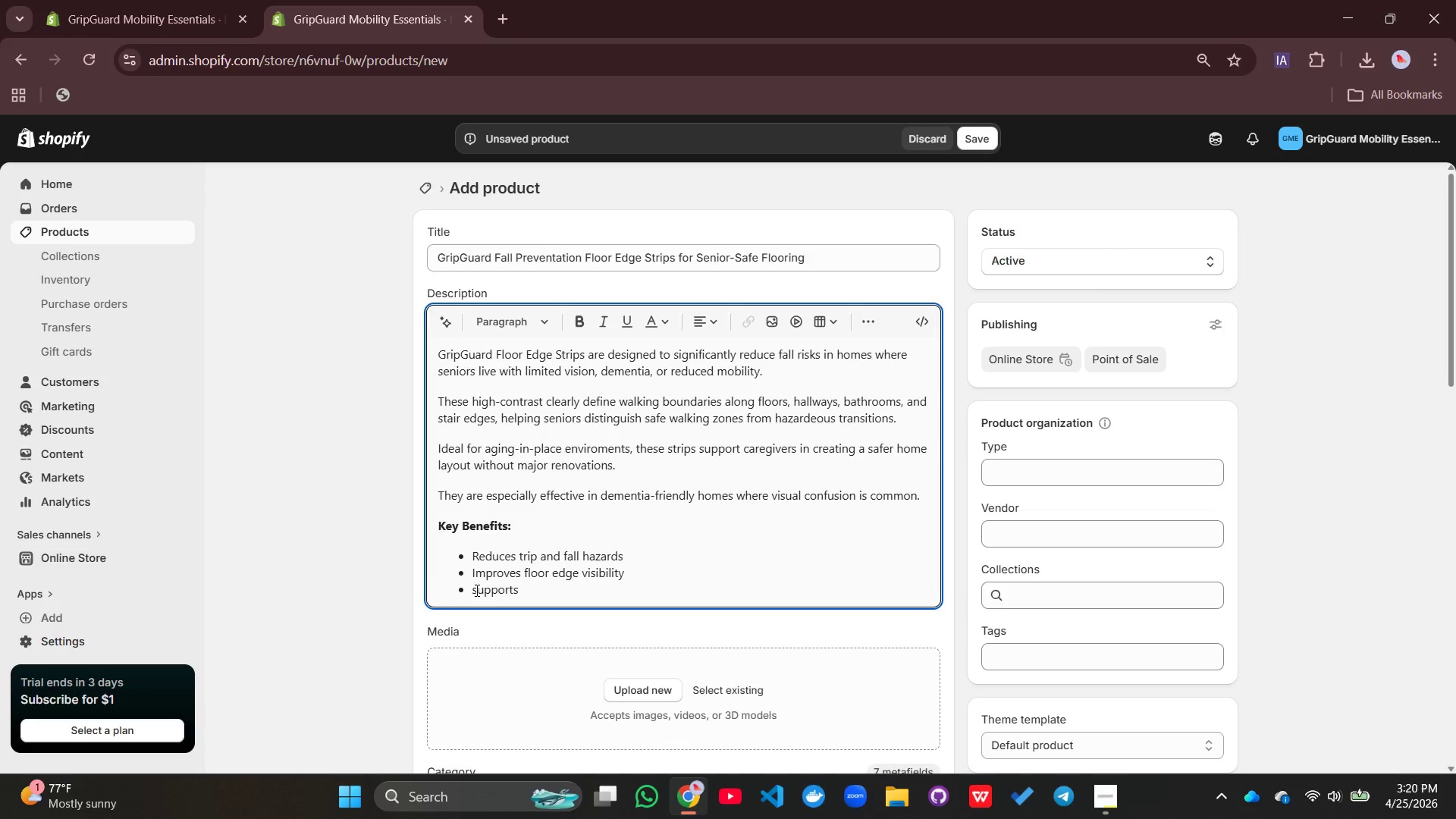 
left_click([476, 590])
 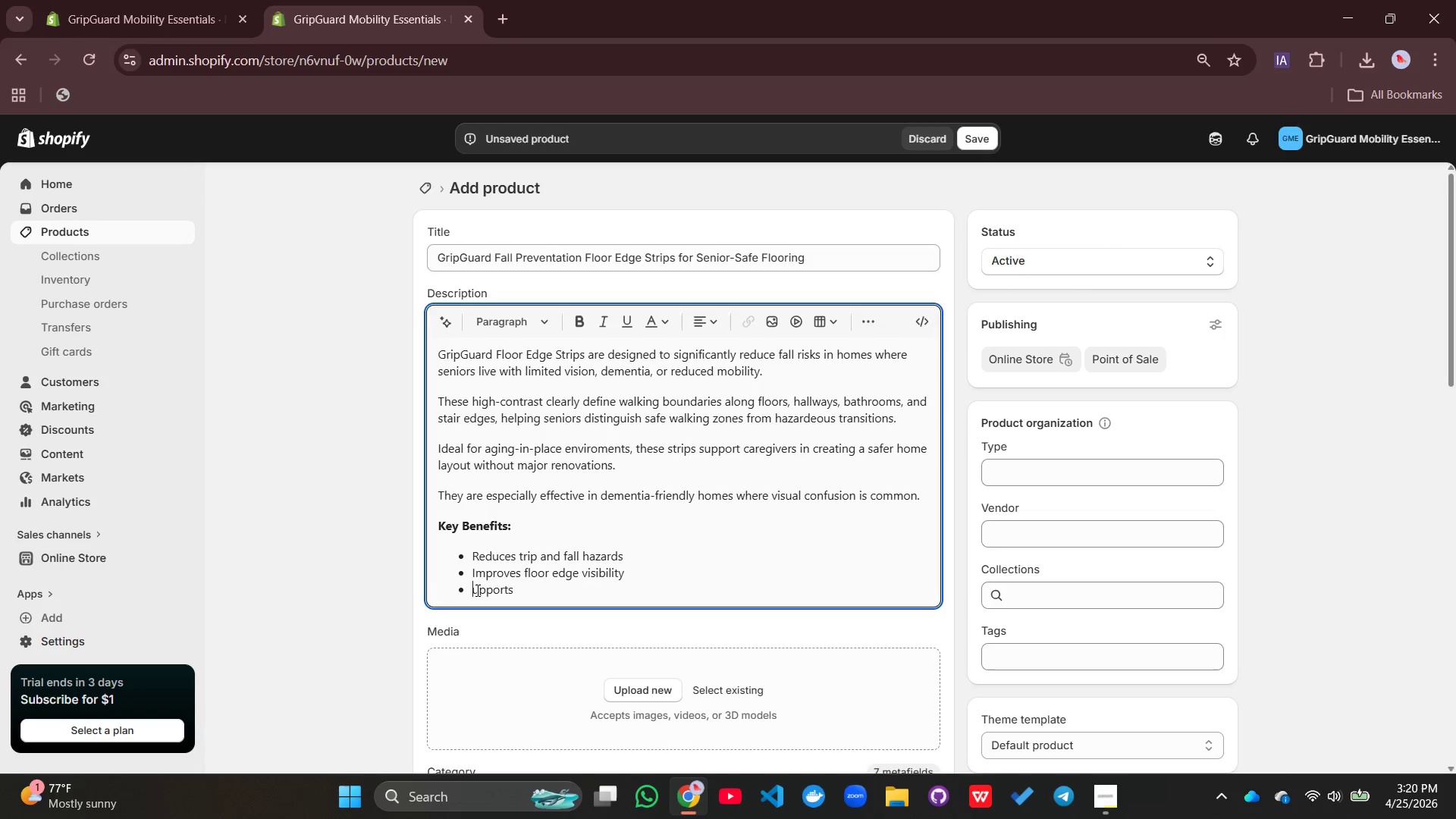 
key(Backspace)
 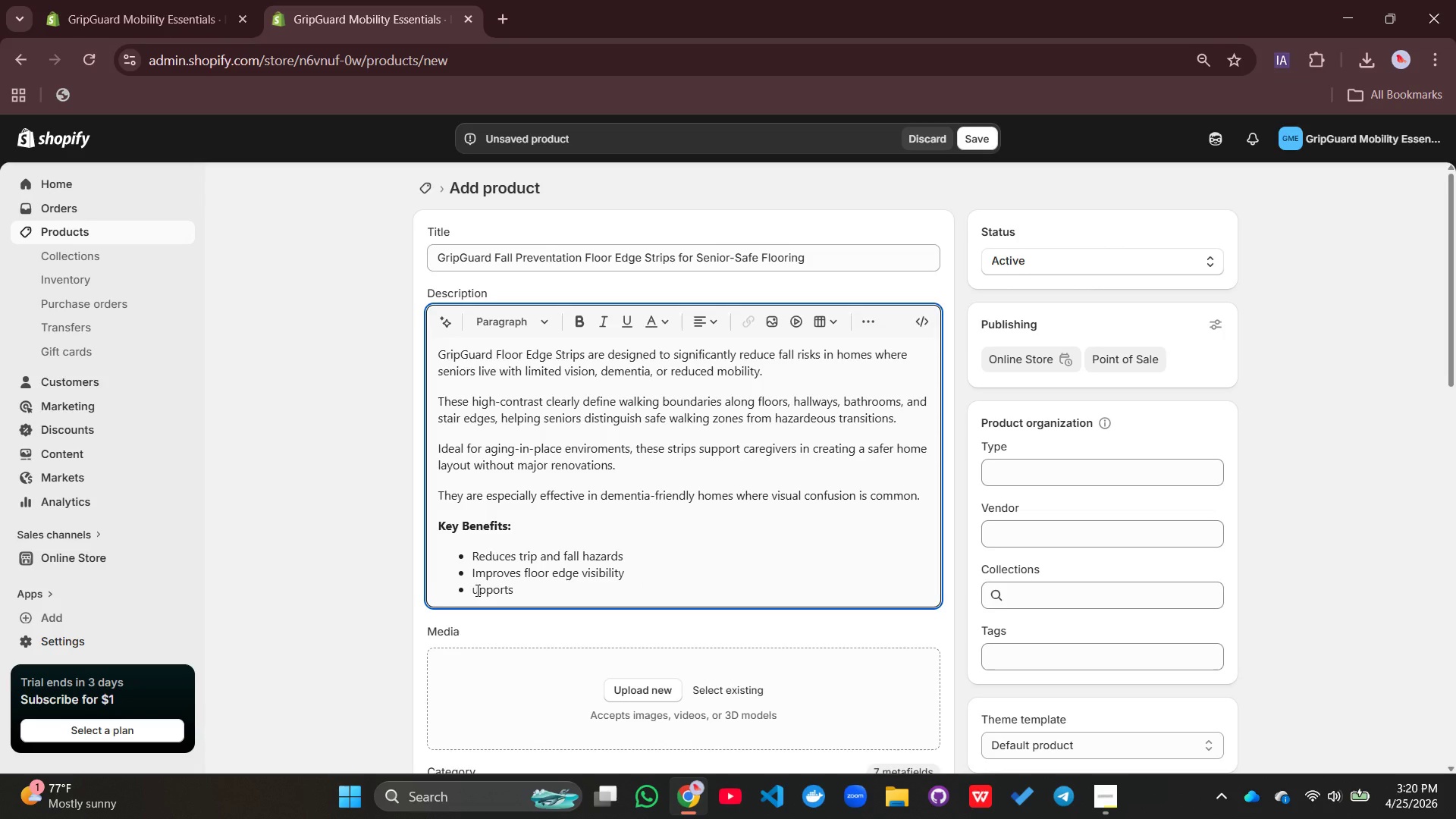 
key(Control+ControlLeft)
 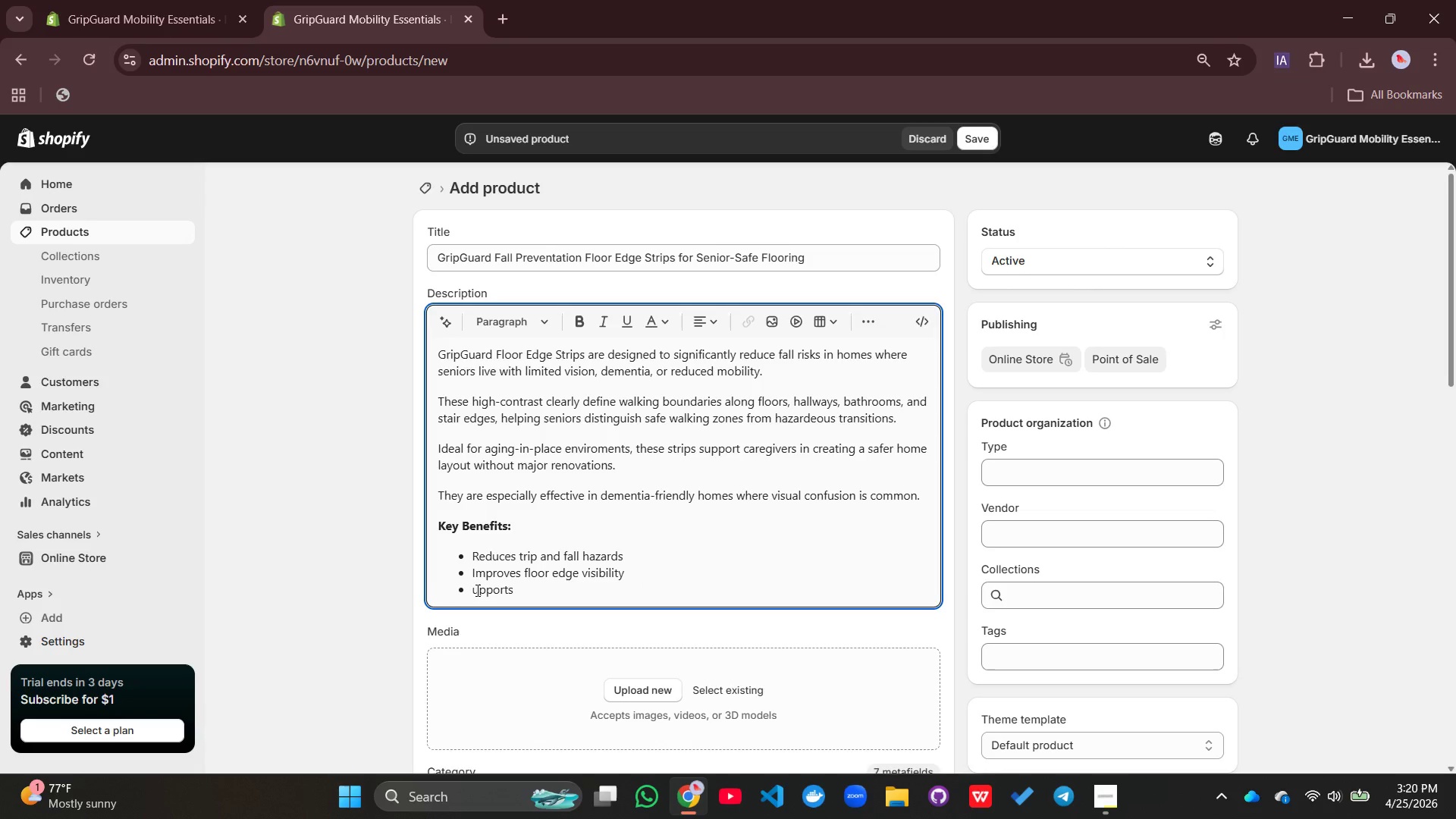 
key(Control+Shift+ShiftLeft)
 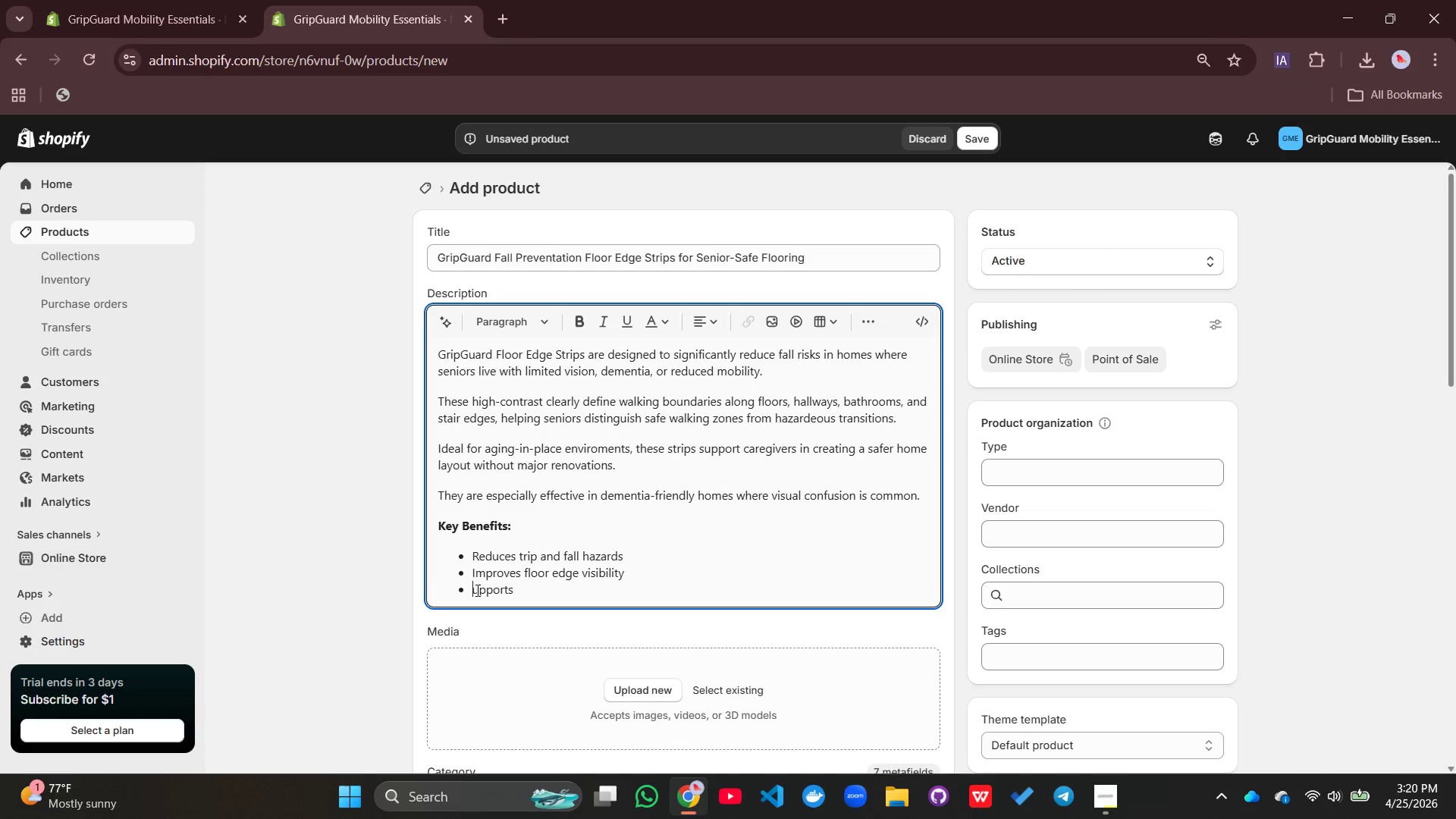 
key(Shift+ShiftLeft)
 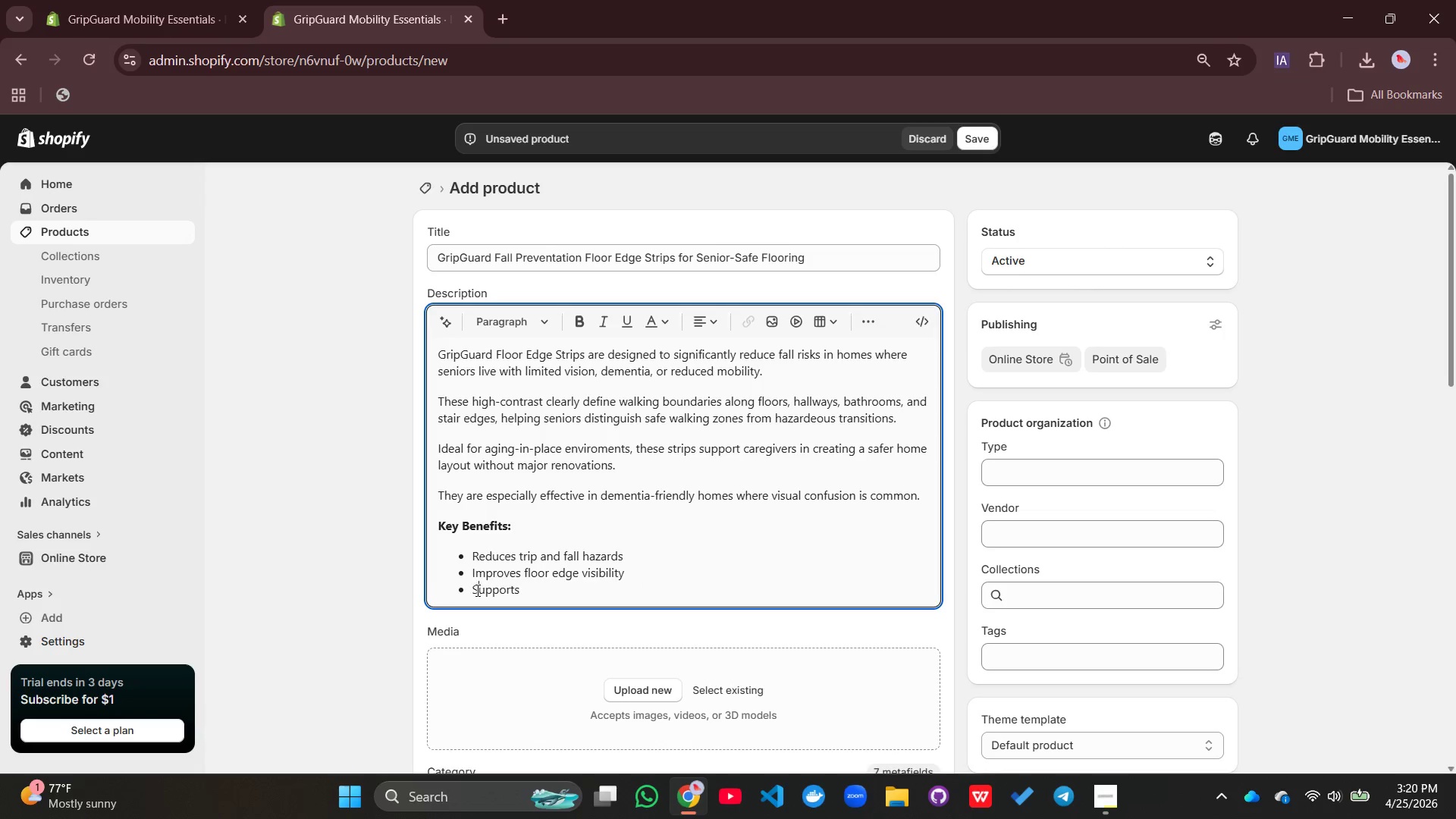 
key(Shift+S)
 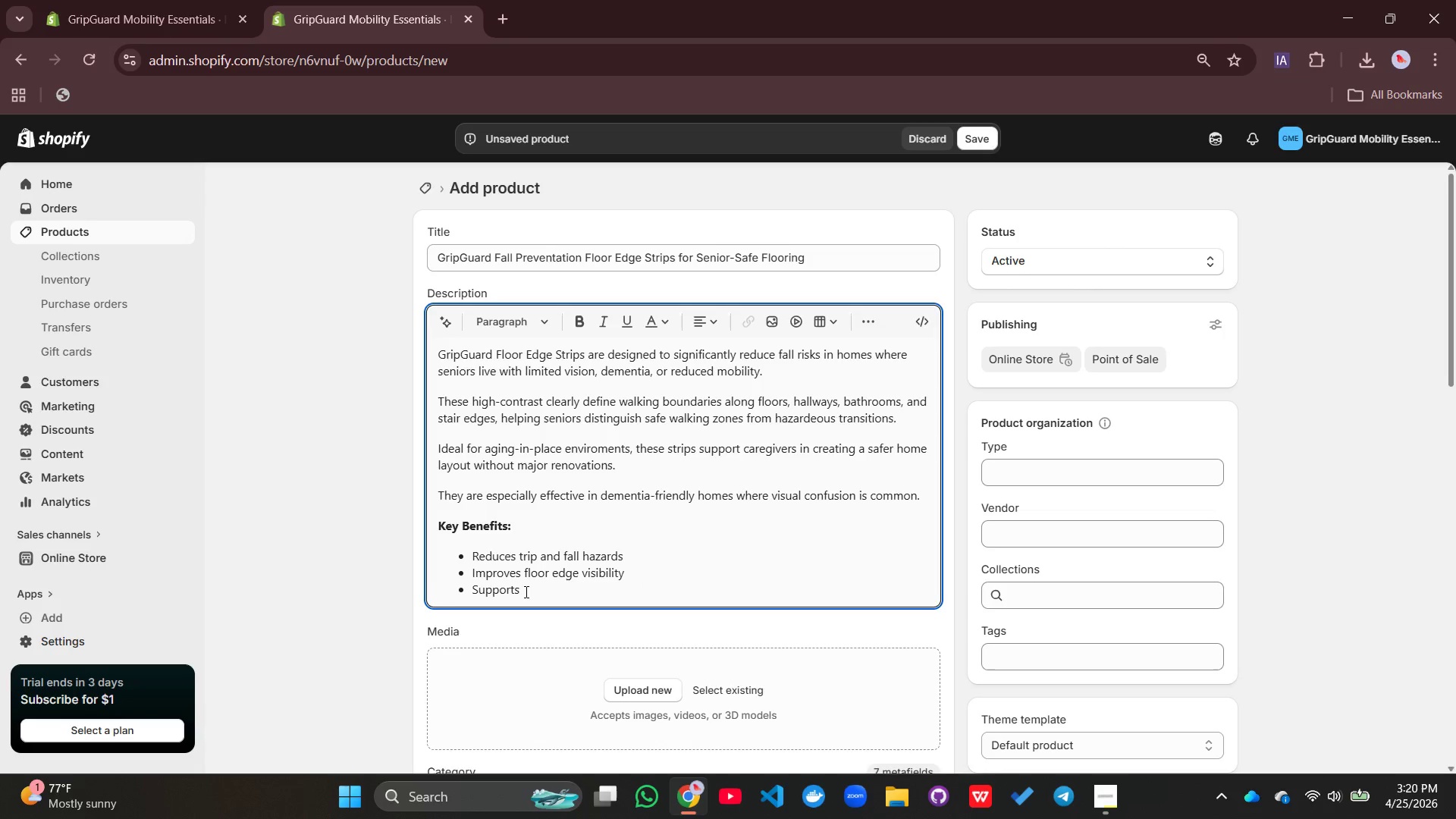 
left_click([535, 592])
 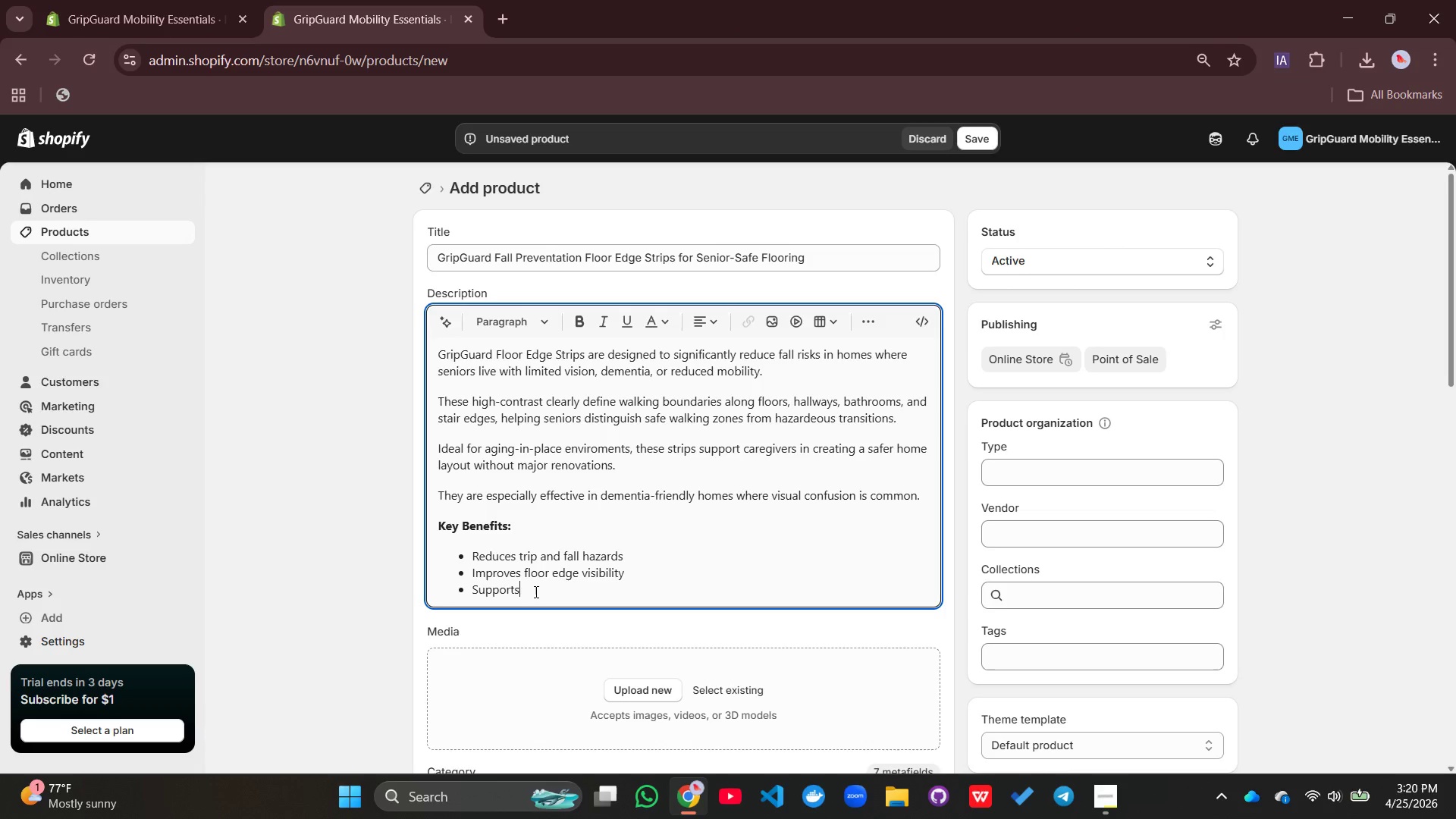 
type( dementia-safe navigT)
key(Backspace)
type(ation)
 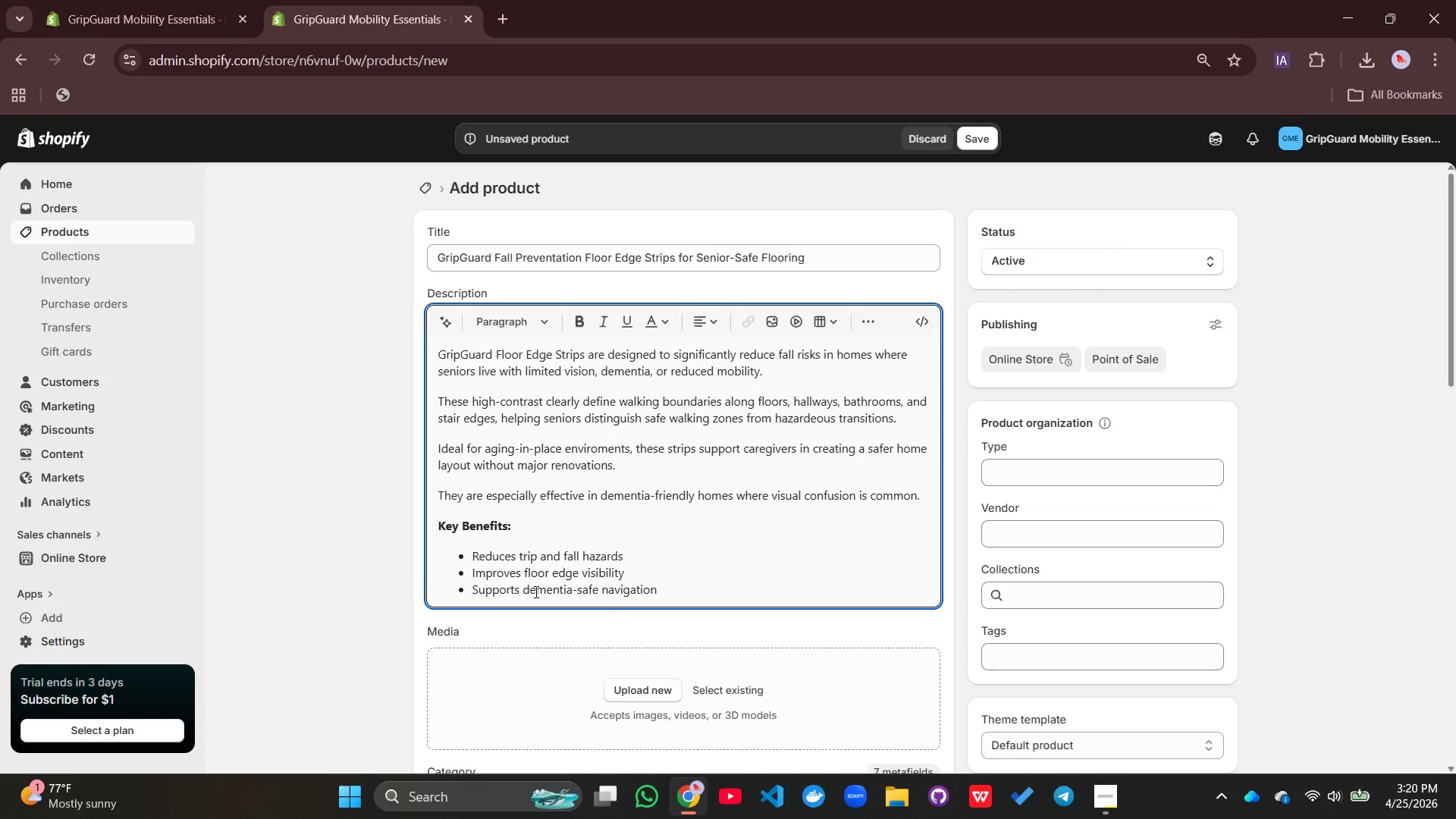 
key(Enter)
 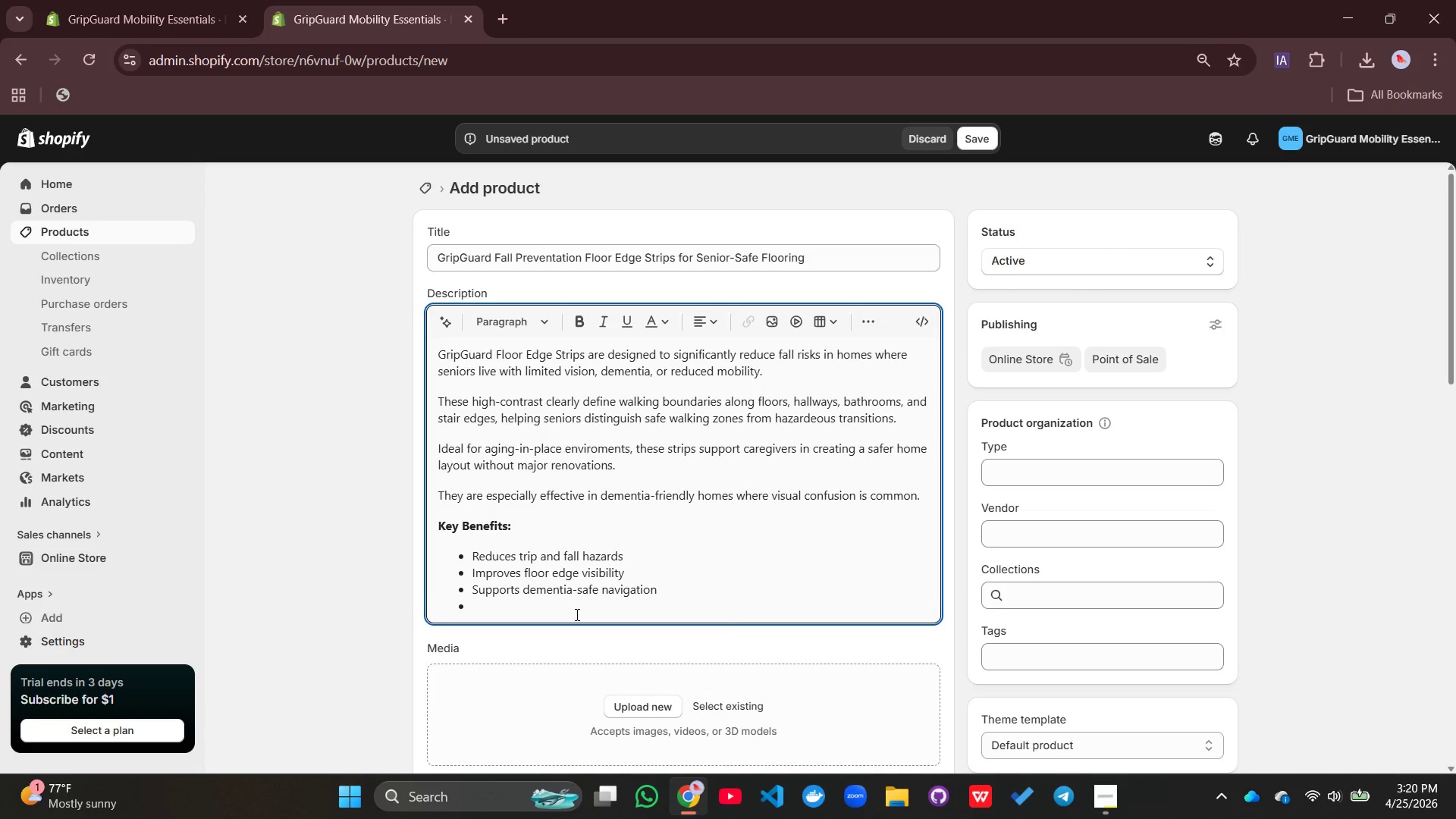 
type(Easy caregiveri)
key(Backspace)
type( installation)
 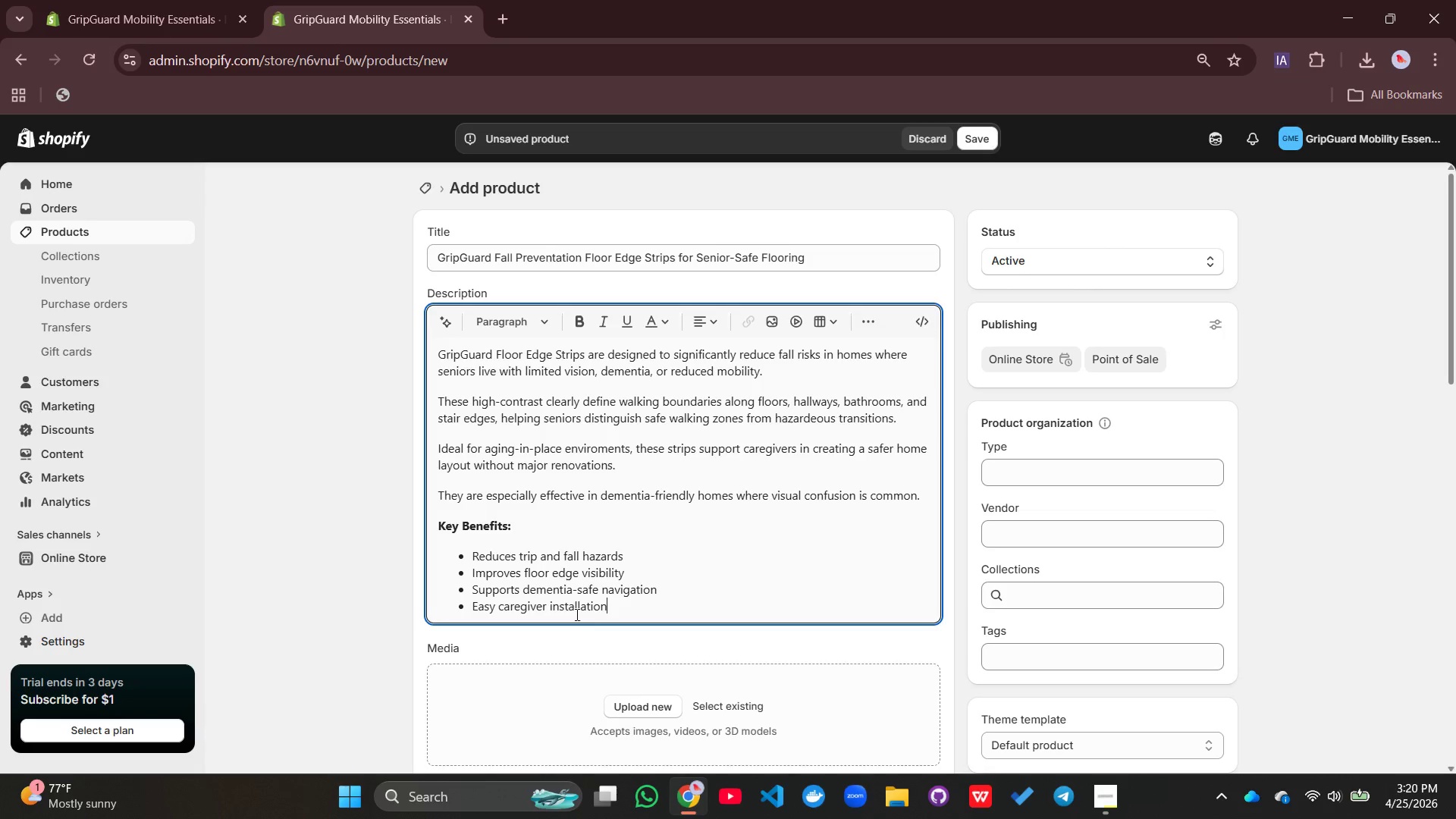 
key(Enter)
 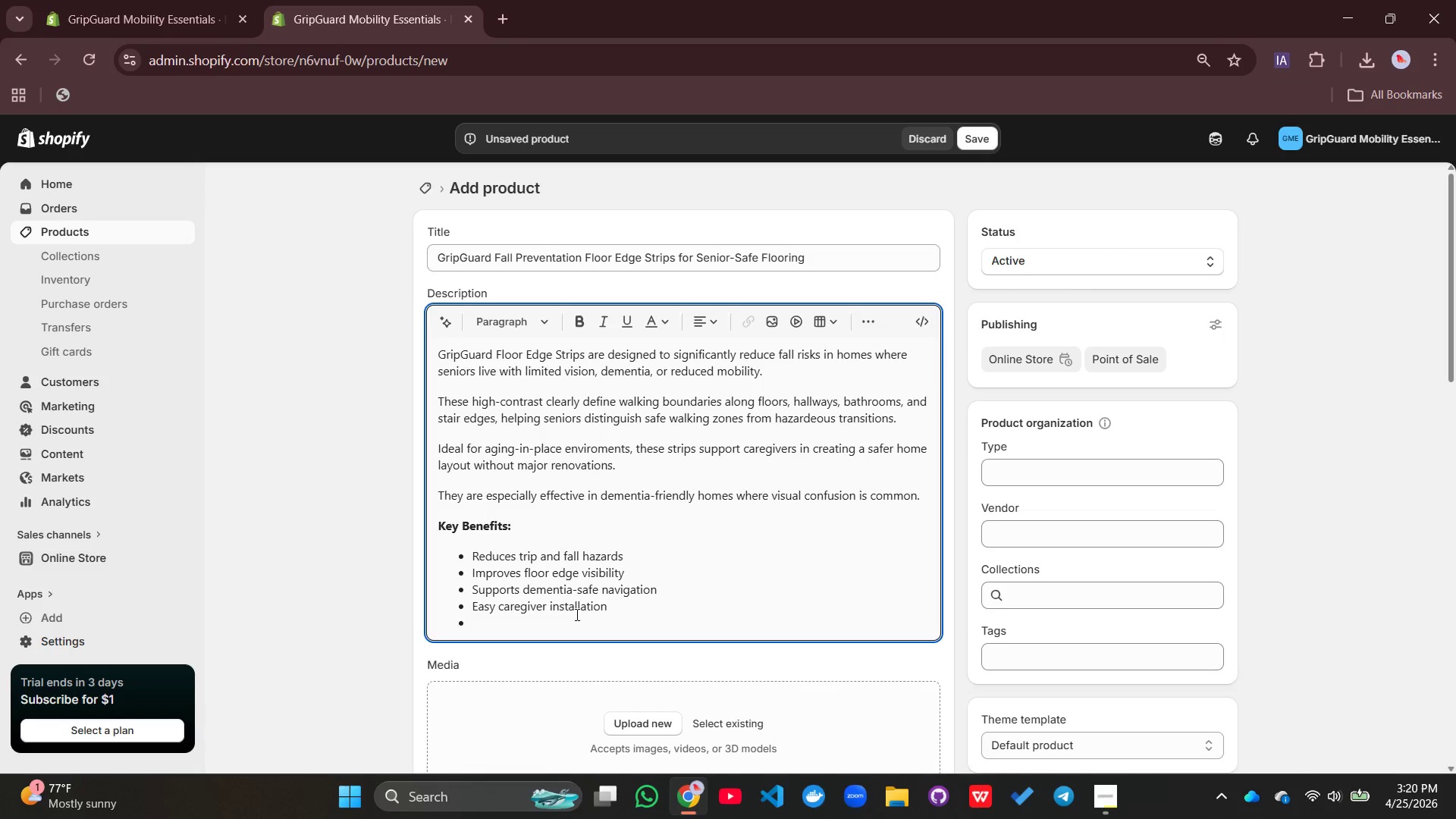 
type(Enhances daily movment safety)
 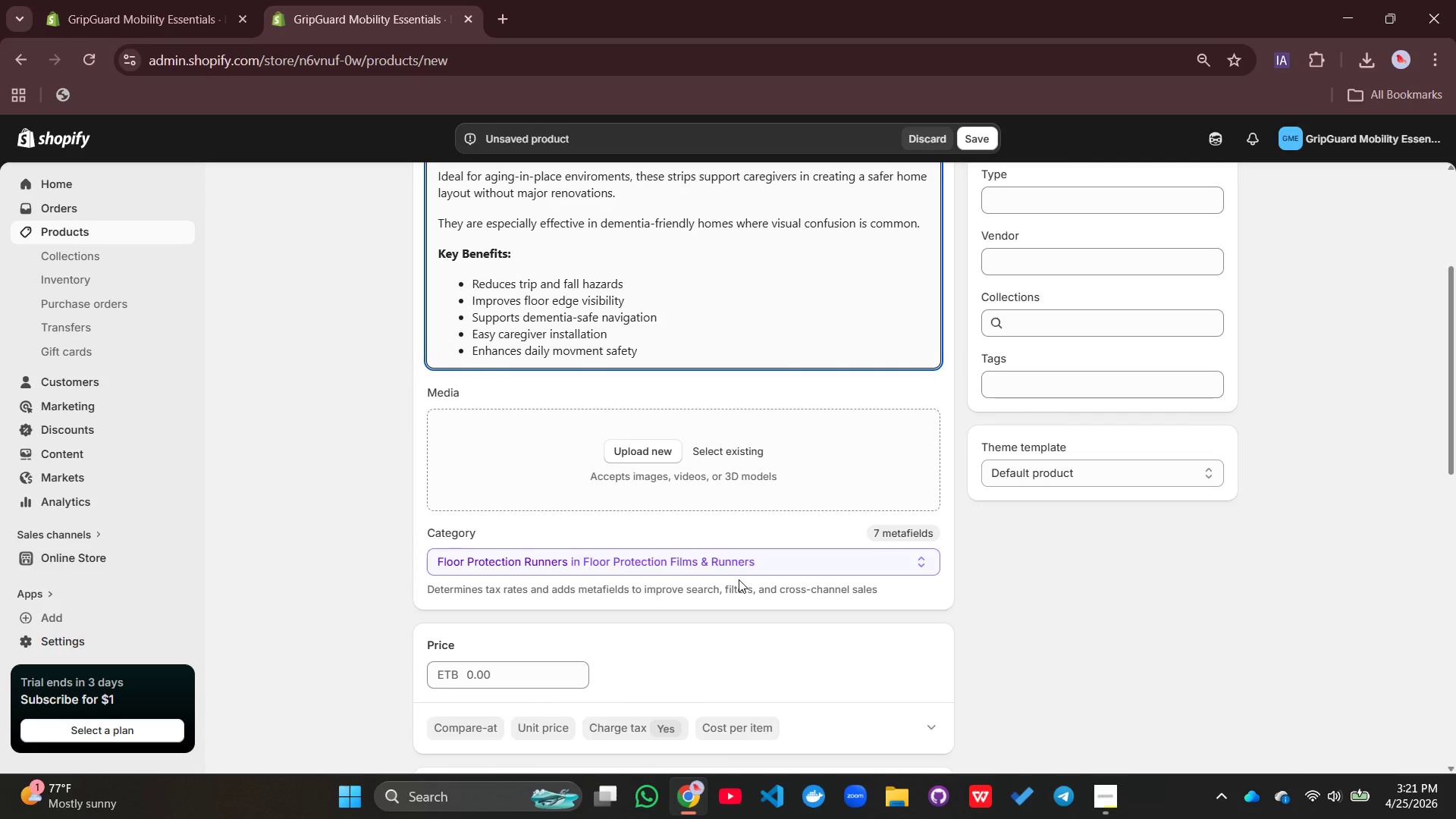 
wait(8.69)
 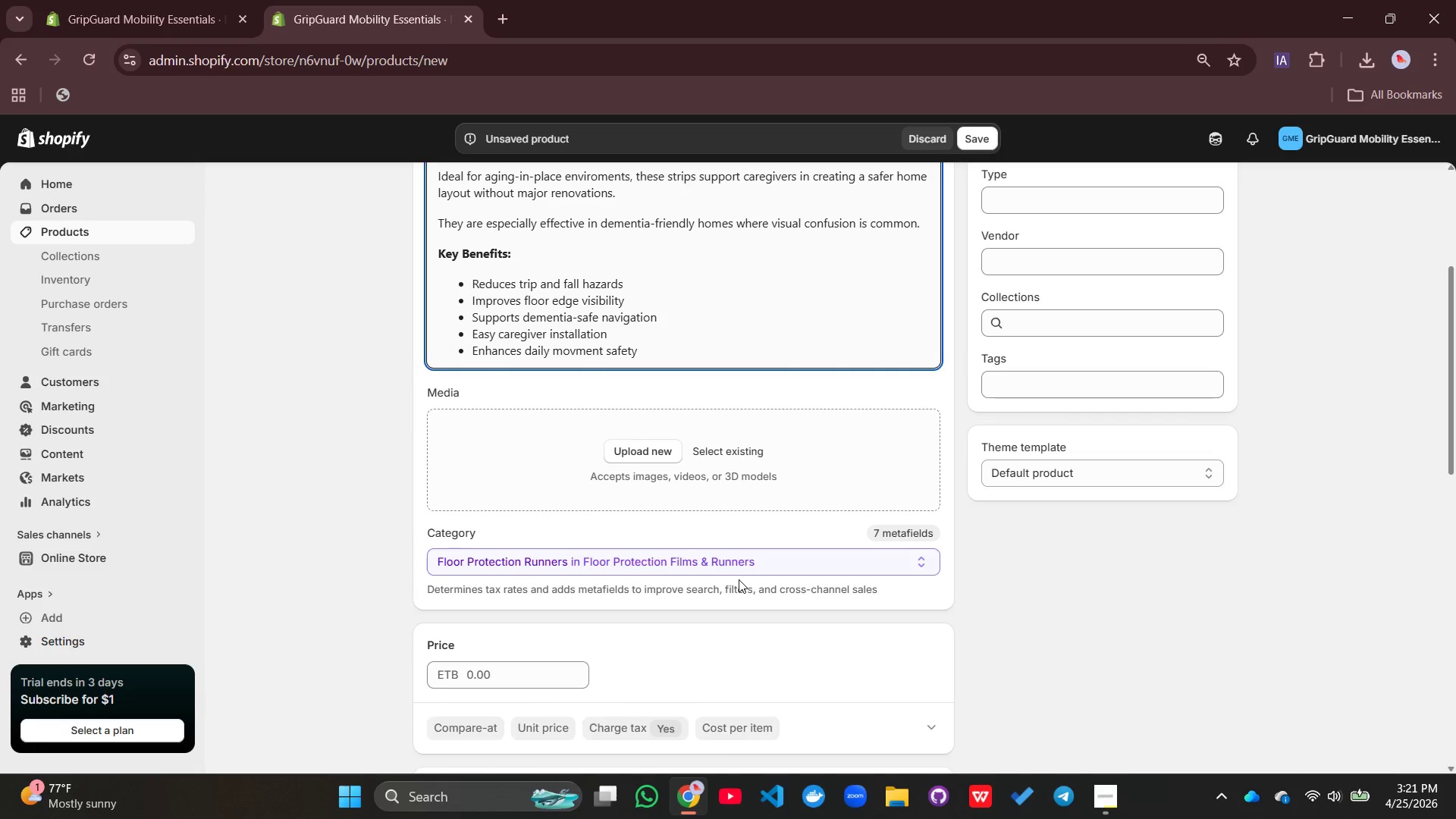 
left_click([637, 448])
 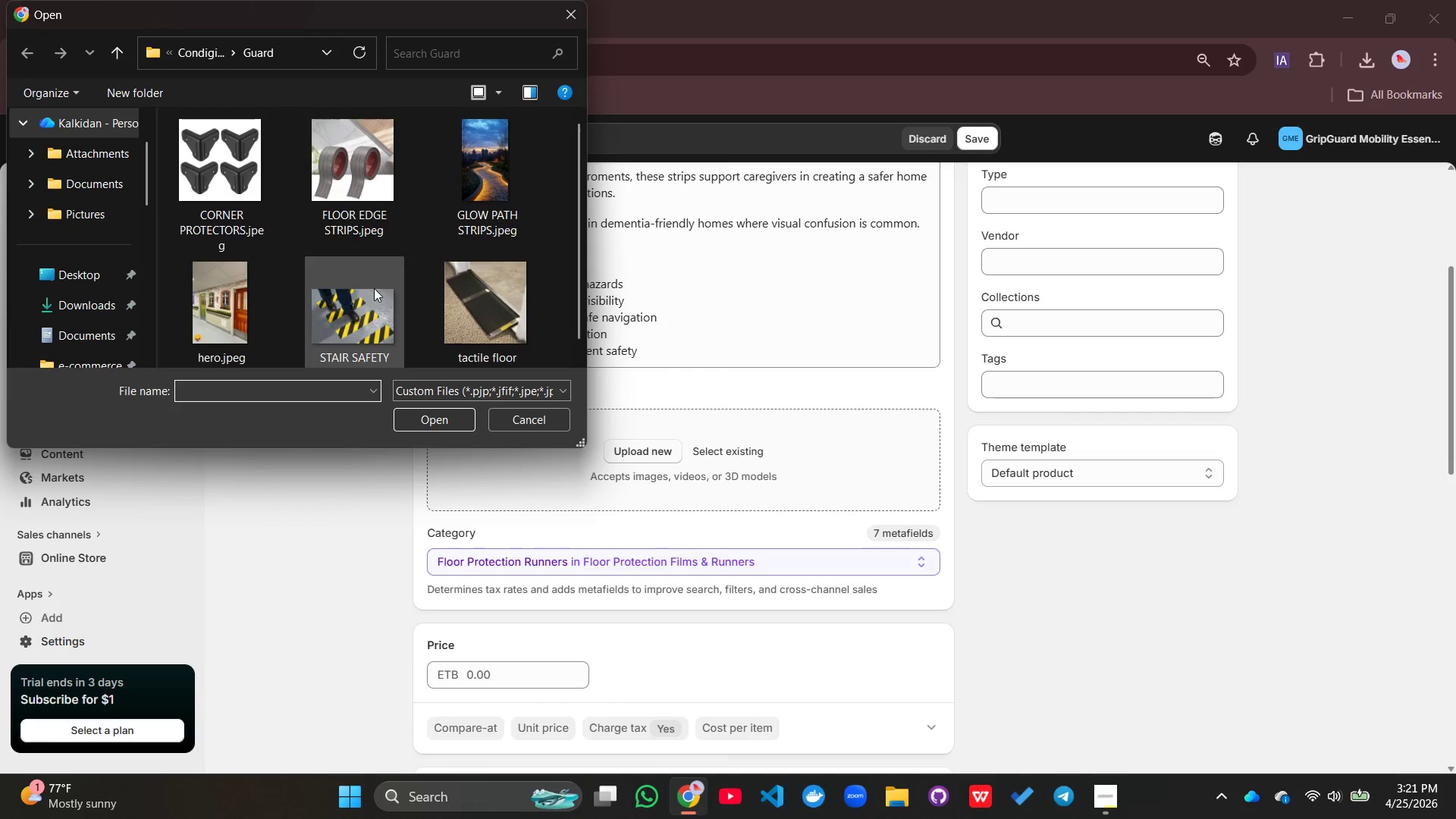 
left_click([362, 222])
 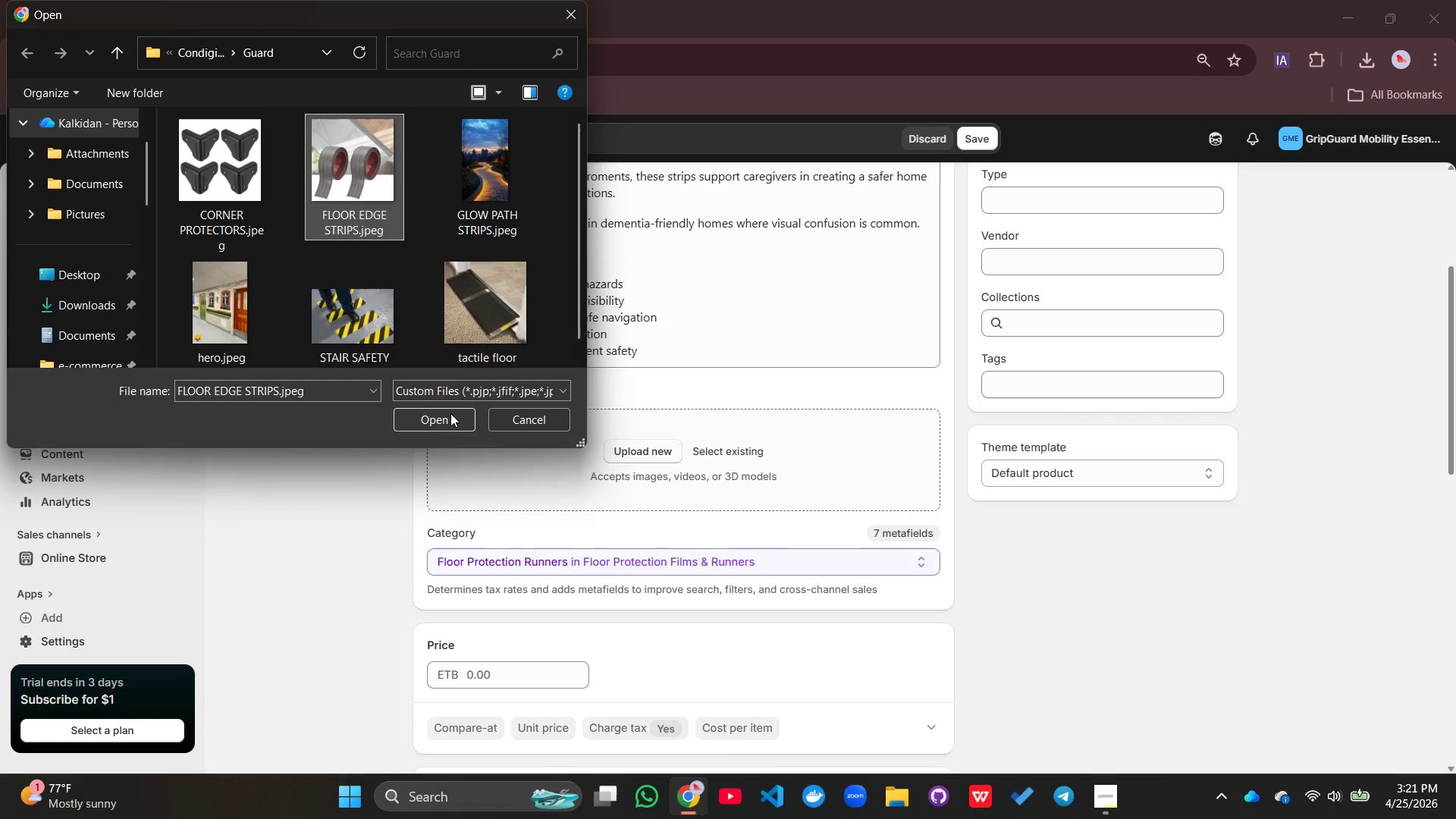 
left_click([447, 413])
 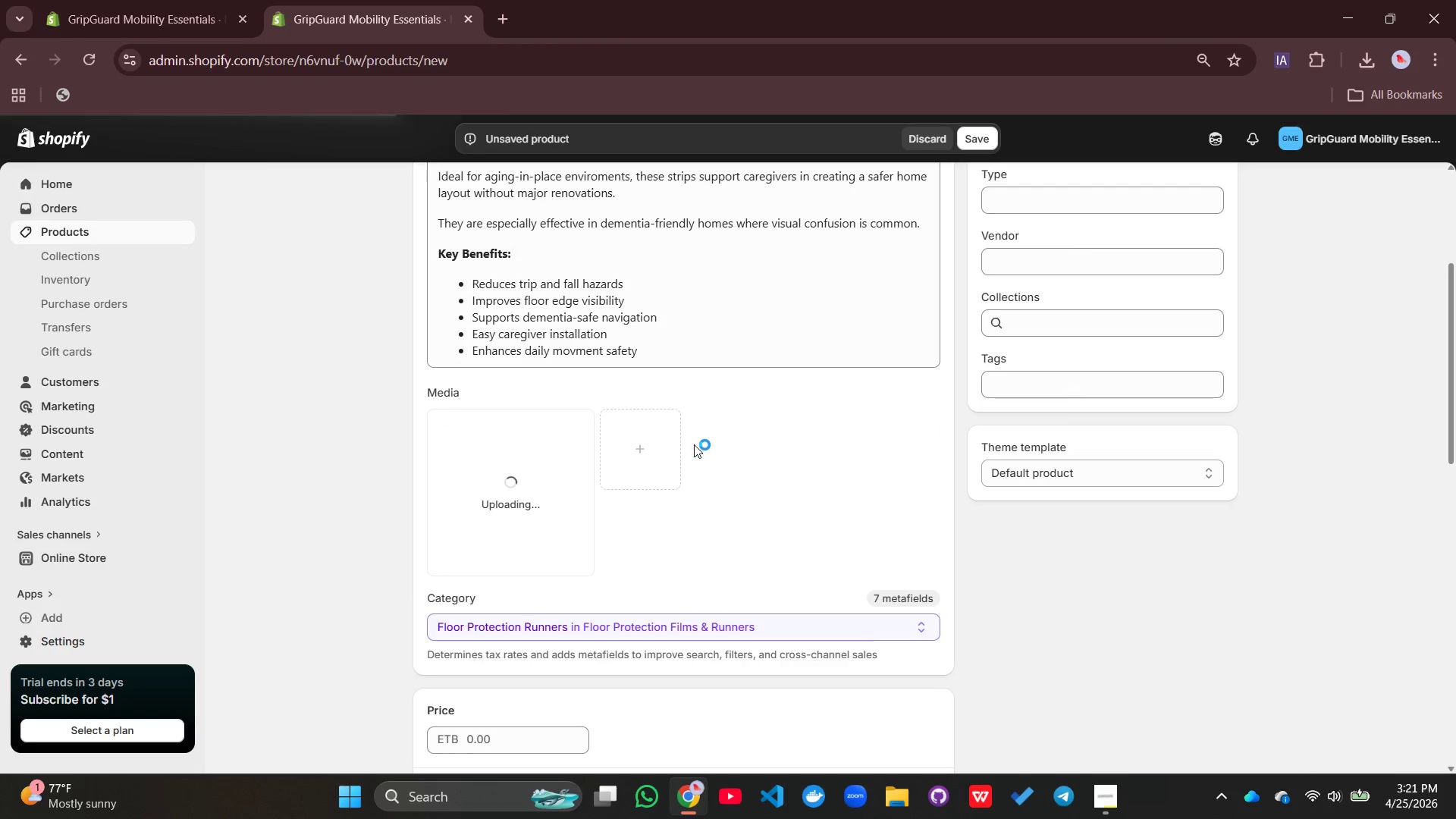 
scroll: coordinate [694, 444], scroll_direction: down, amount: 2.0
 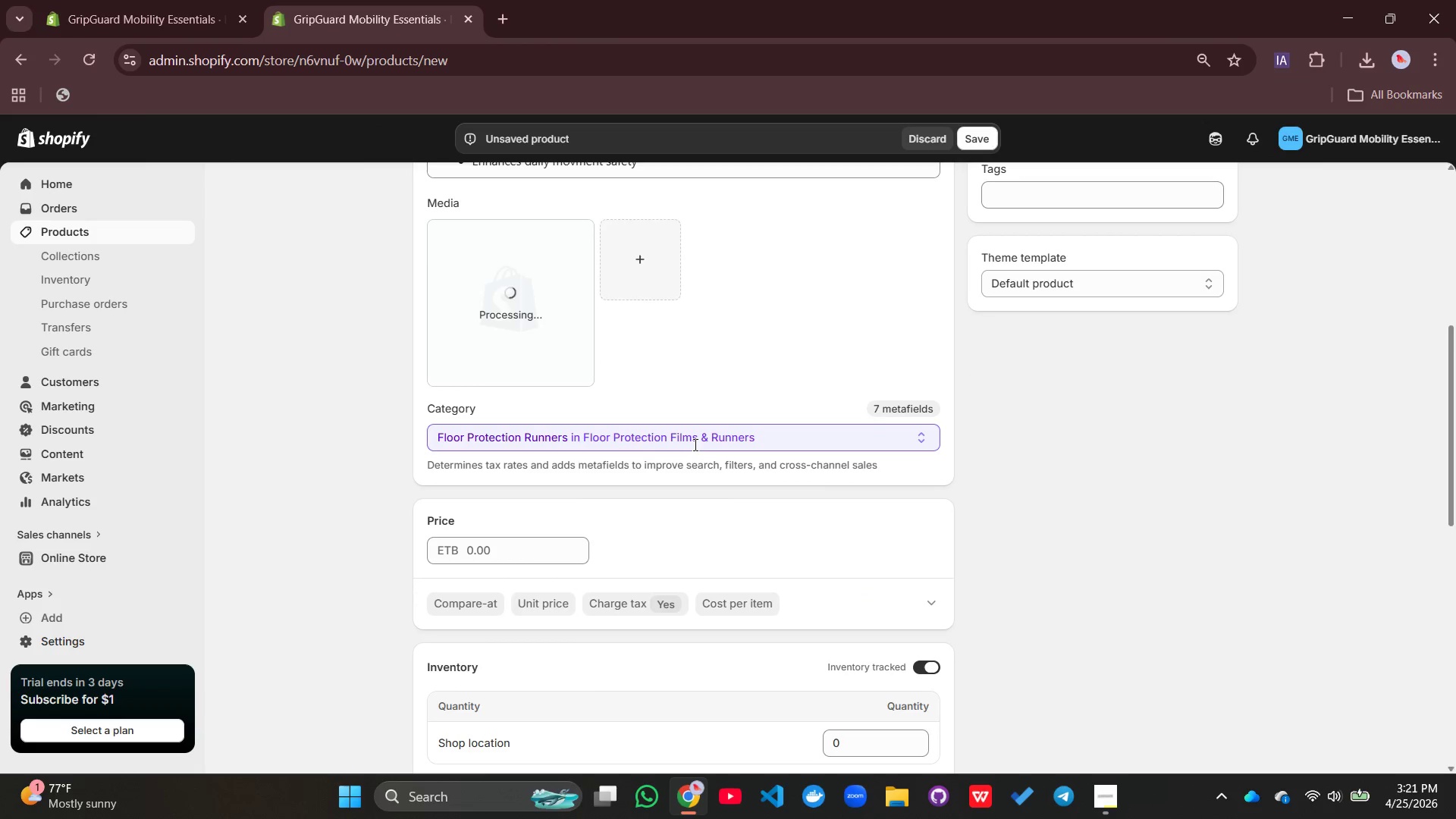 
left_click([494, 559])
 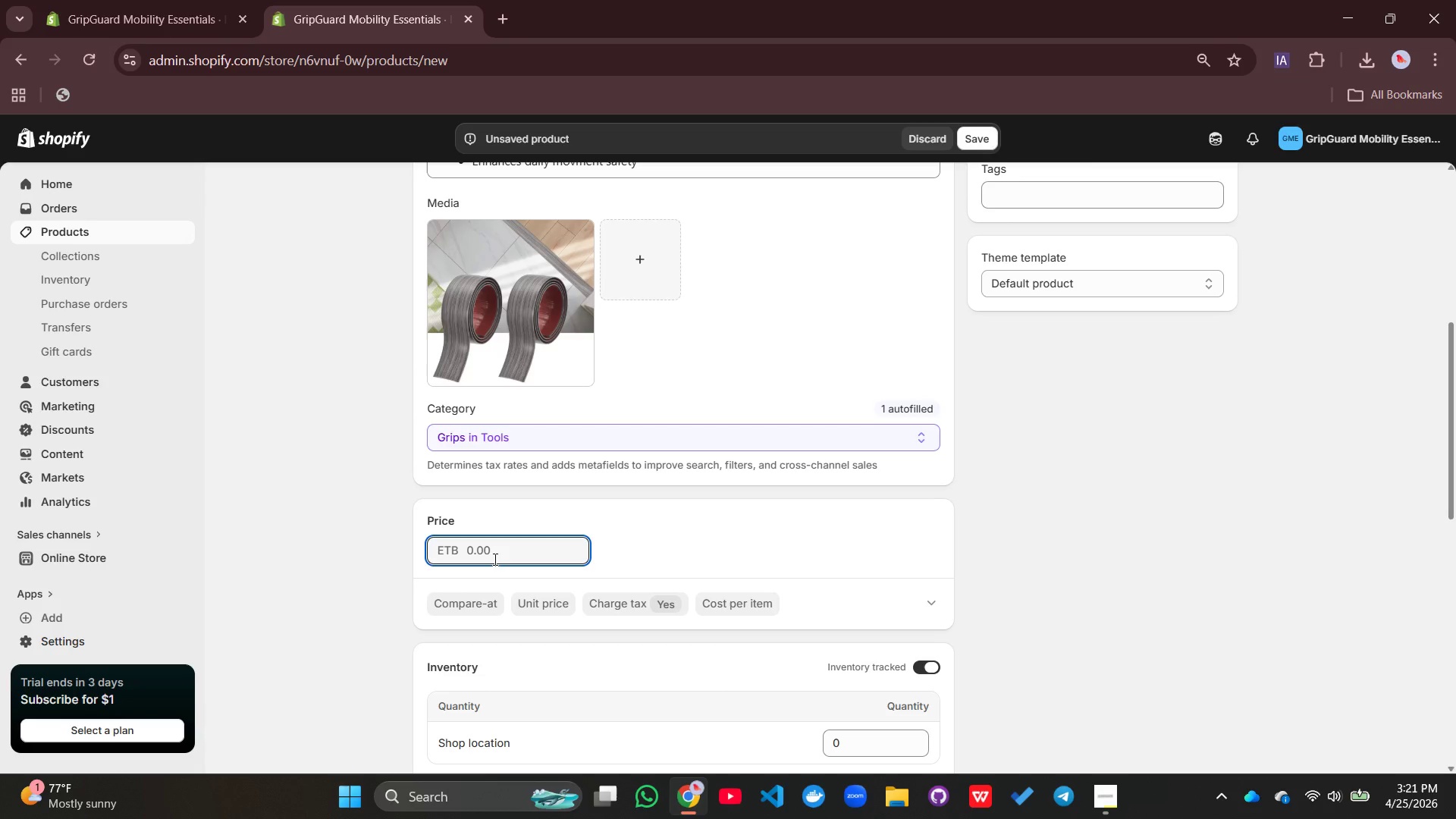 
wait(13.98)
 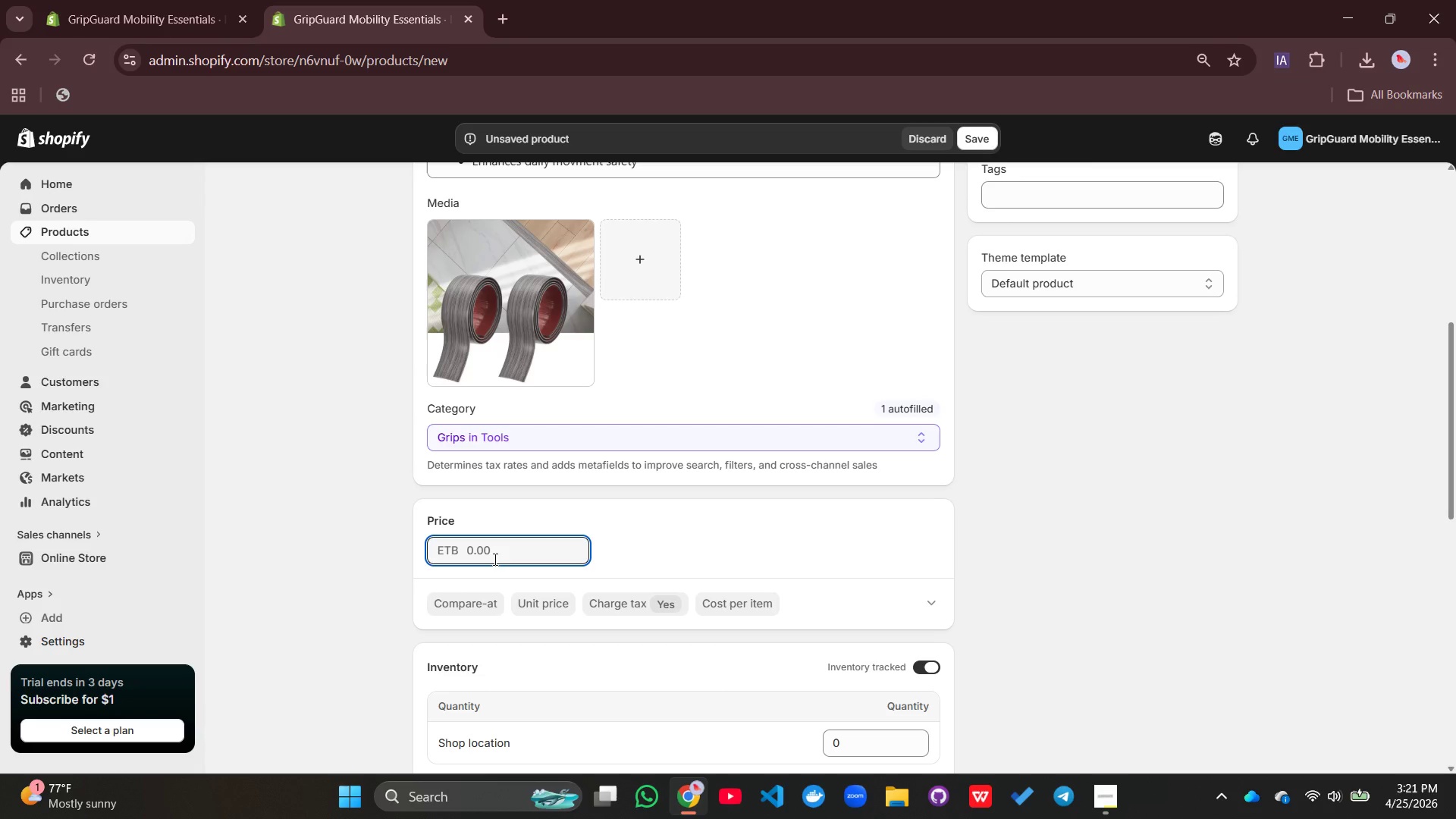 
type(40)
 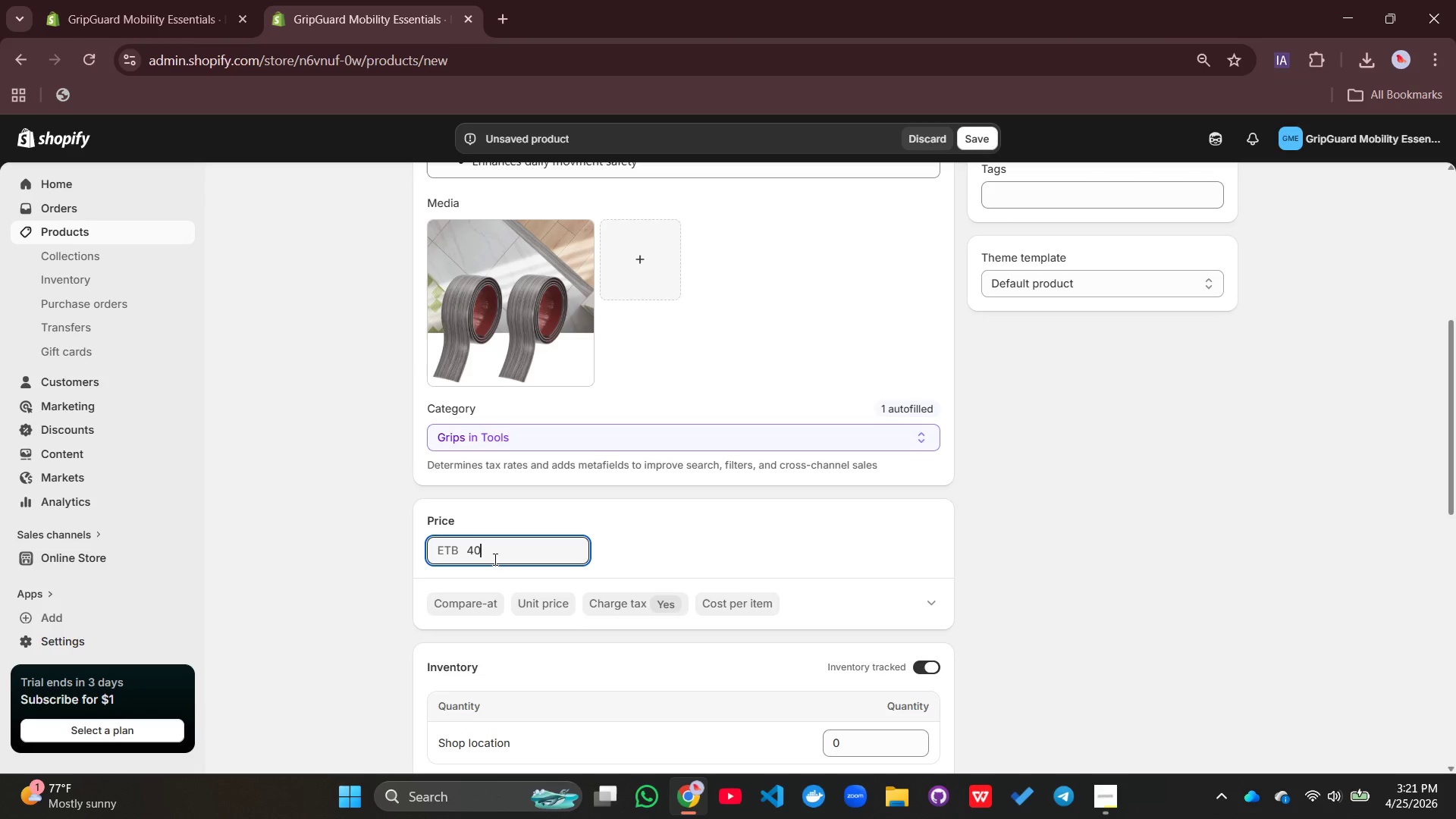 
scroll: coordinate [494, 559], scroll_direction: down, amount: 2.0
 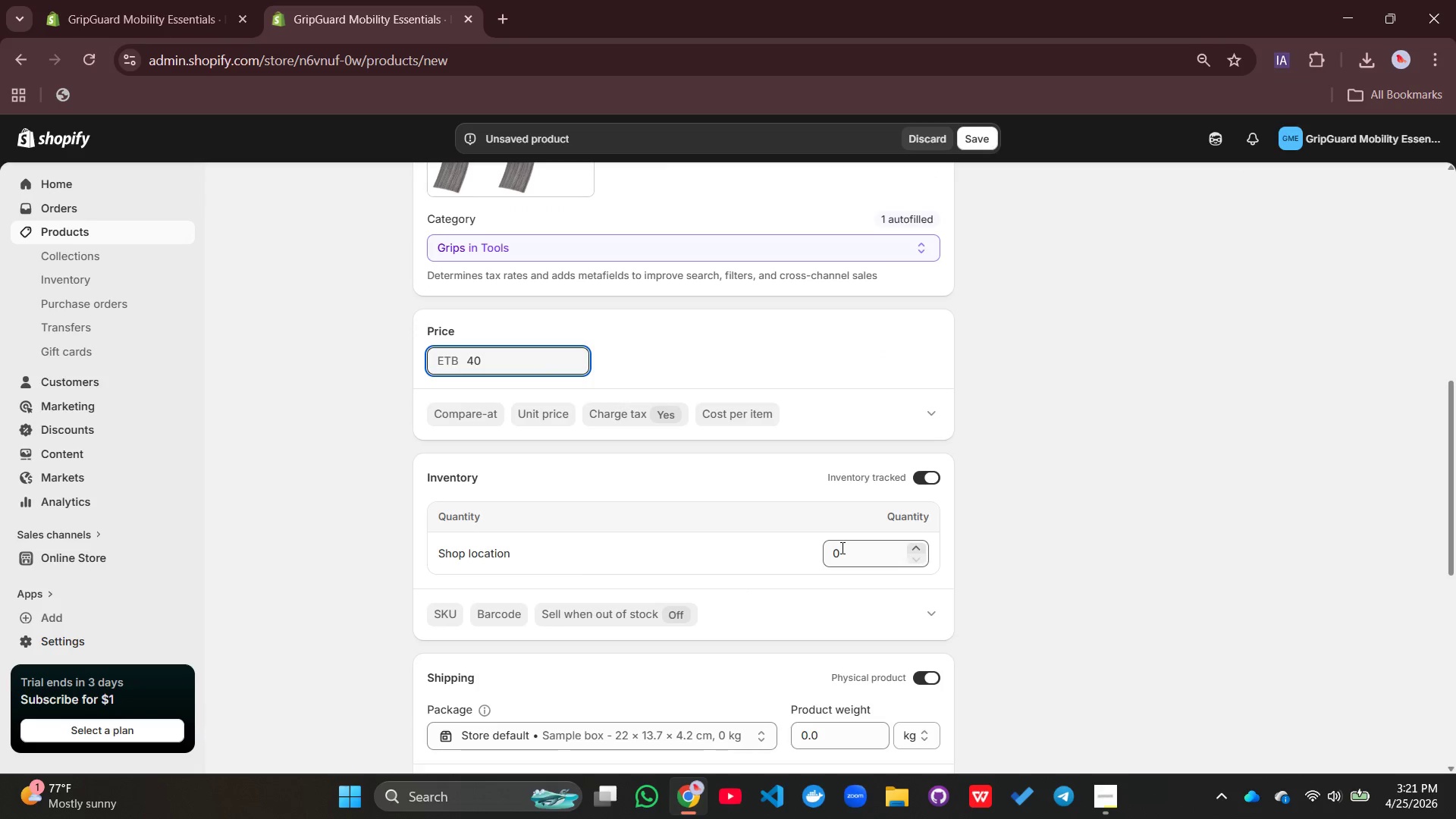 
left_click([841, 548])
 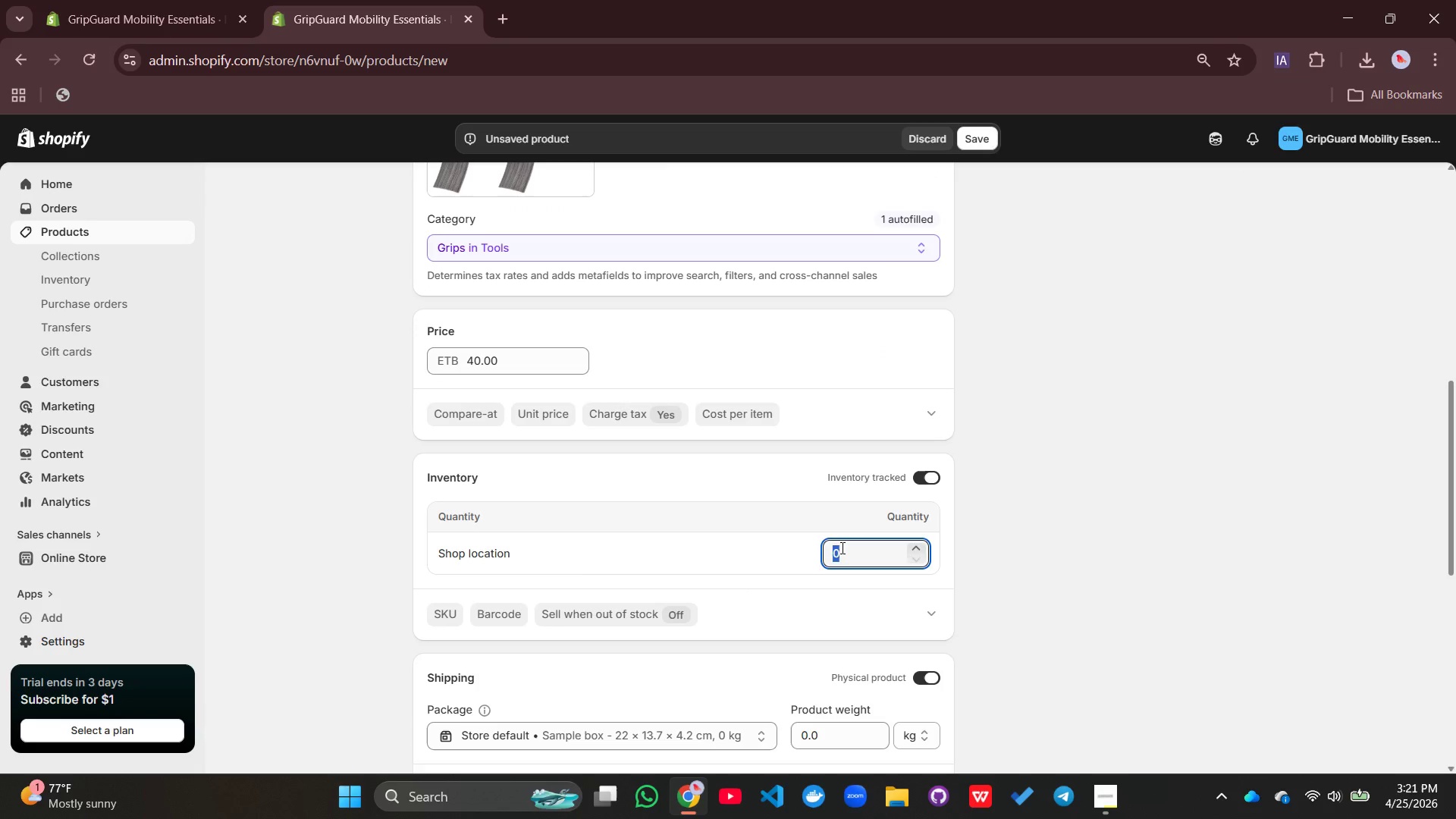 
type(120)
 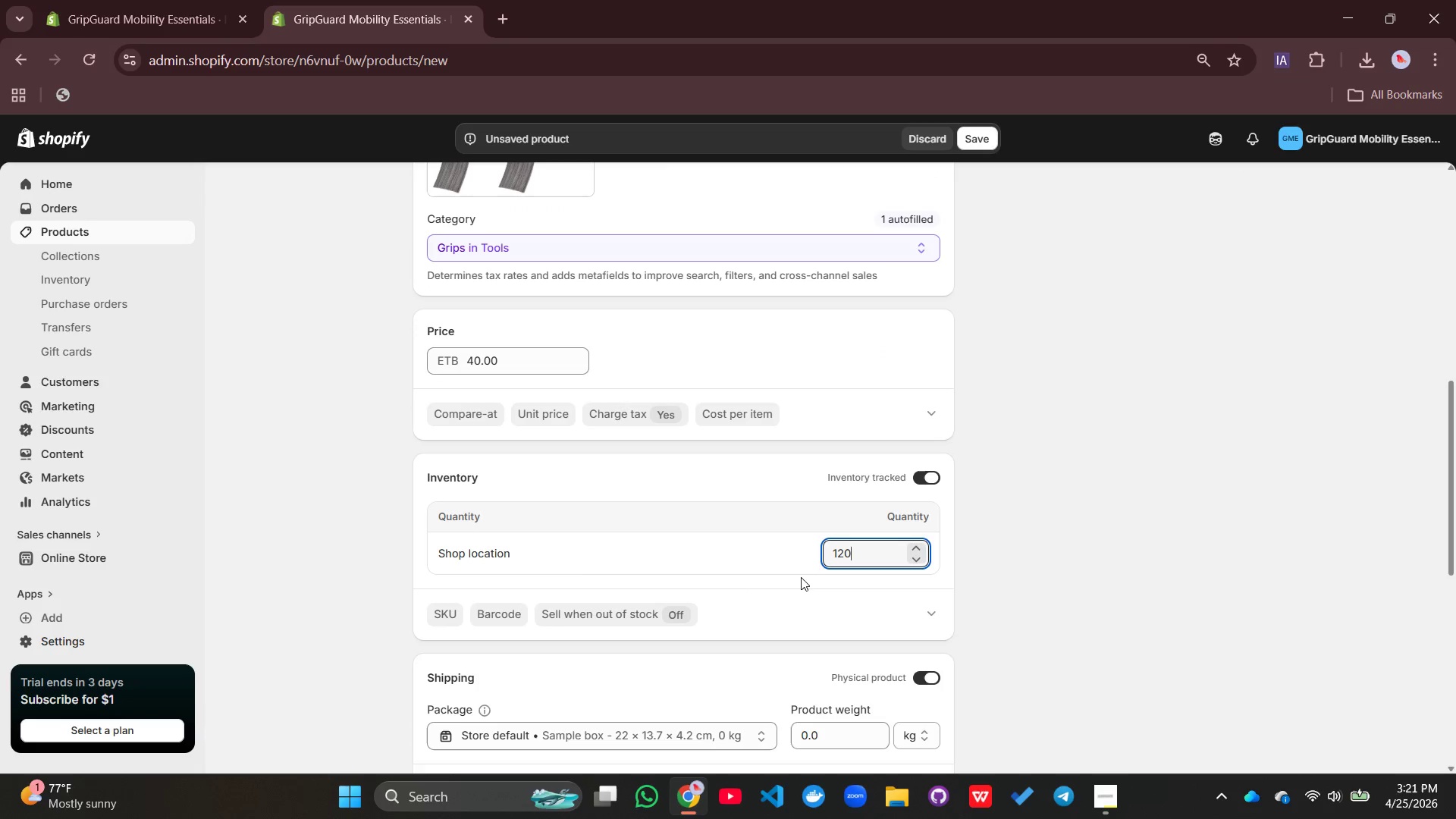 
scroll: coordinate [801, 577], scroll_direction: down, amount: 1.0
 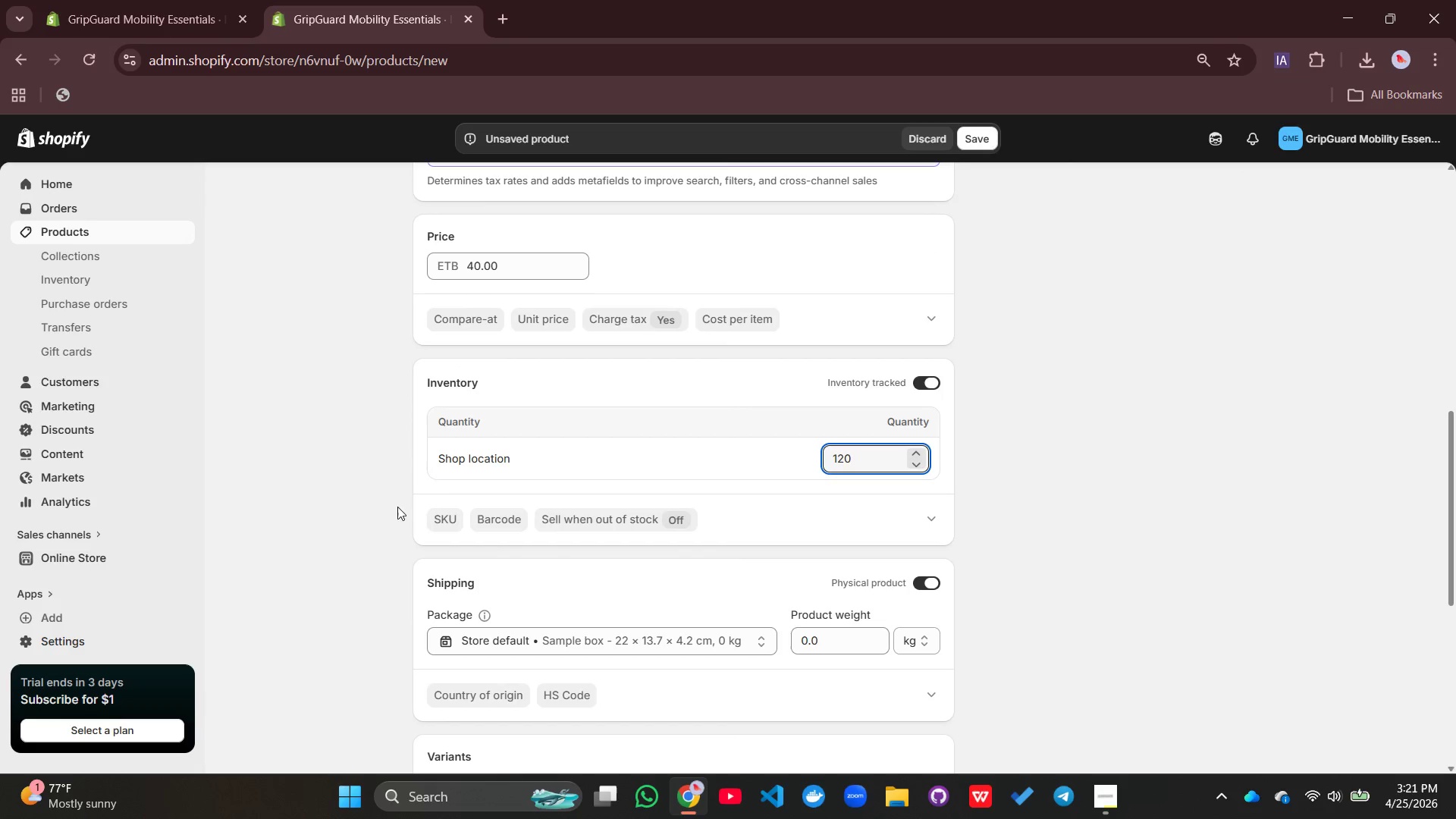 
left_click([443, 516])
 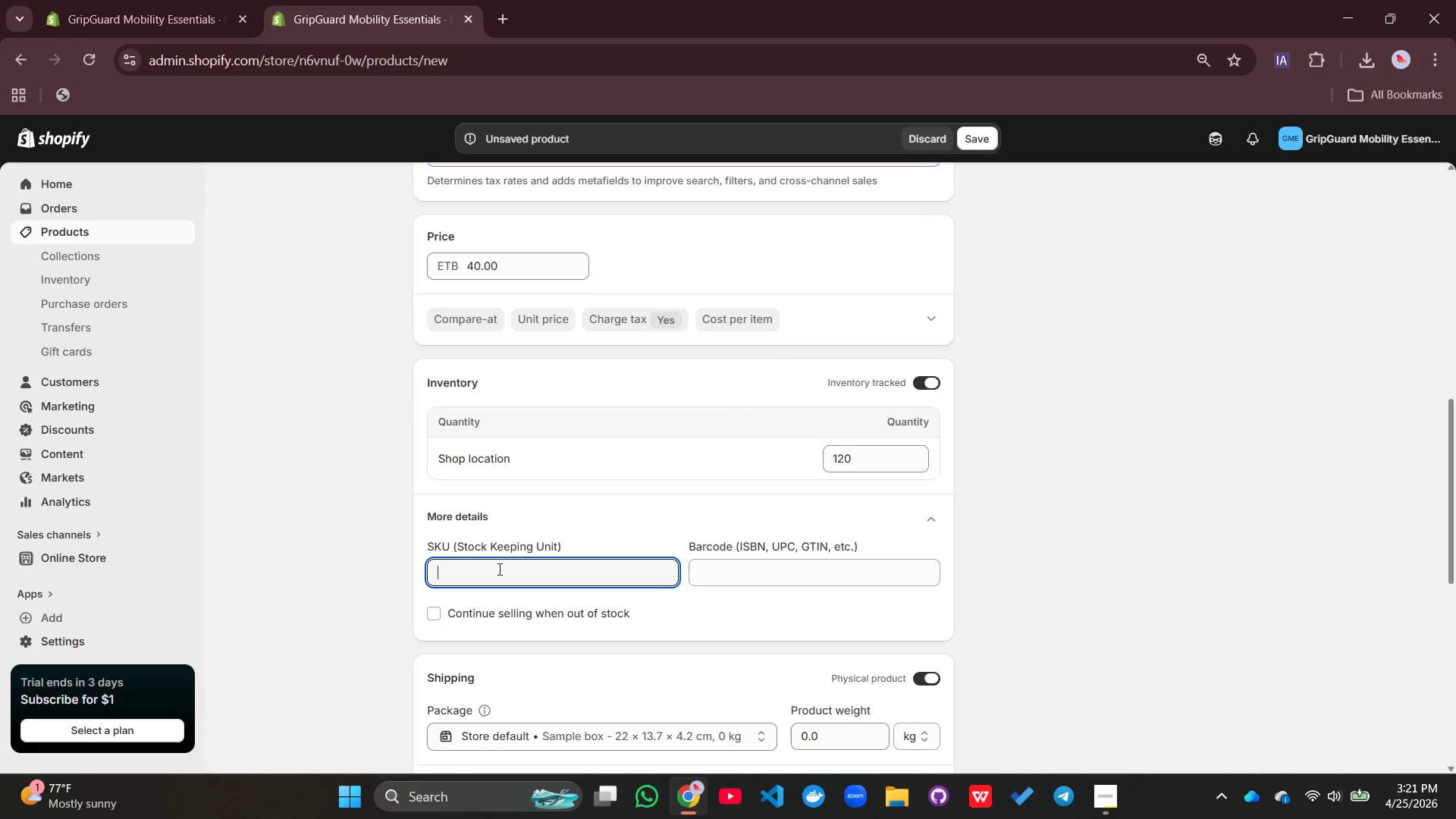 
type(GG-)
 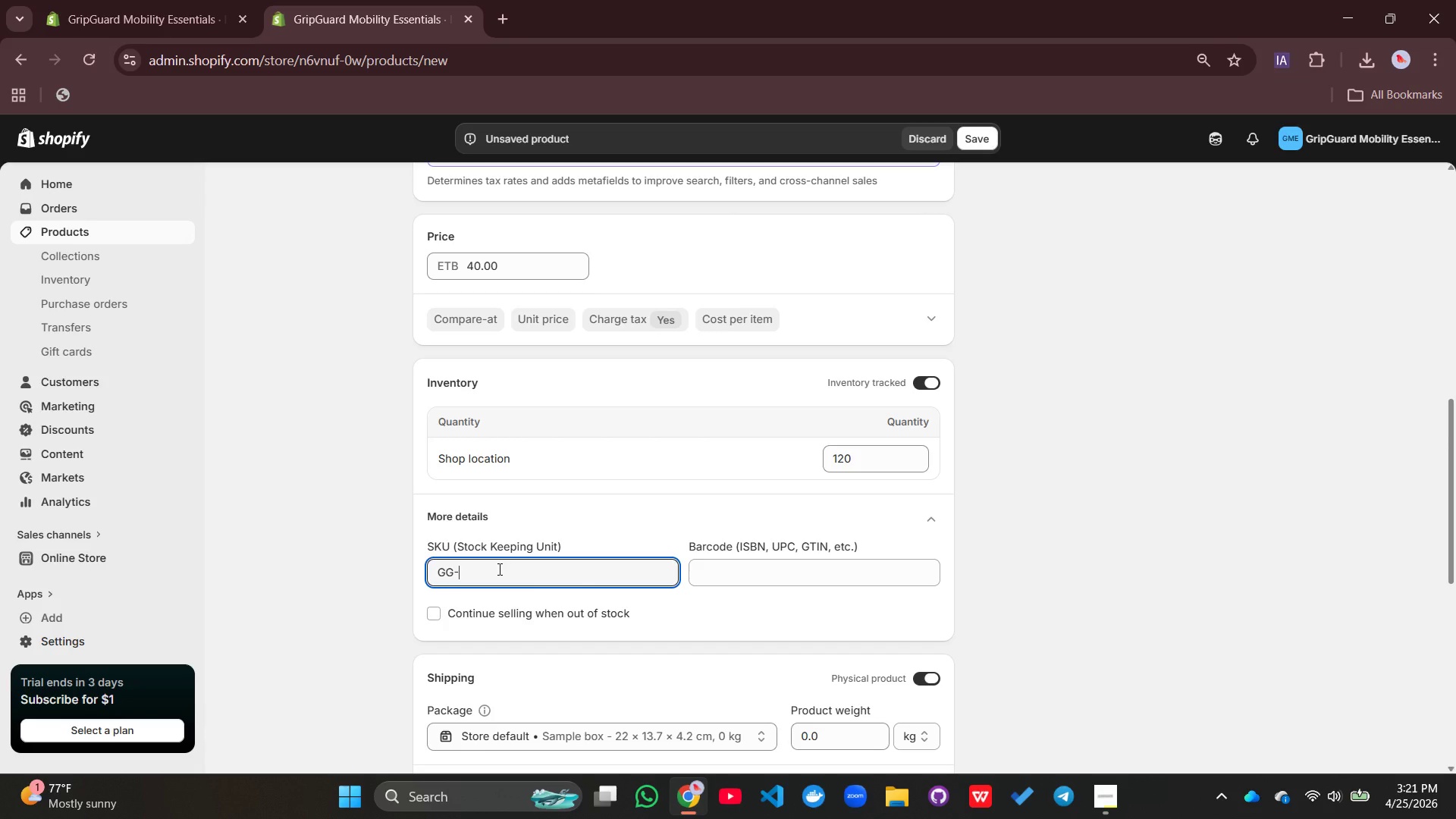 
type(FP-001)
 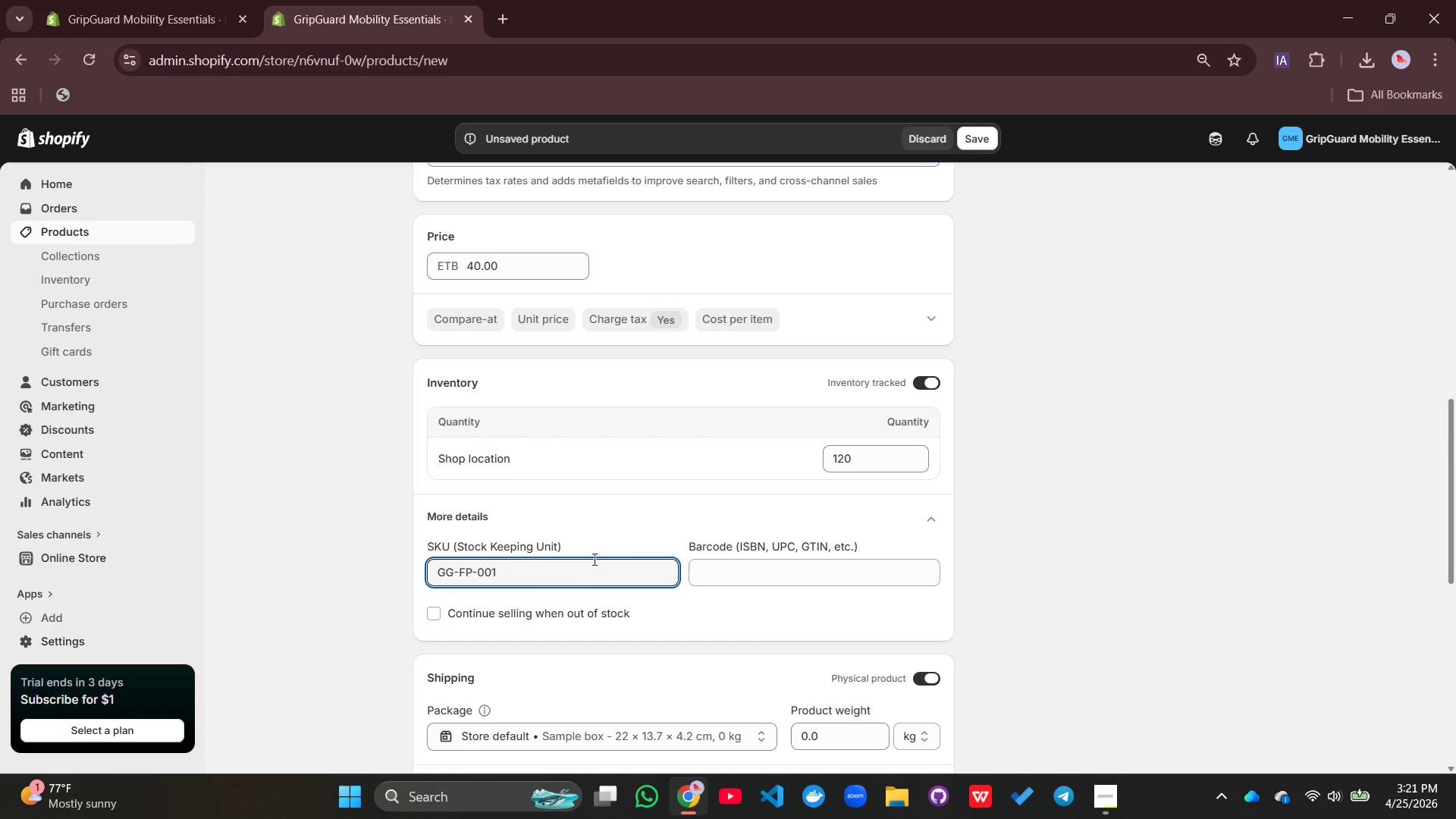 
left_click([667, 529])
 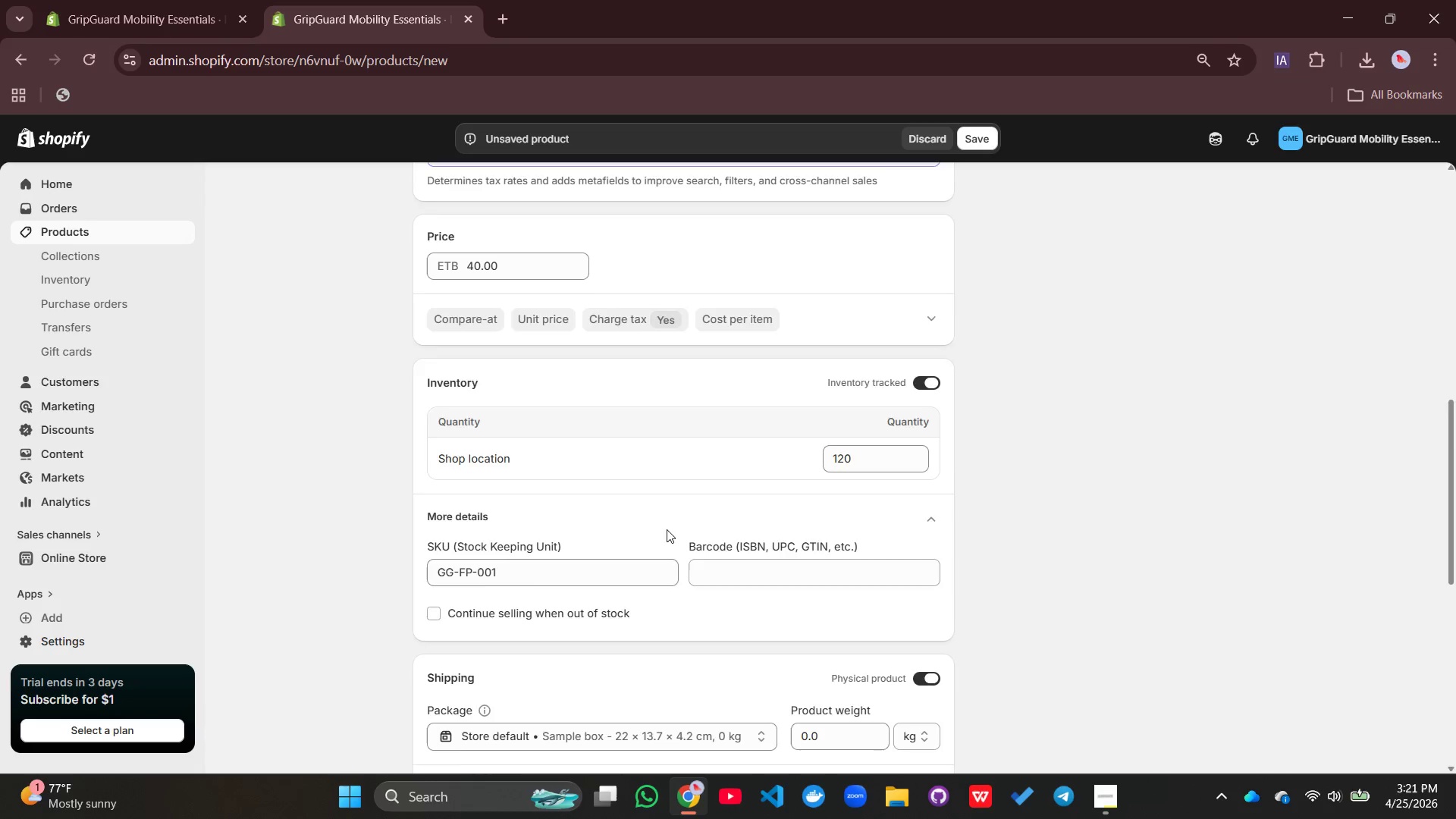 
scroll: coordinate [667, 529], scroll_direction: down, amount: 4.0
 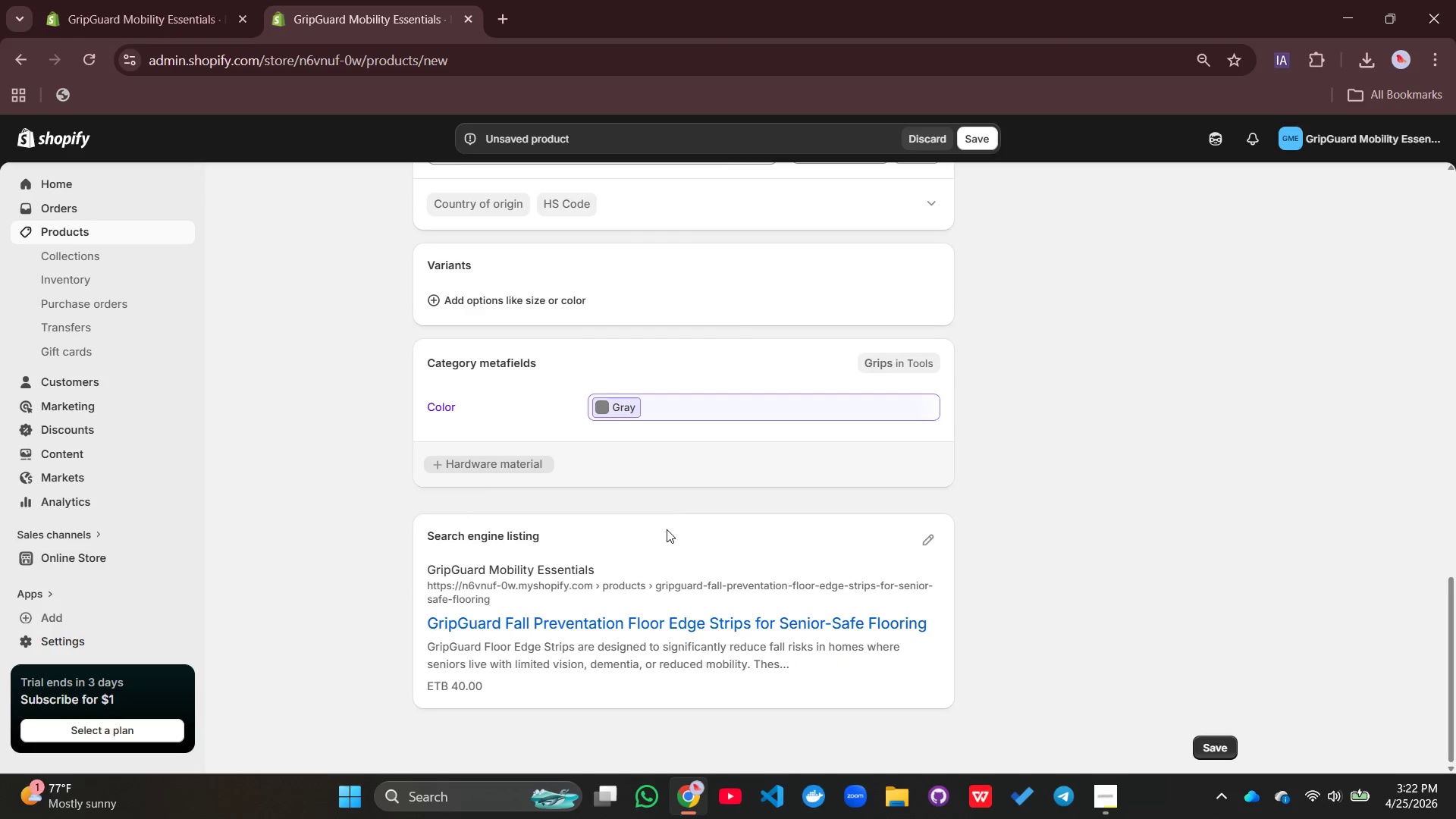 
left_click([926, 542])
 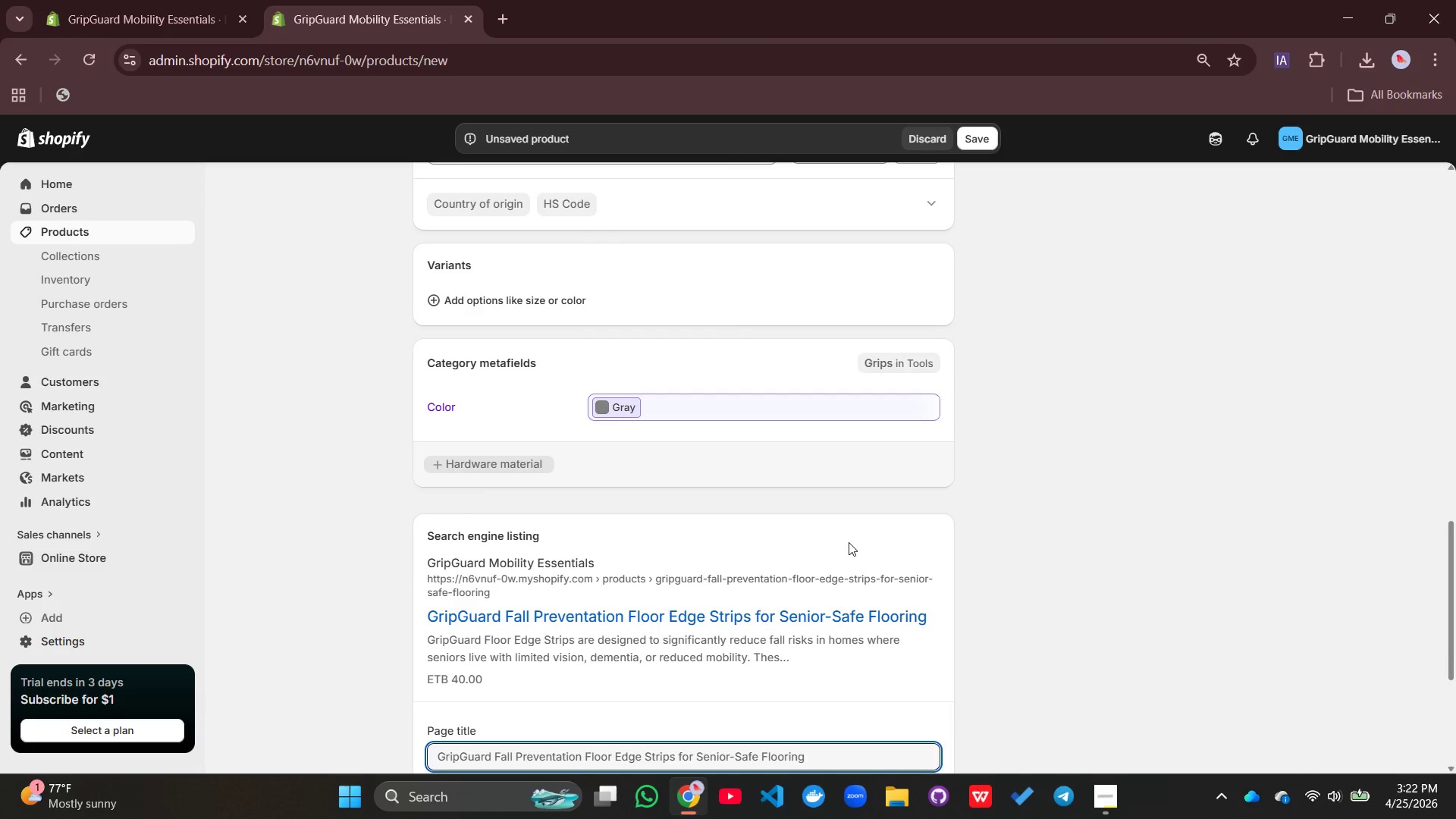 
scroll: coordinate [734, 595], scroll_direction: down, amount: 2.0
 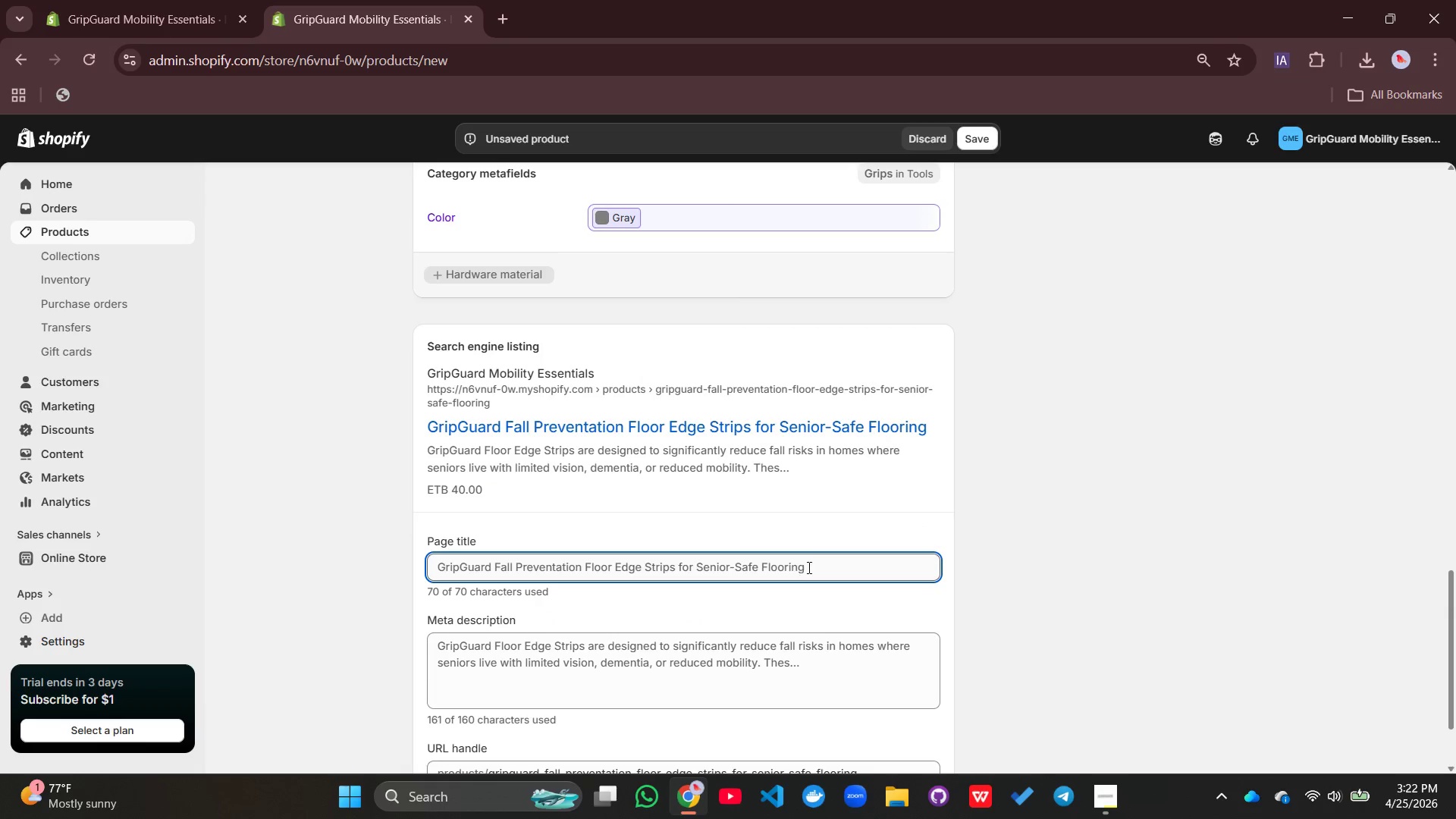 
left_click_drag(start_coordinate=[817, 566], to_coordinate=[438, 579])
 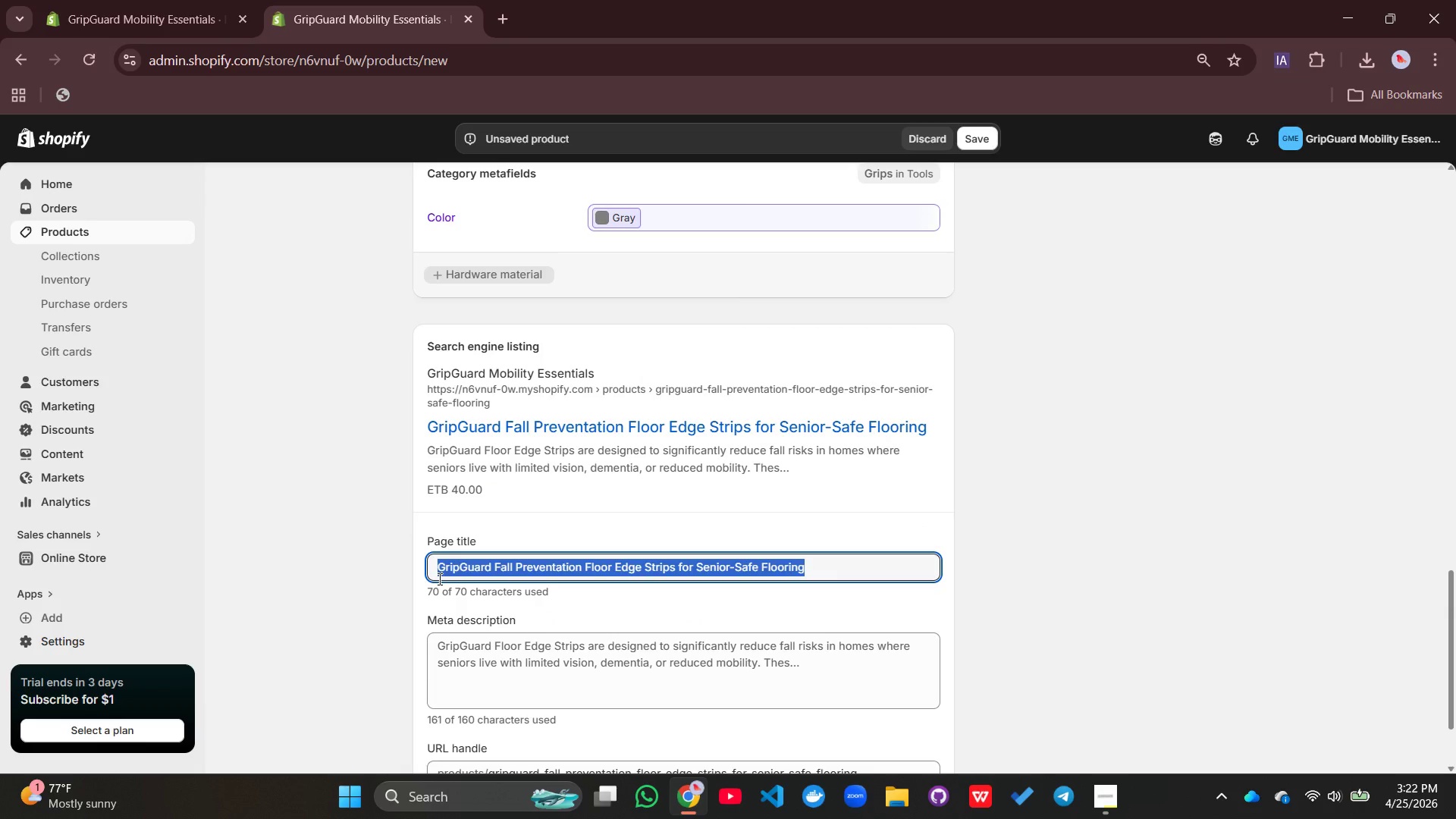 
type(SE)
key(Backspace)
type(enior Fall Preventation Floor Edge Strips | GripGuard Safety)
 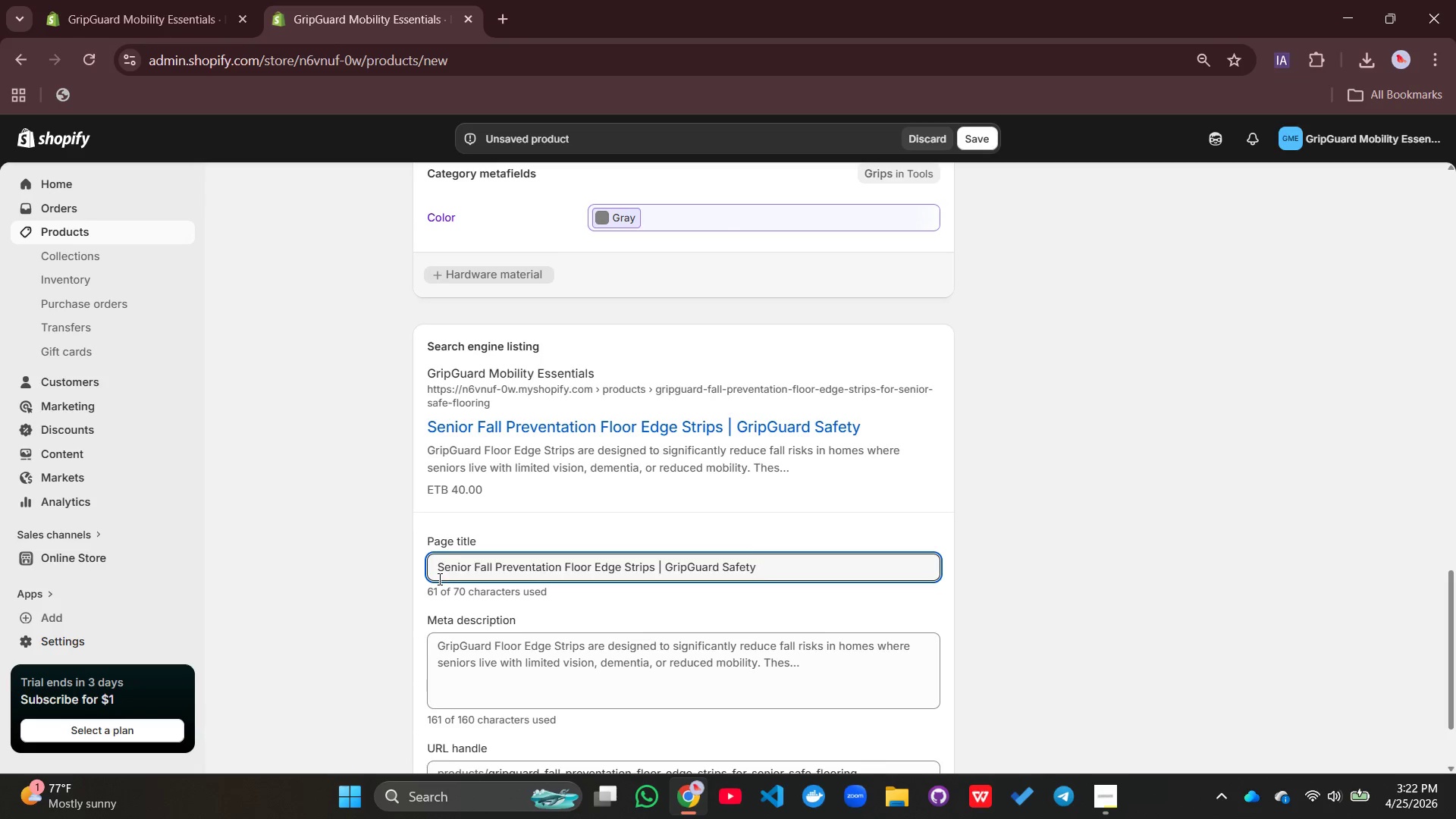 
left_click([579, 689])
 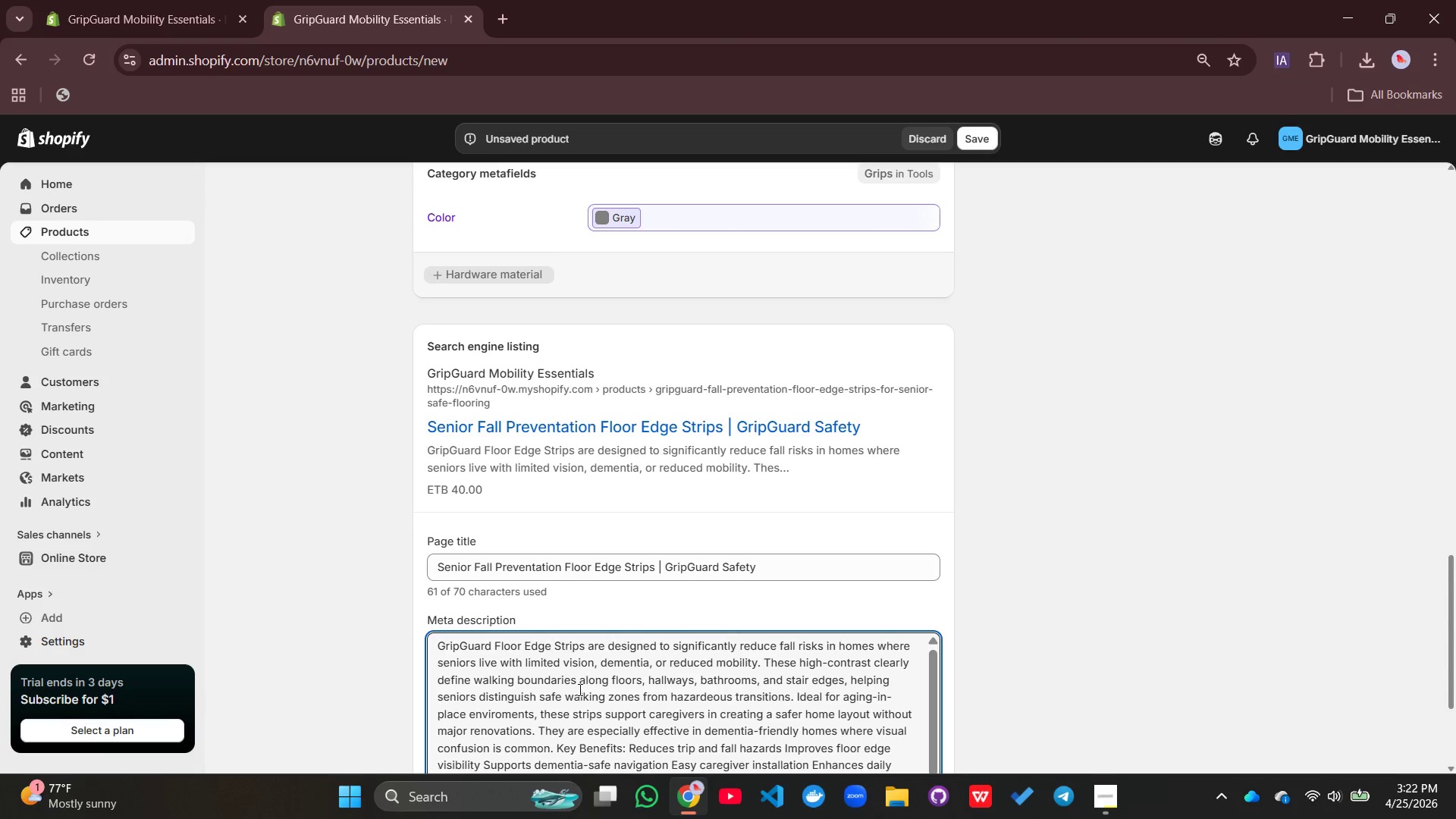 
scroll: coordinate [795, 650], scroll_direction: down, amount: 8.0
 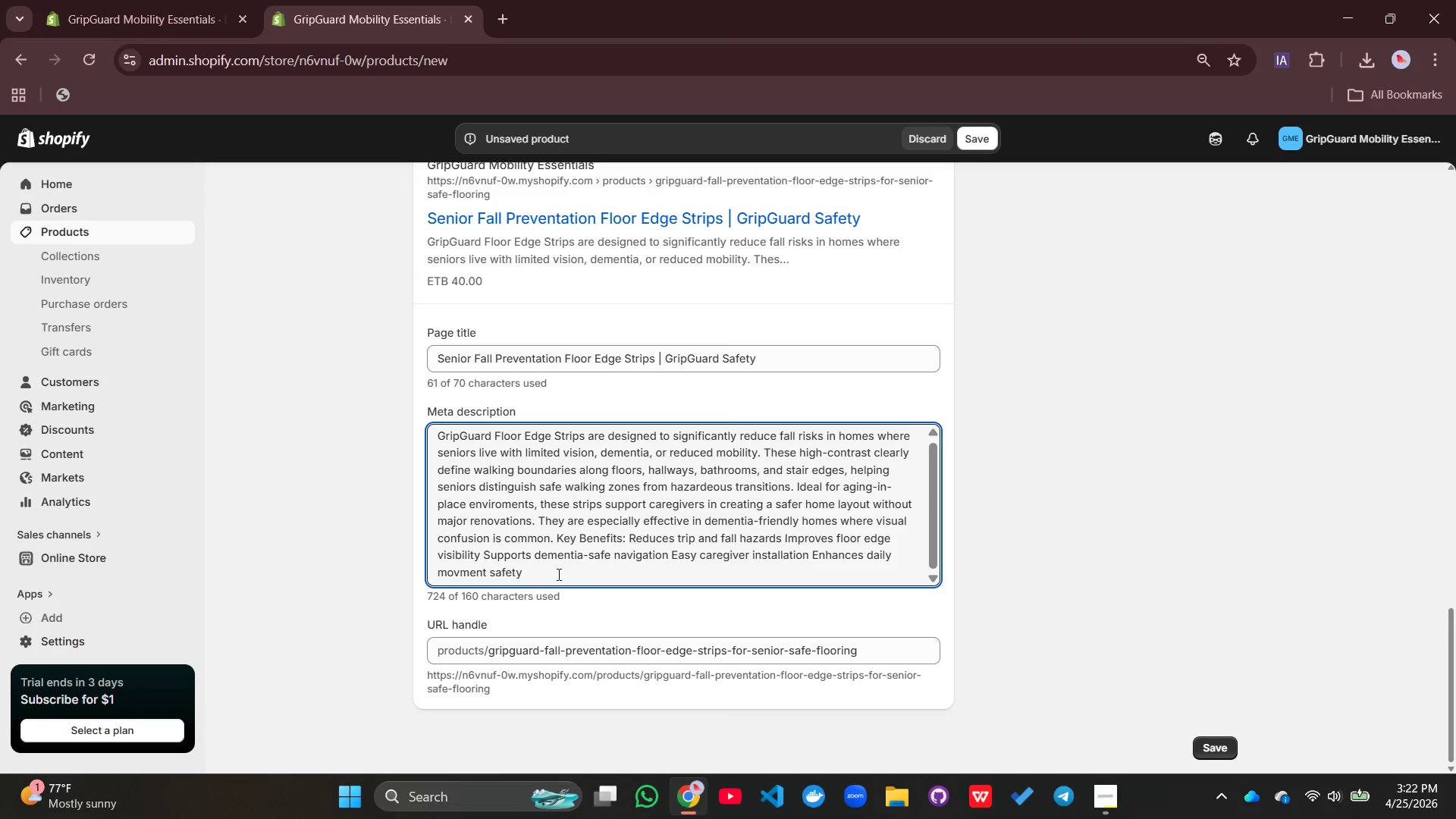 
left_click_drag(start_coordinate=[547, 574], to_coordinate=[403, 432])
 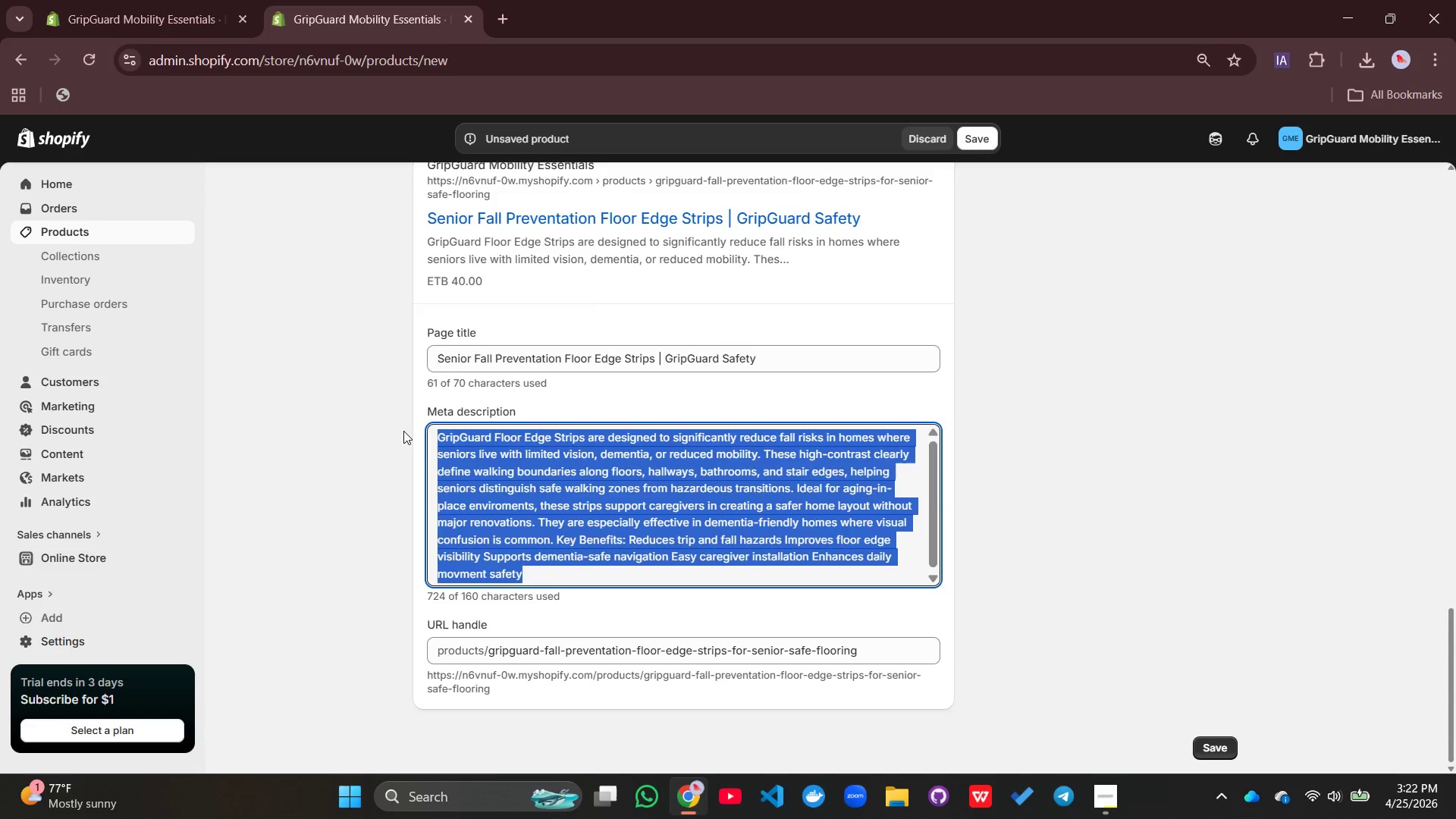 
key(Backspace)
type(Reduce fall ris)
 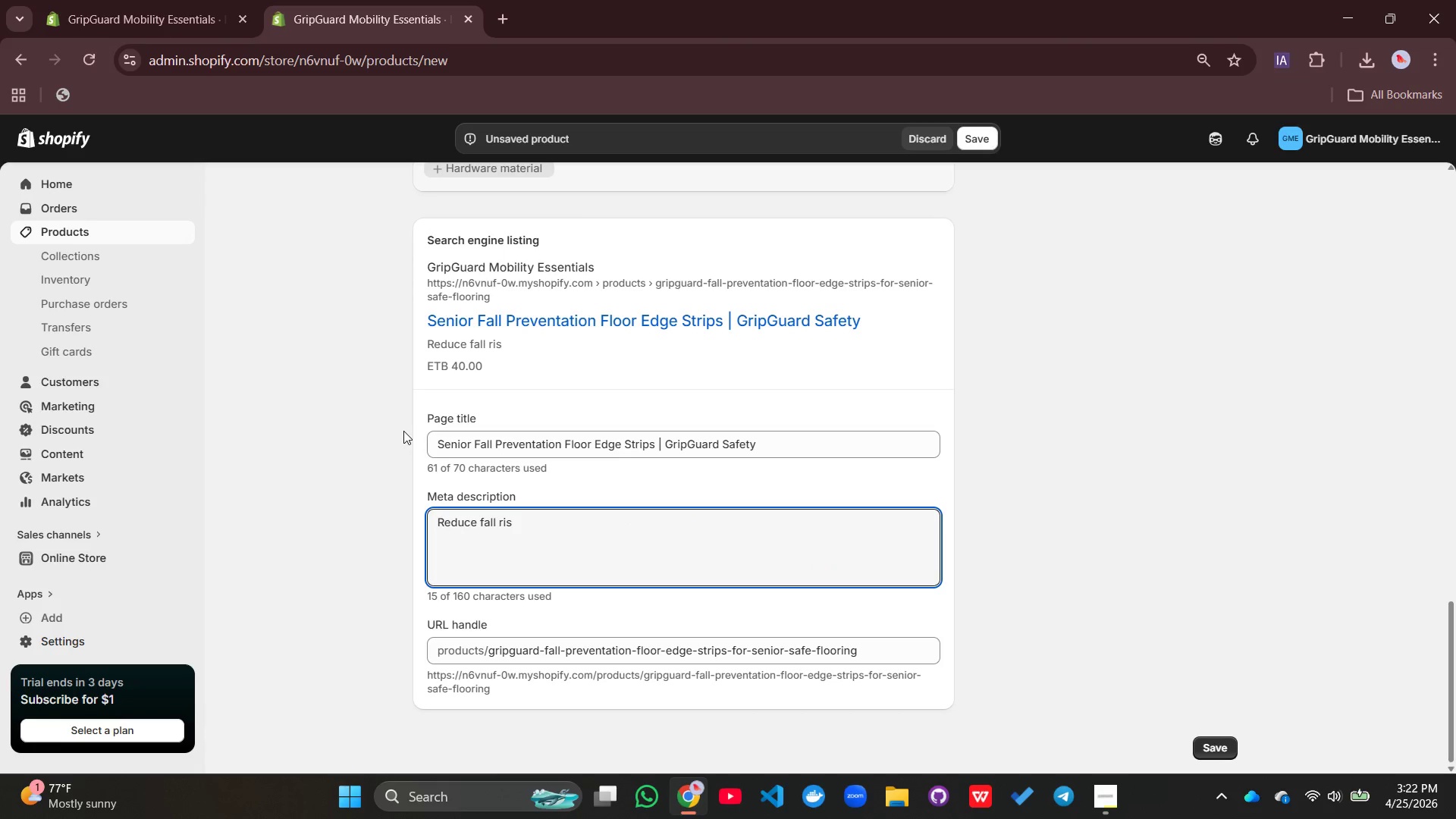 
wait(8.03)
 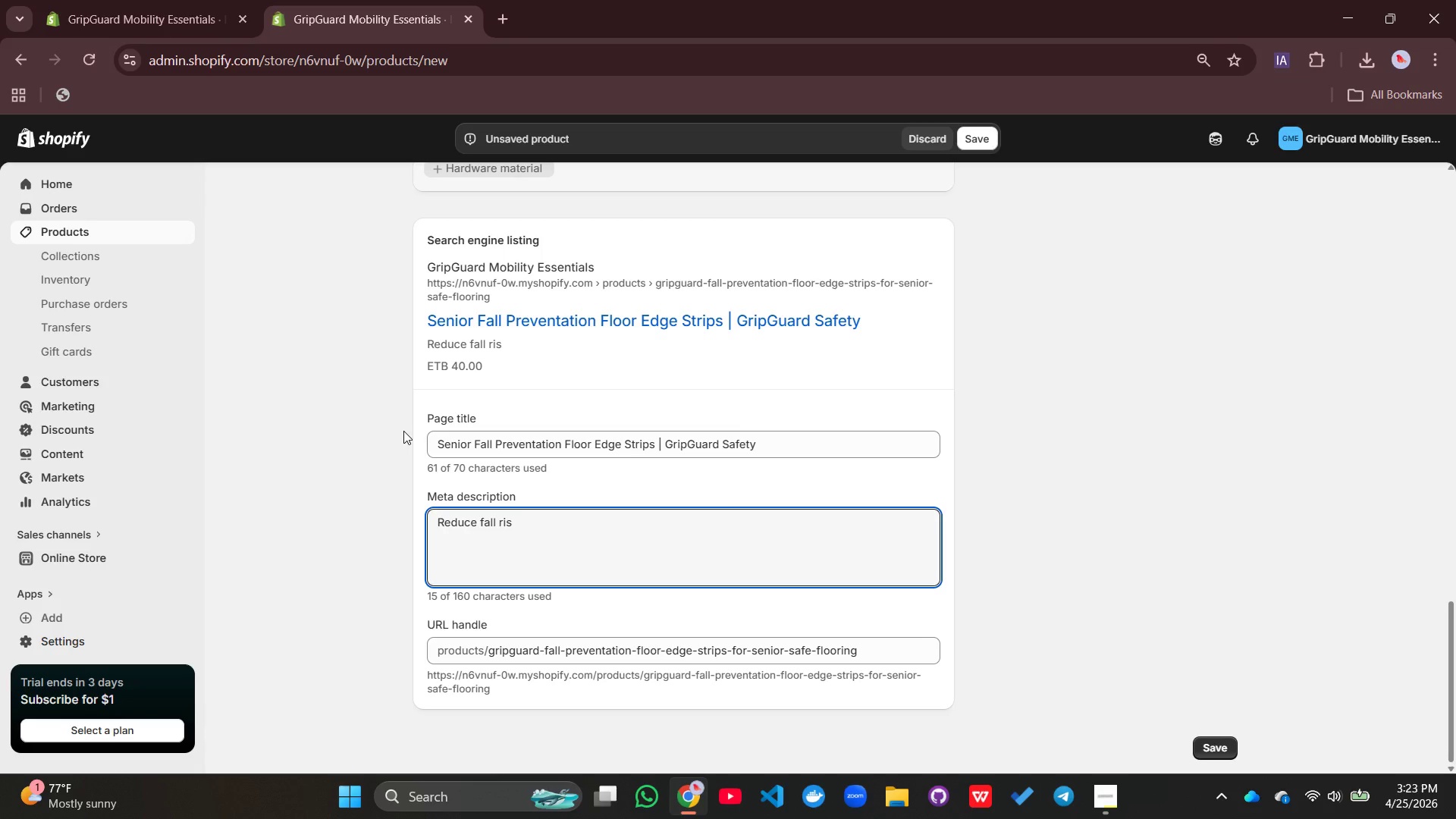 
key(Backspace)
 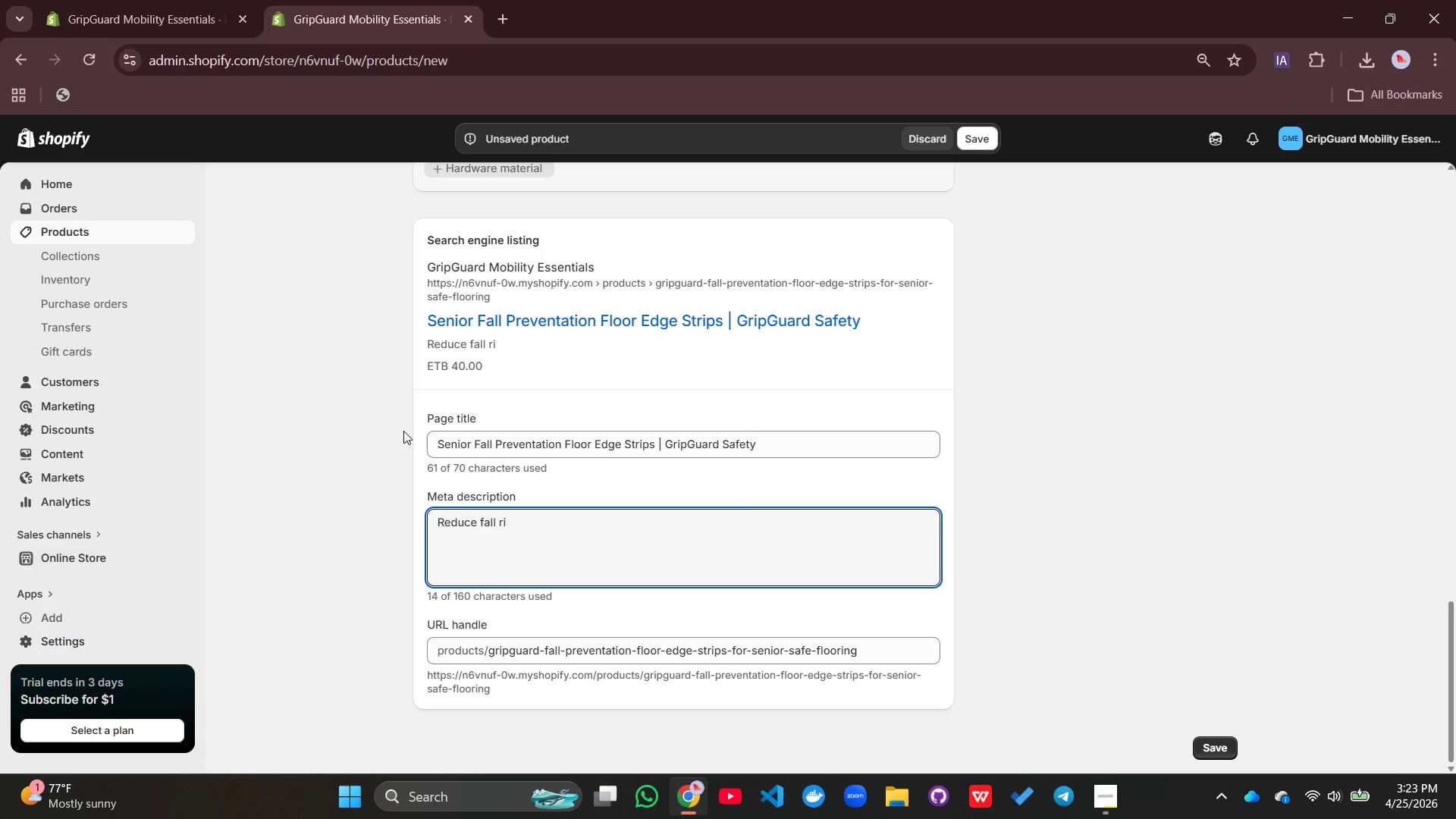 
wait(5.42)
 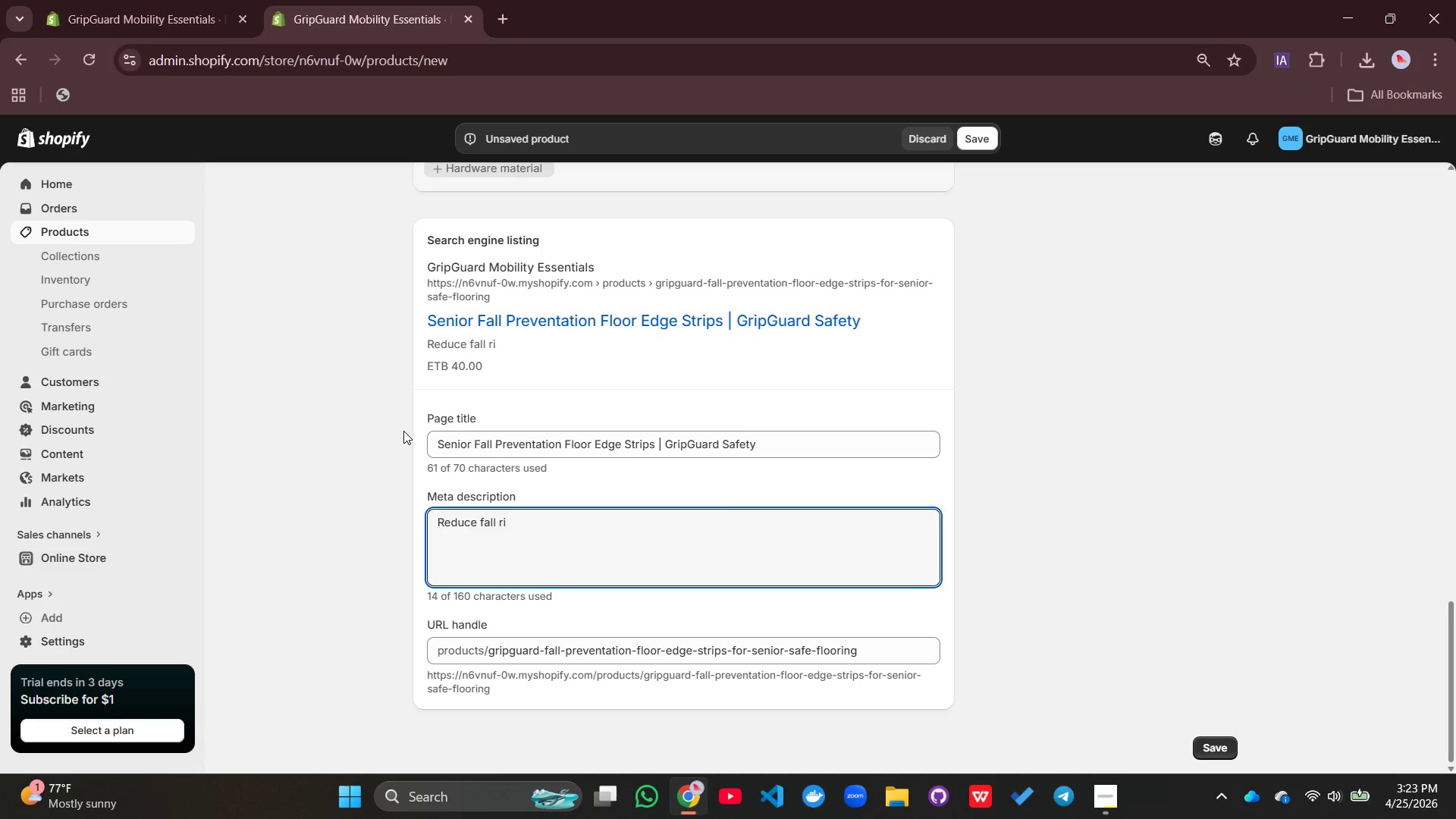 
type(sks with g)
key(Backspace)
type(Grip)
 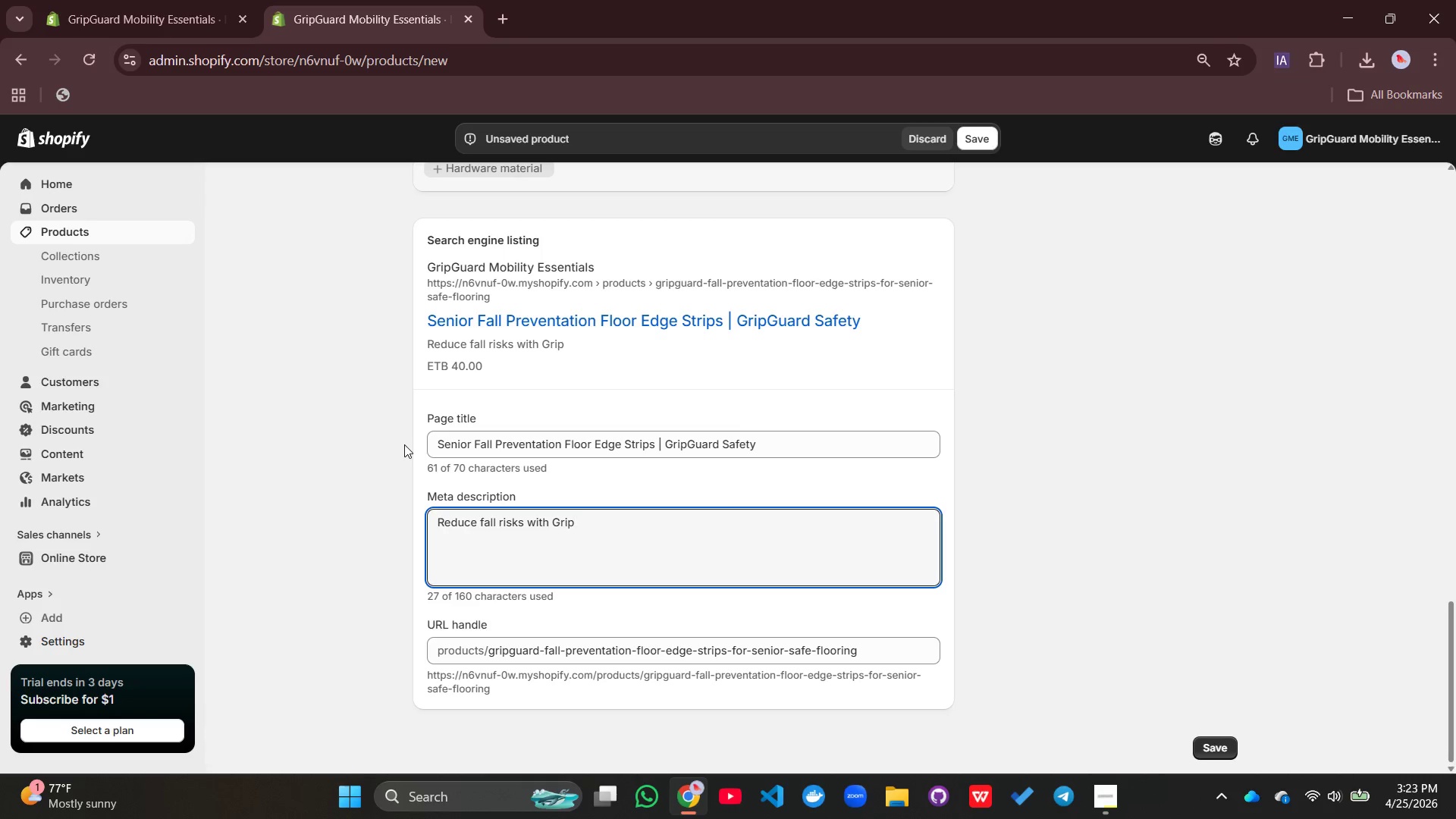 
wait(7.0)
 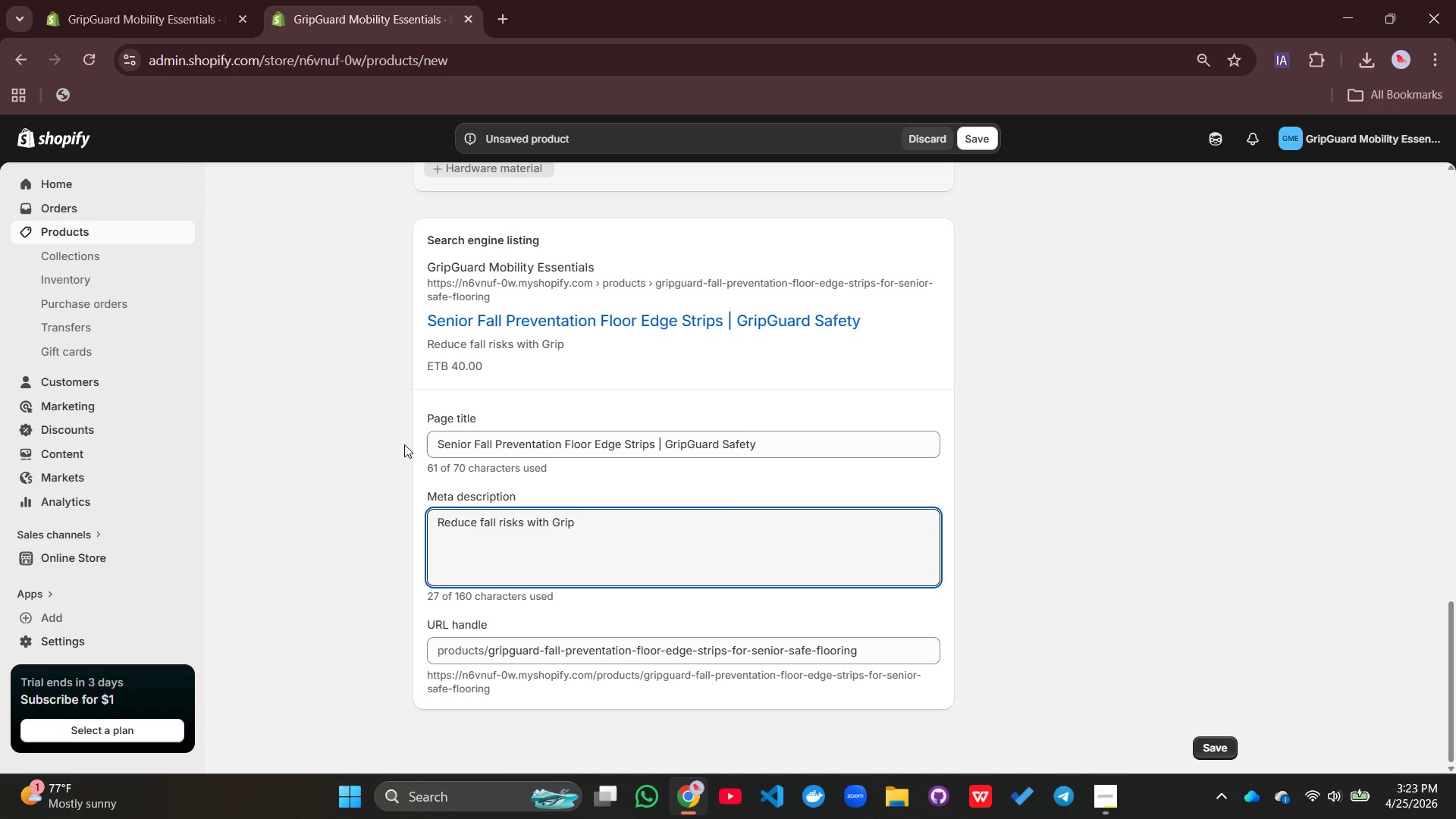 
type(Guard seniors)
 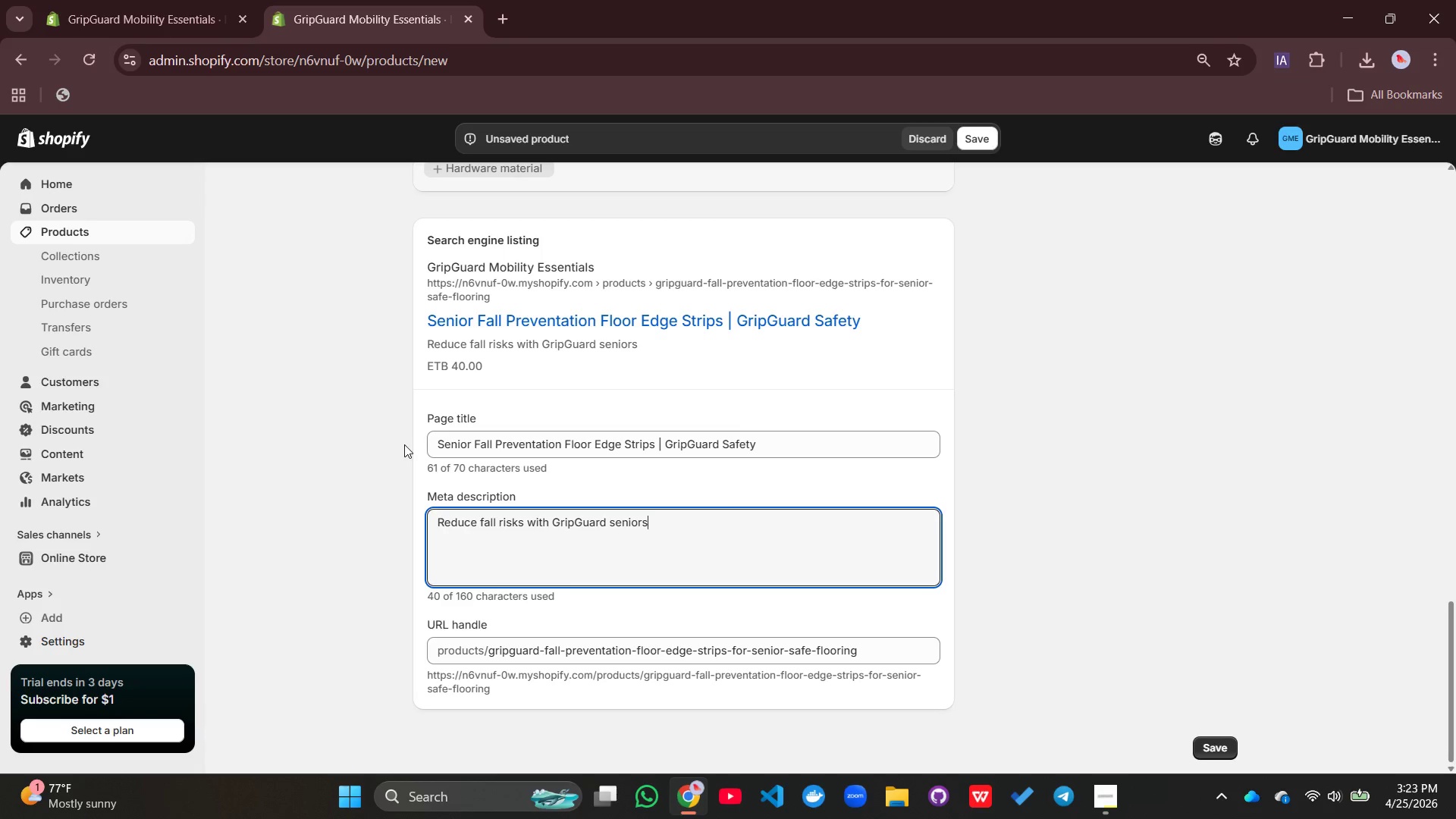 
wait(9.38)
 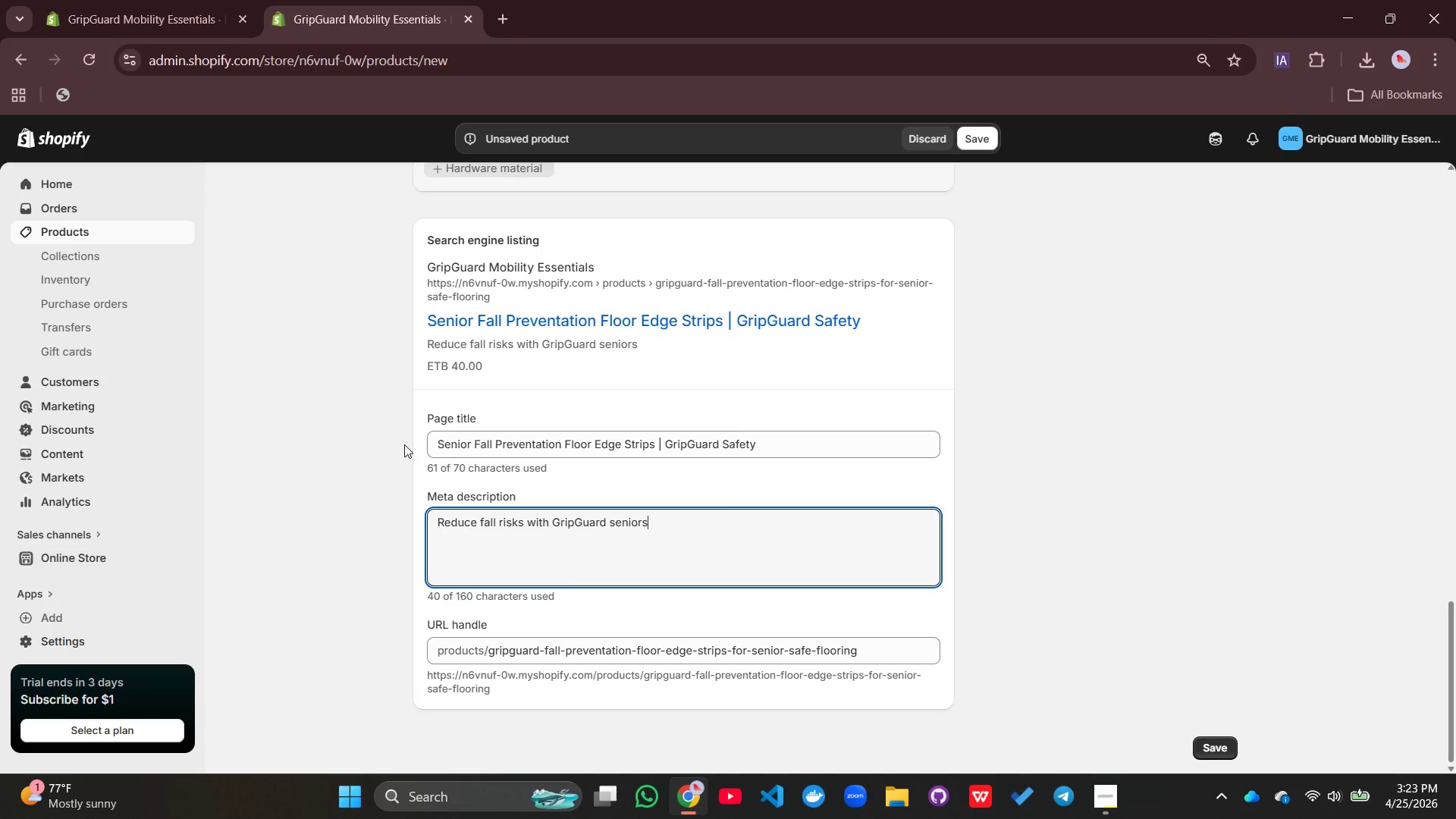 
type(-safe floor edge strips. Ideal)
 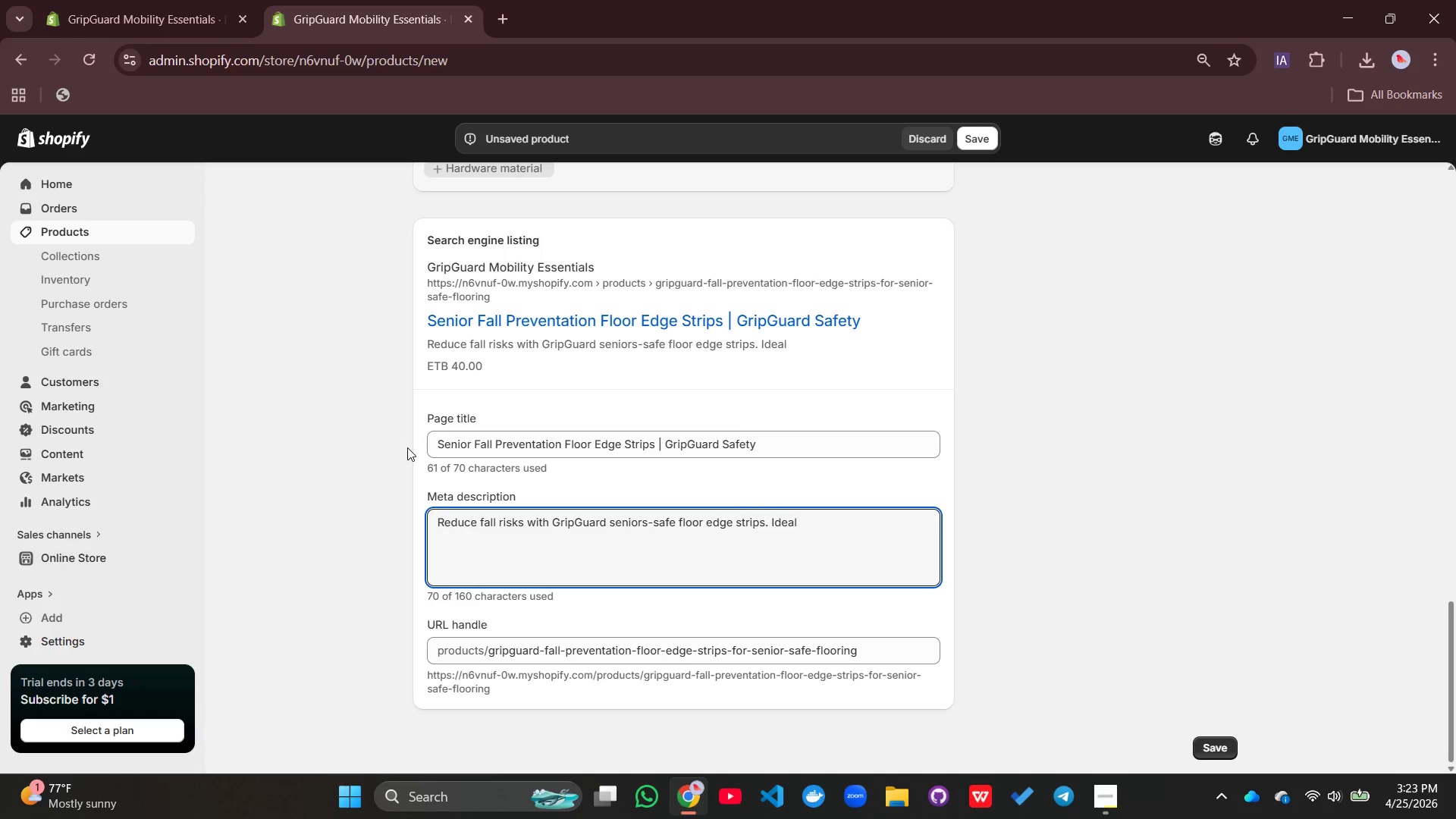 
wait(6.91)
 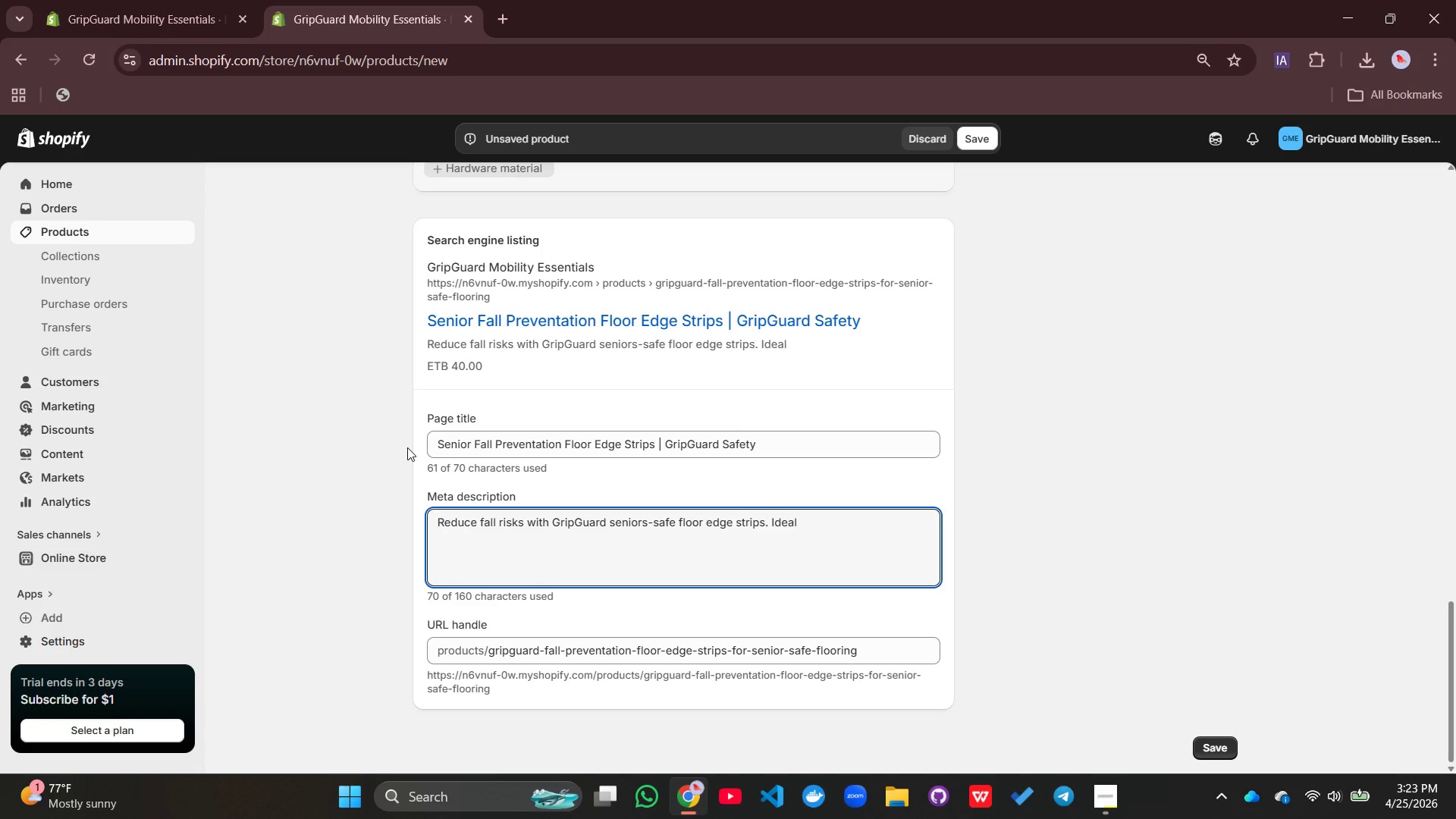 
type( for )
 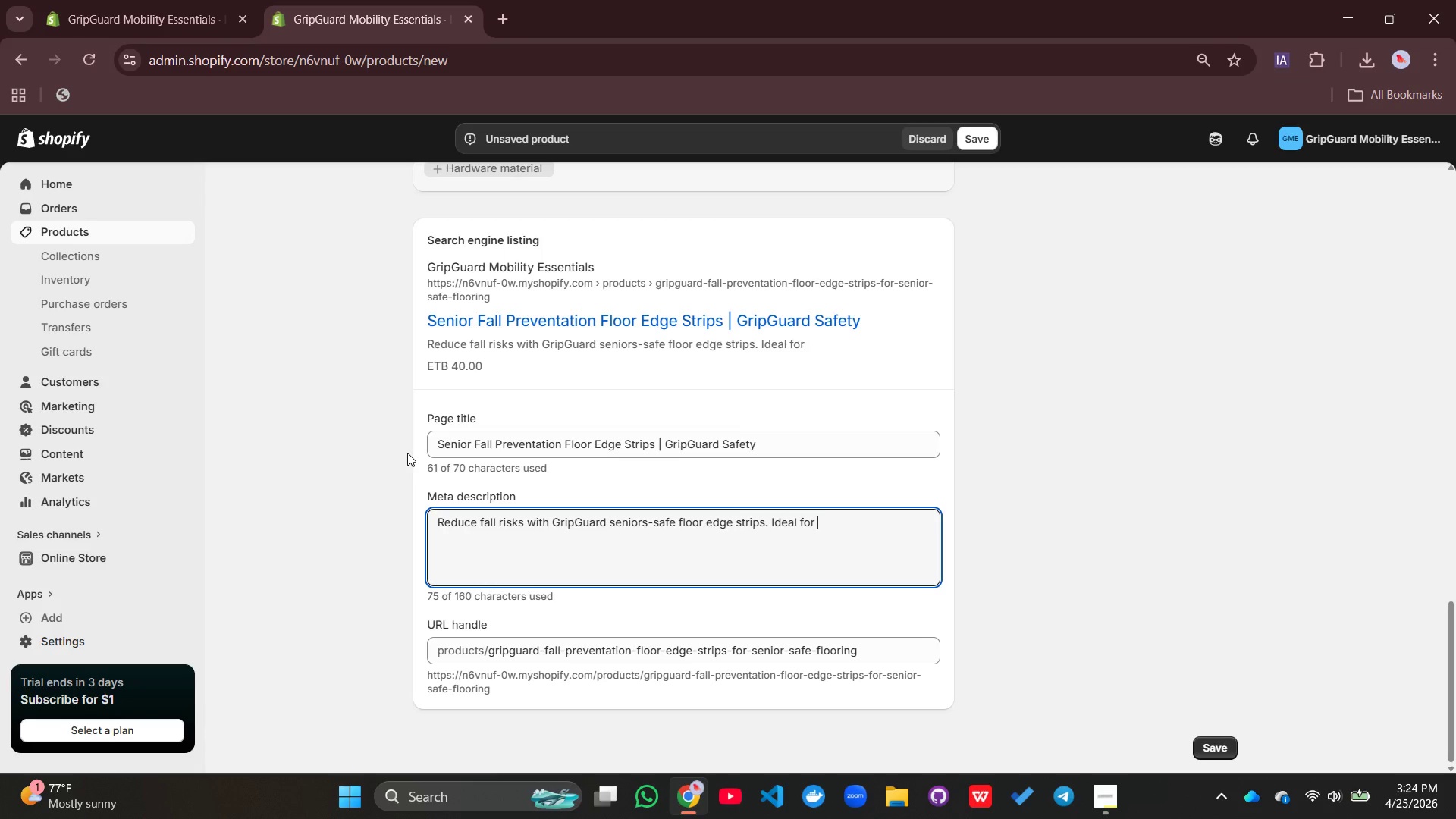 
type(demential-frei)
 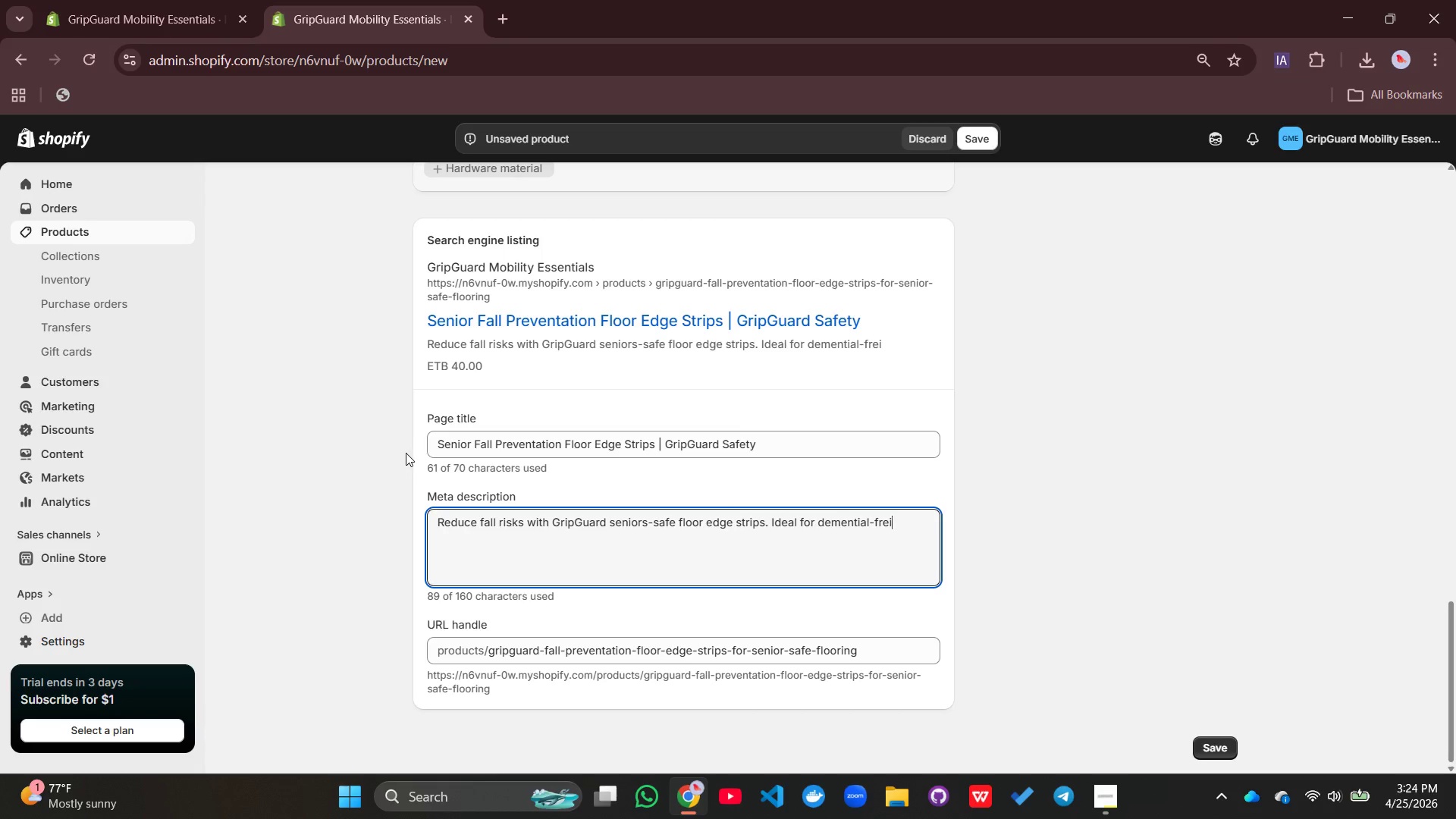 
wait(6.88)
 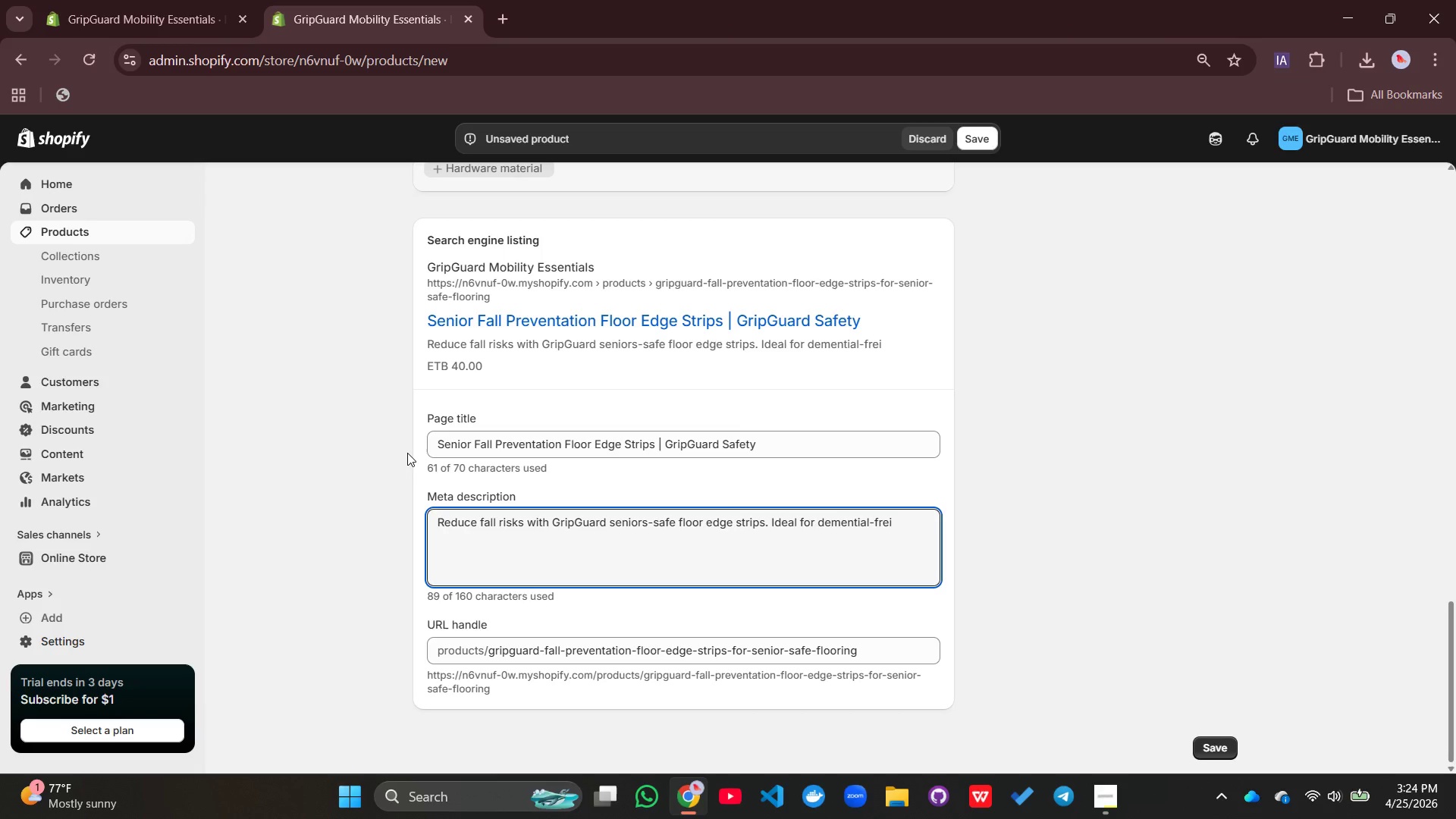 
key(Backspace)
 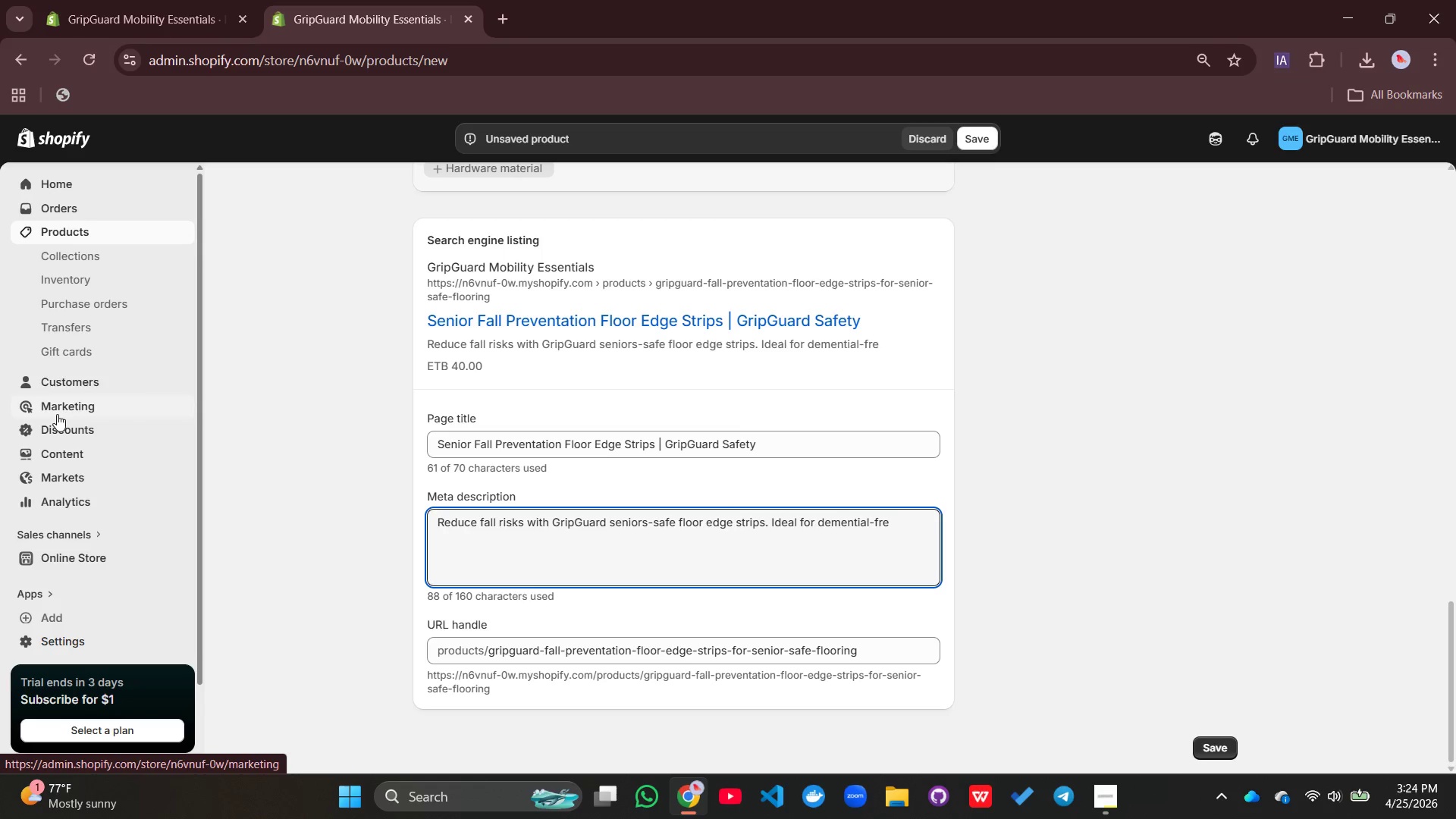 
key(Backspace)
 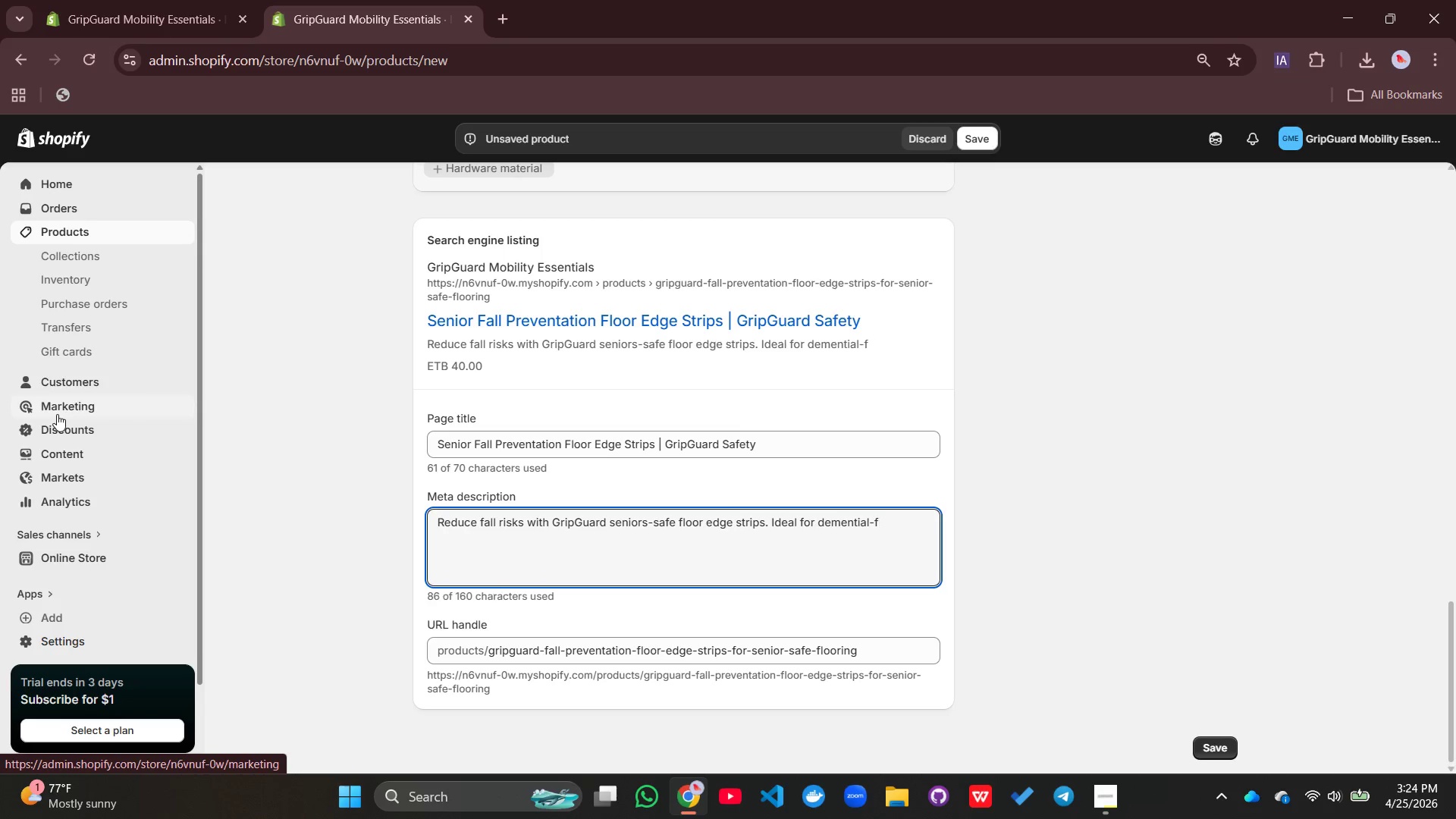 
key(Backspace)
 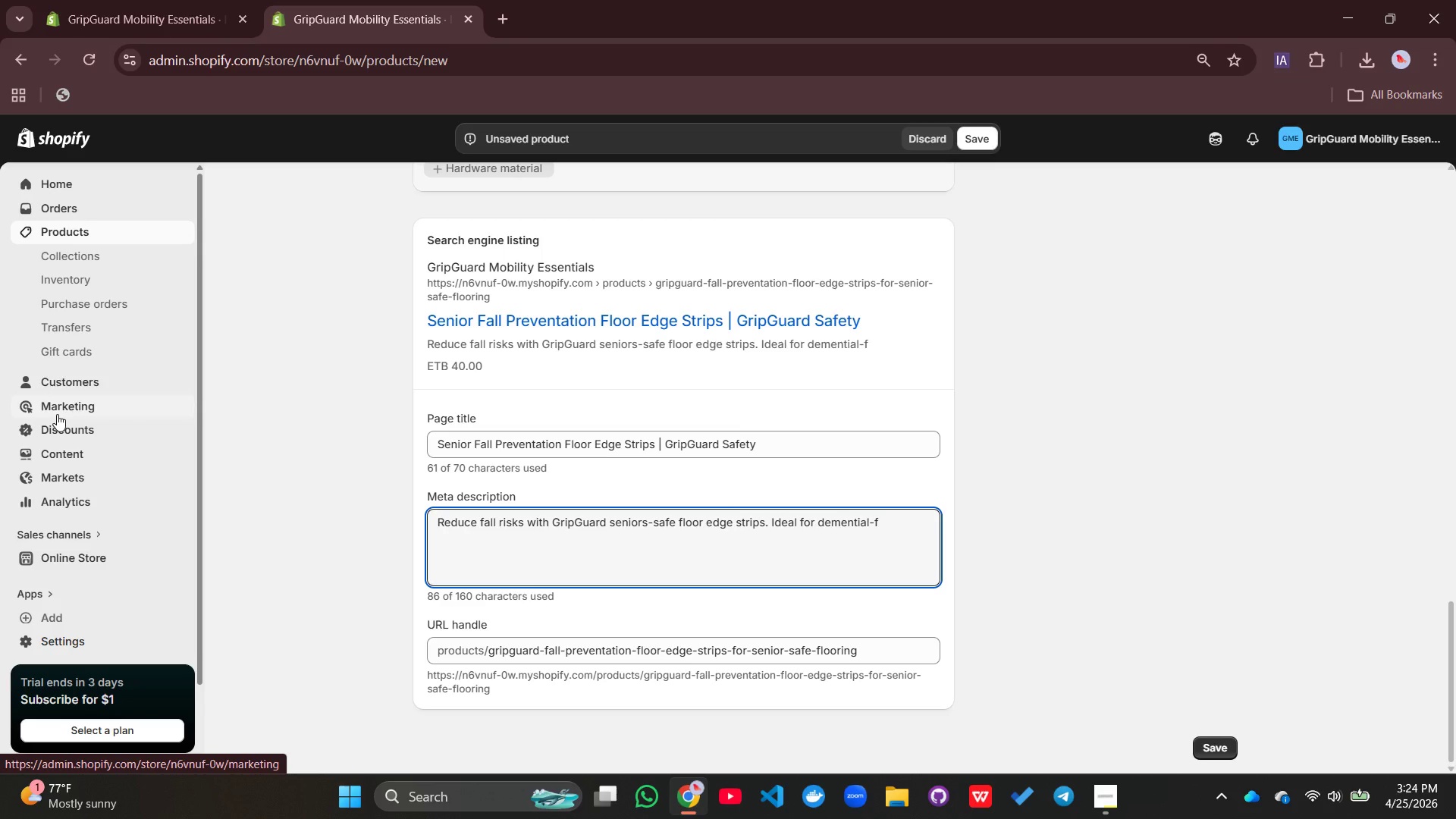 
type(riendly homes and aging-in-place saf)
 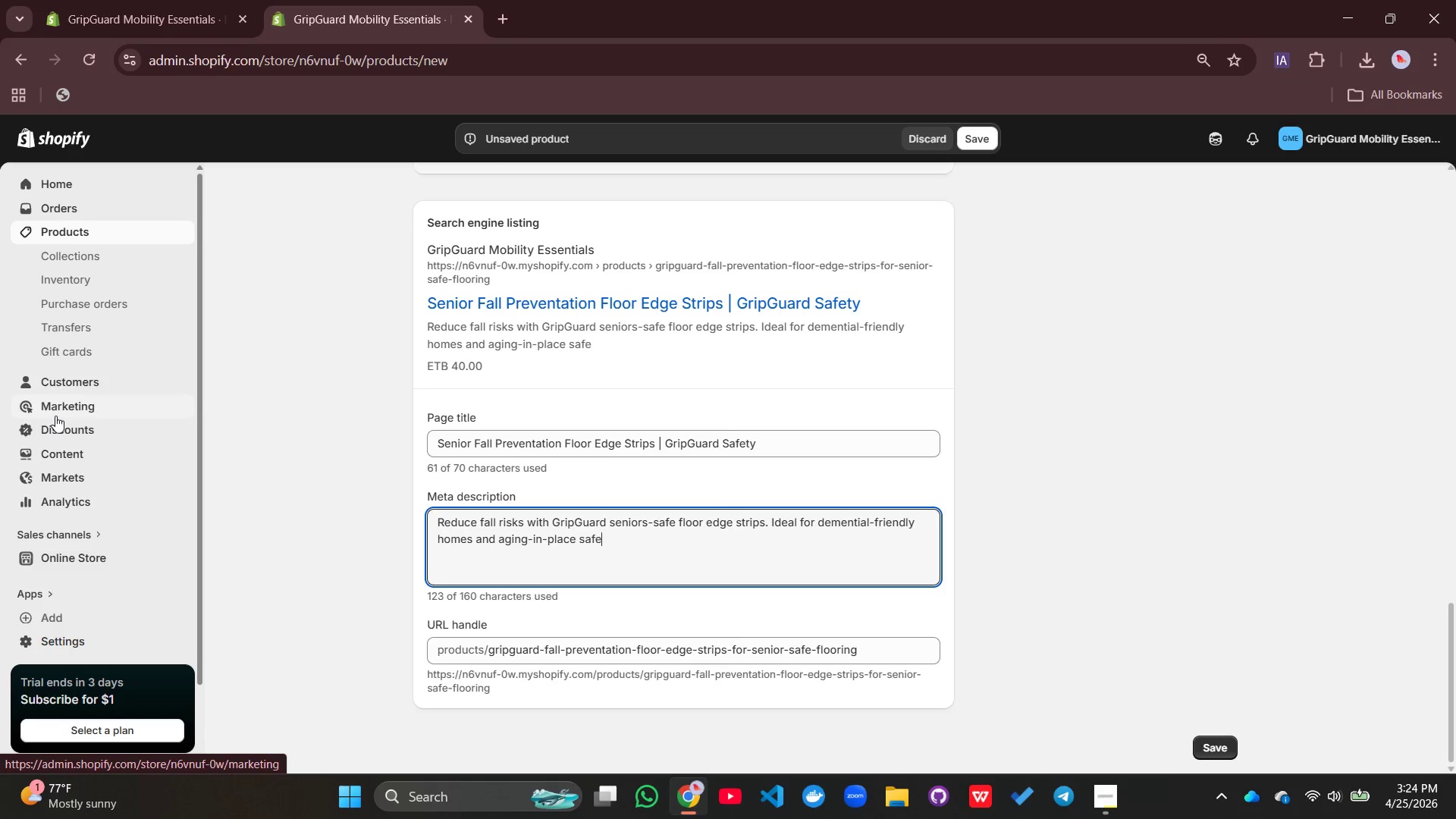 
type(ety upgrades.)
 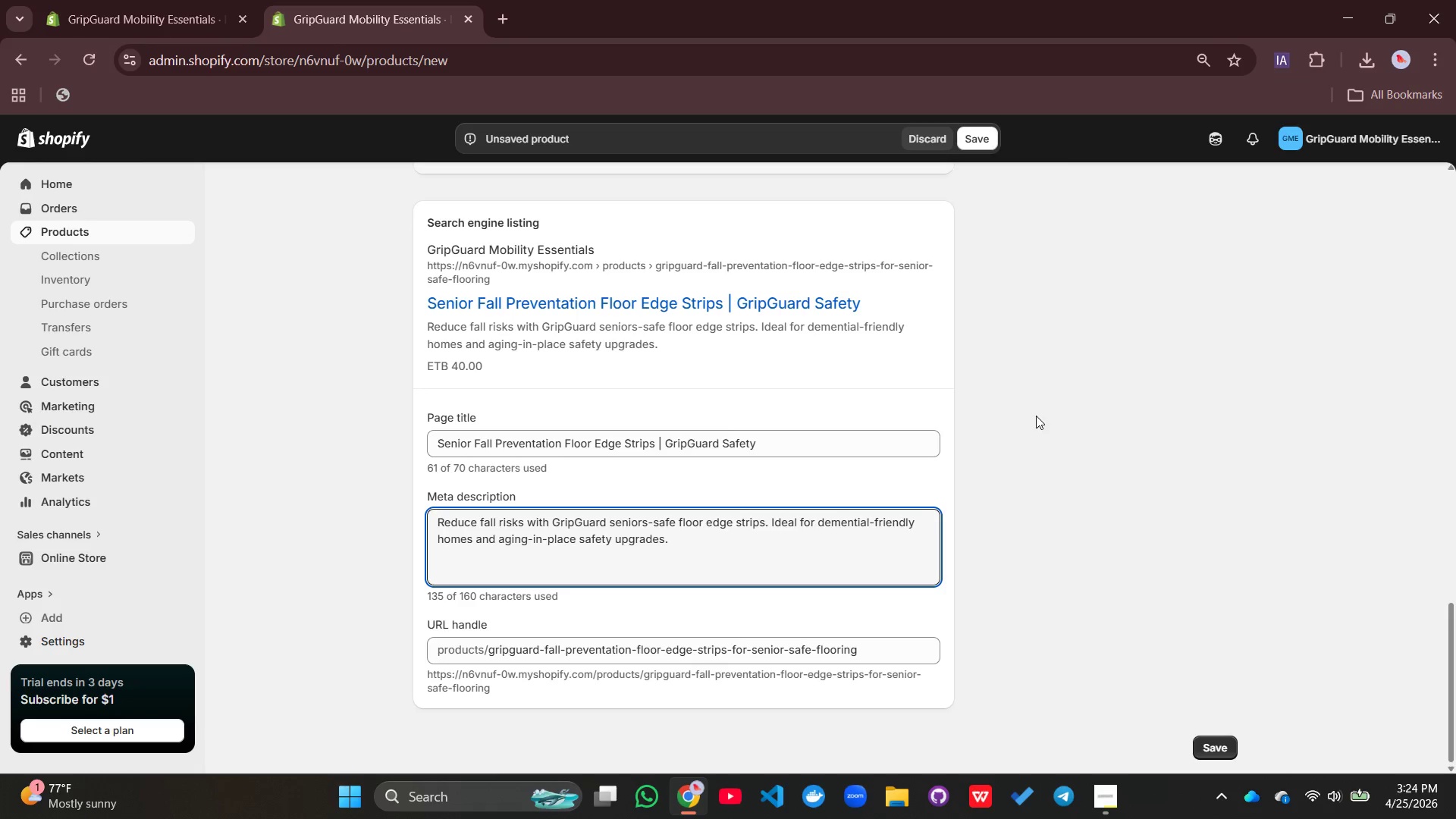 
scroll: coordinate [1035, 415], scroll_direction: up, amount: 18.0
 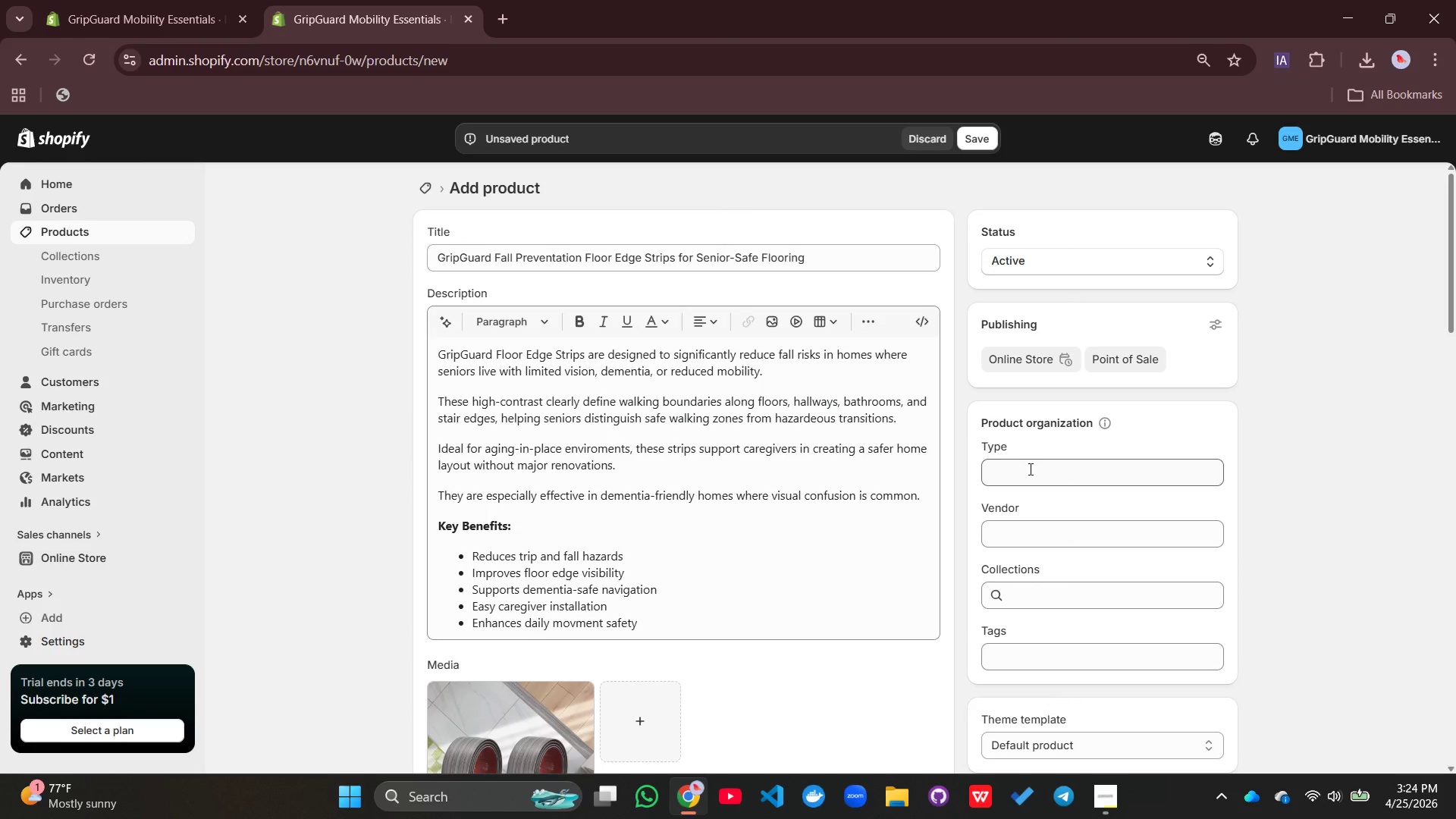 
left_click([1028, 472])
 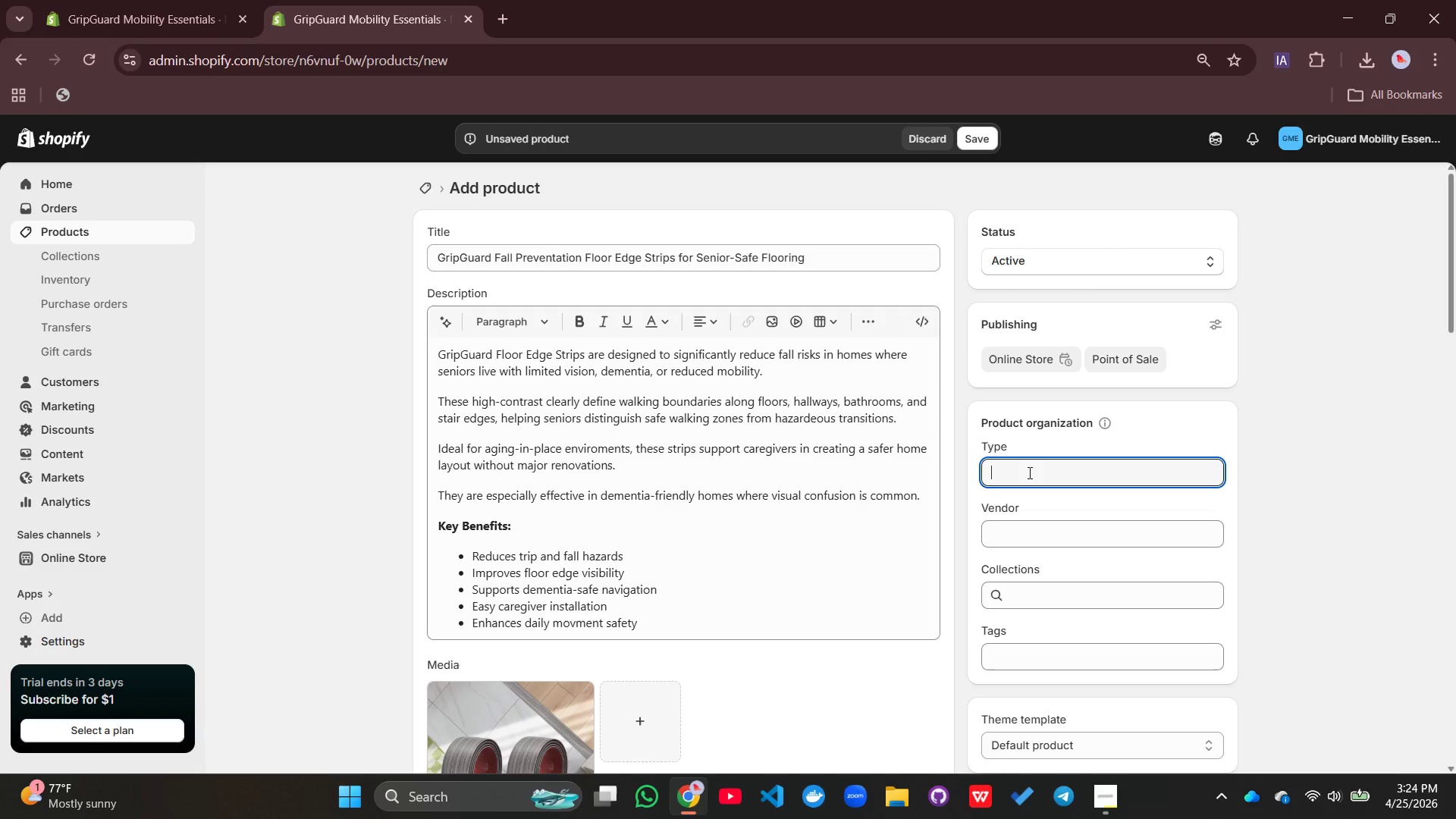 
wait(7.31)
 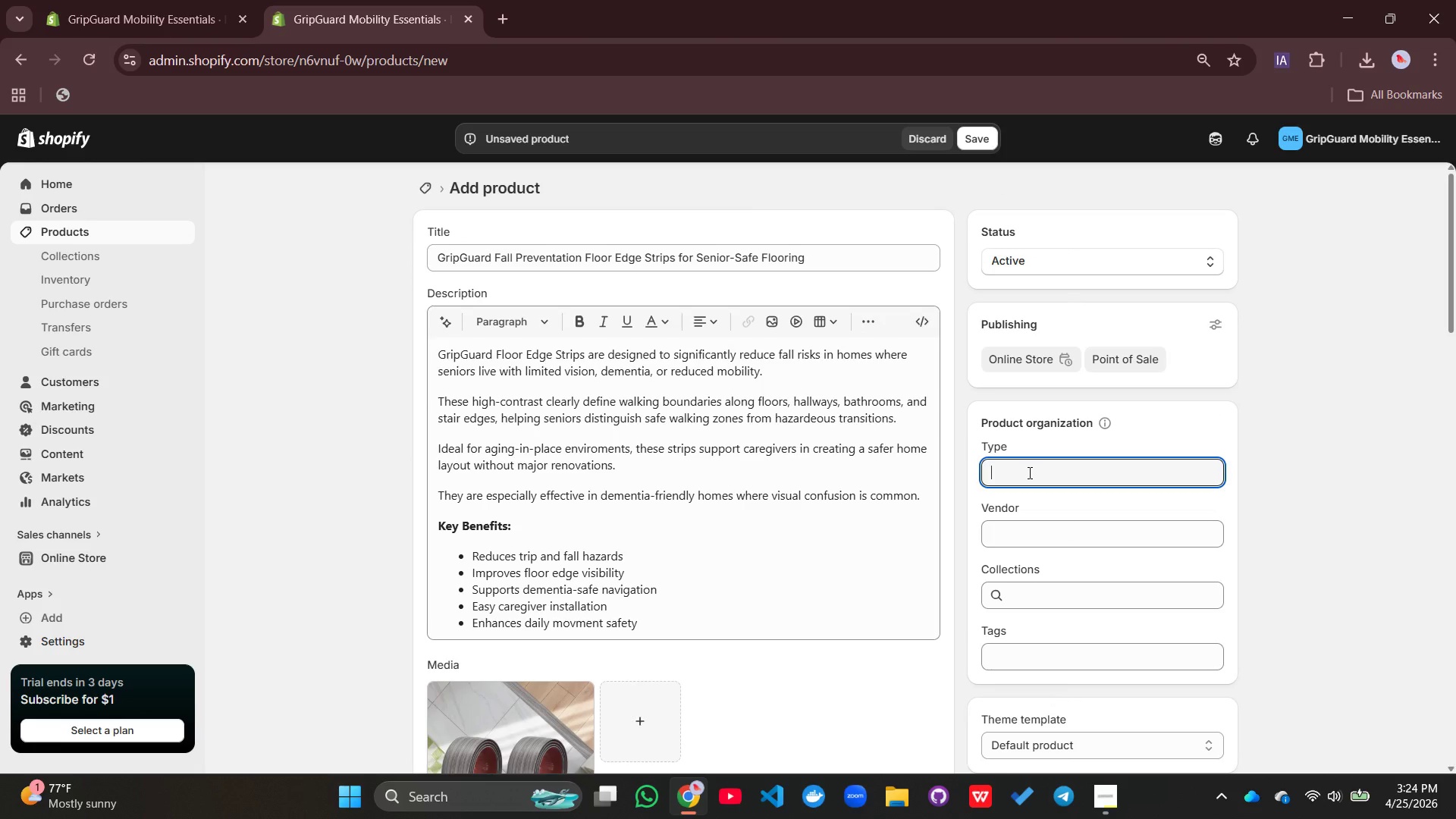 
type(Senior Safety )
 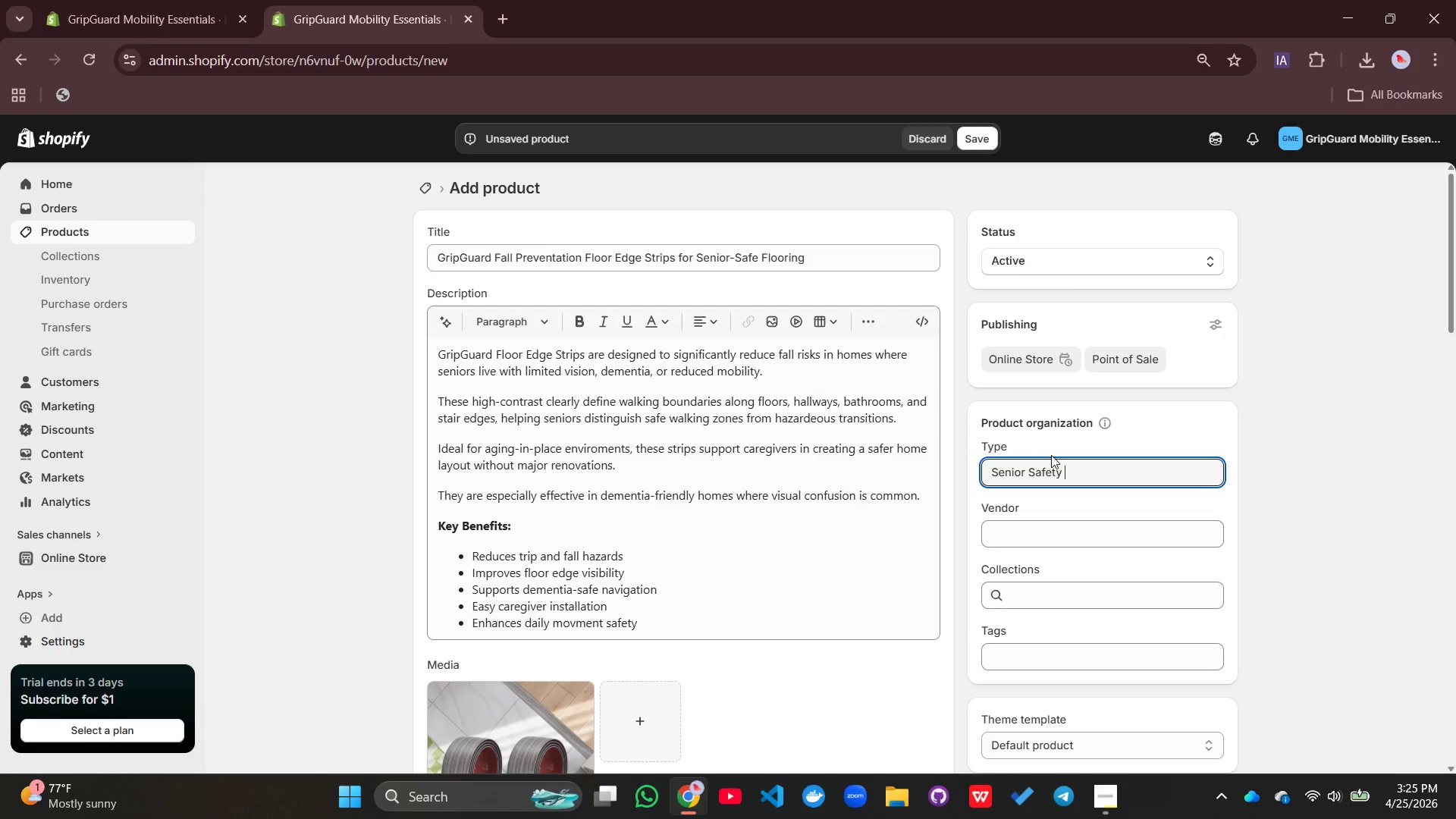 
type(Flooring)
 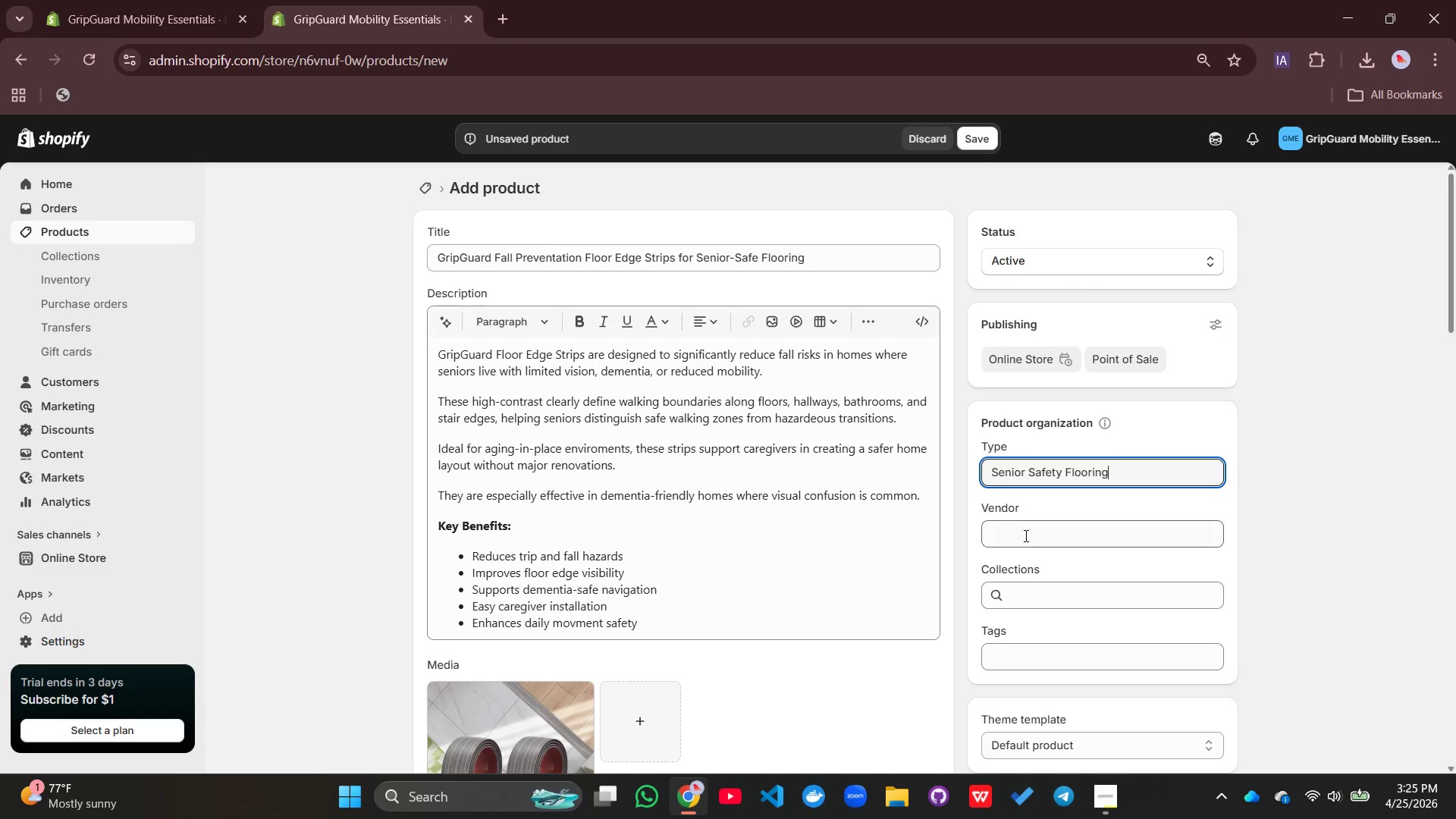 
left_click([1018, 538])
 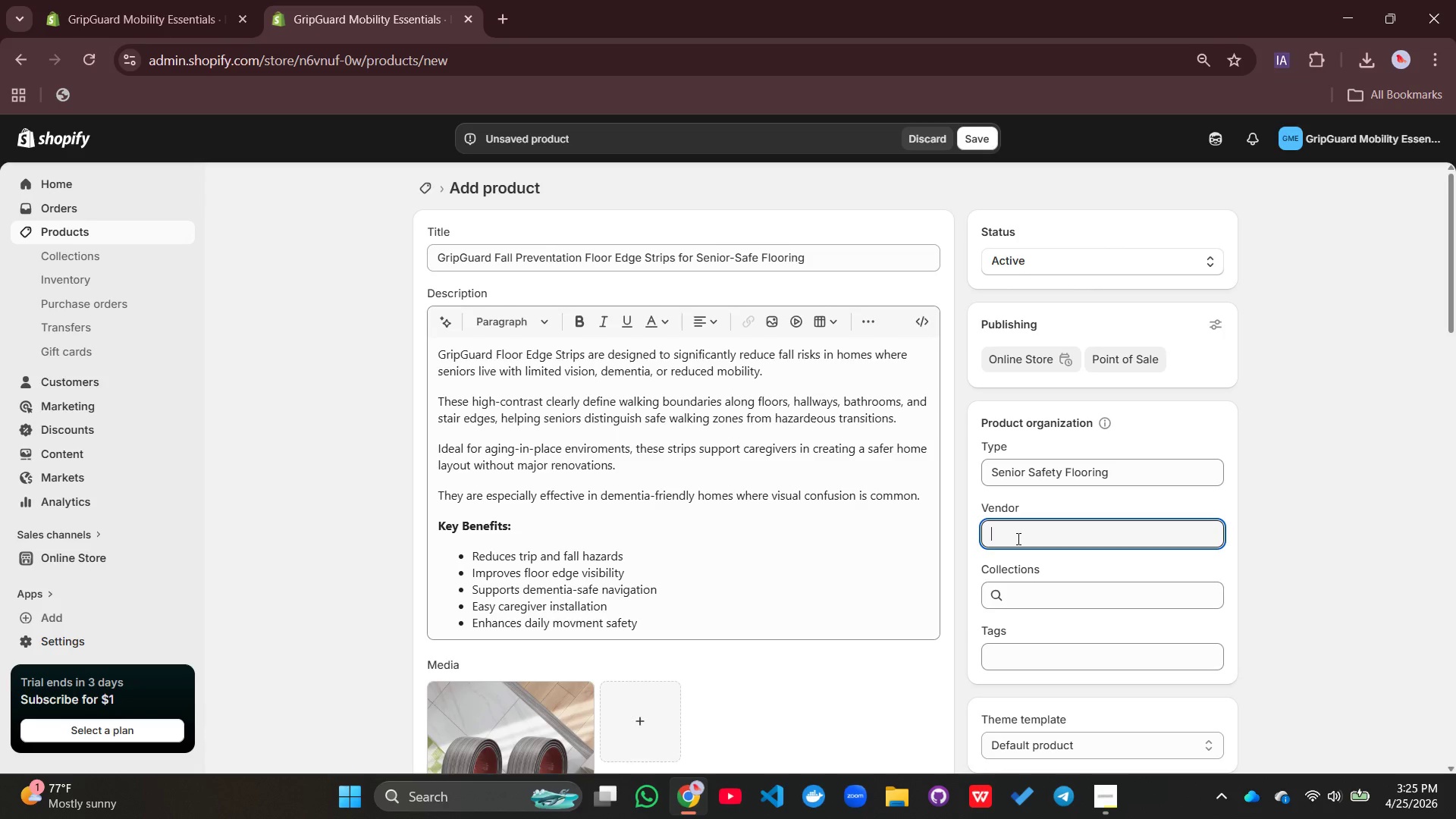 
wait(5.34)
 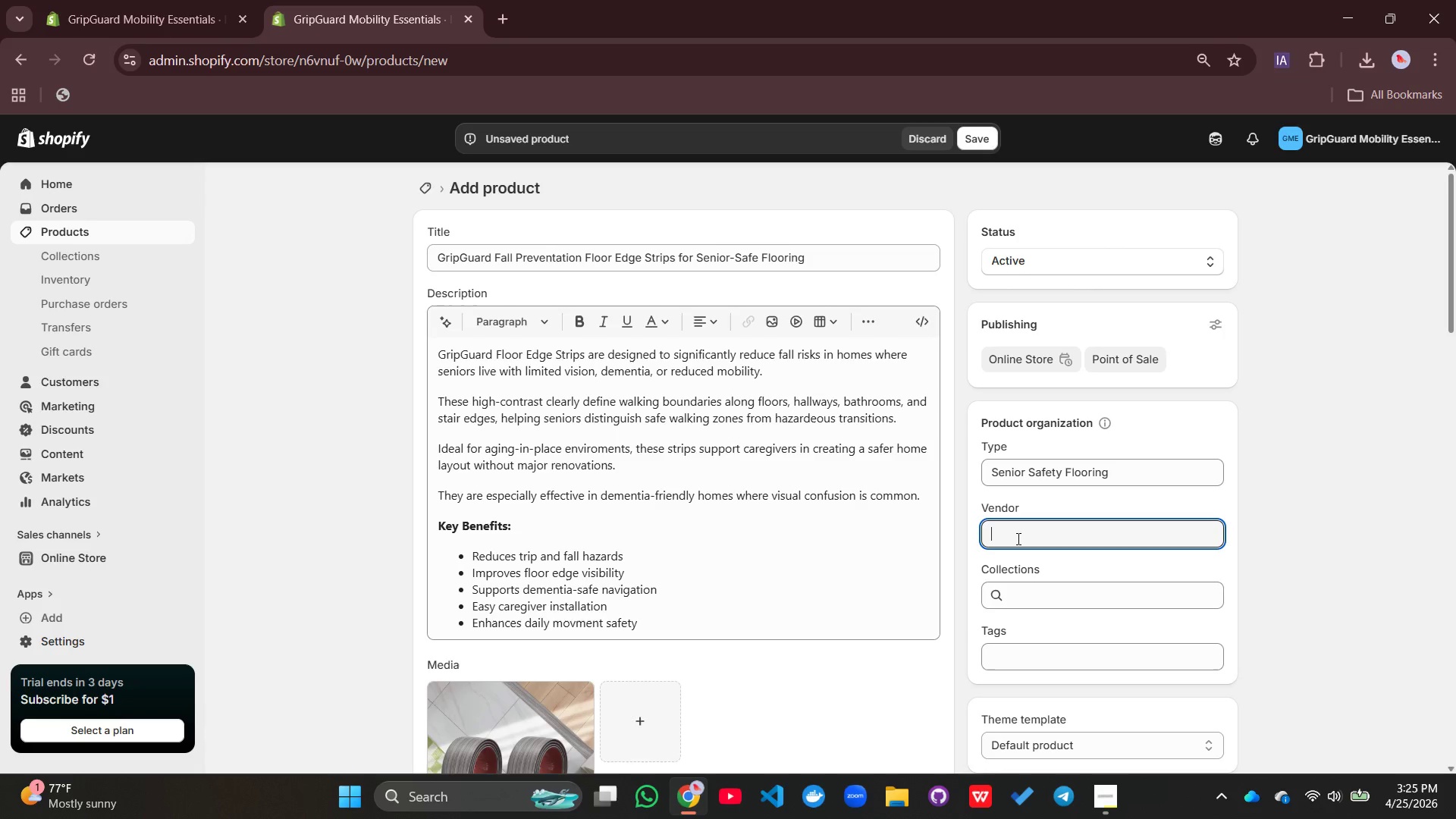 
type(GripGuard Mon)
key(Backspace)
type(bility Essentials)
 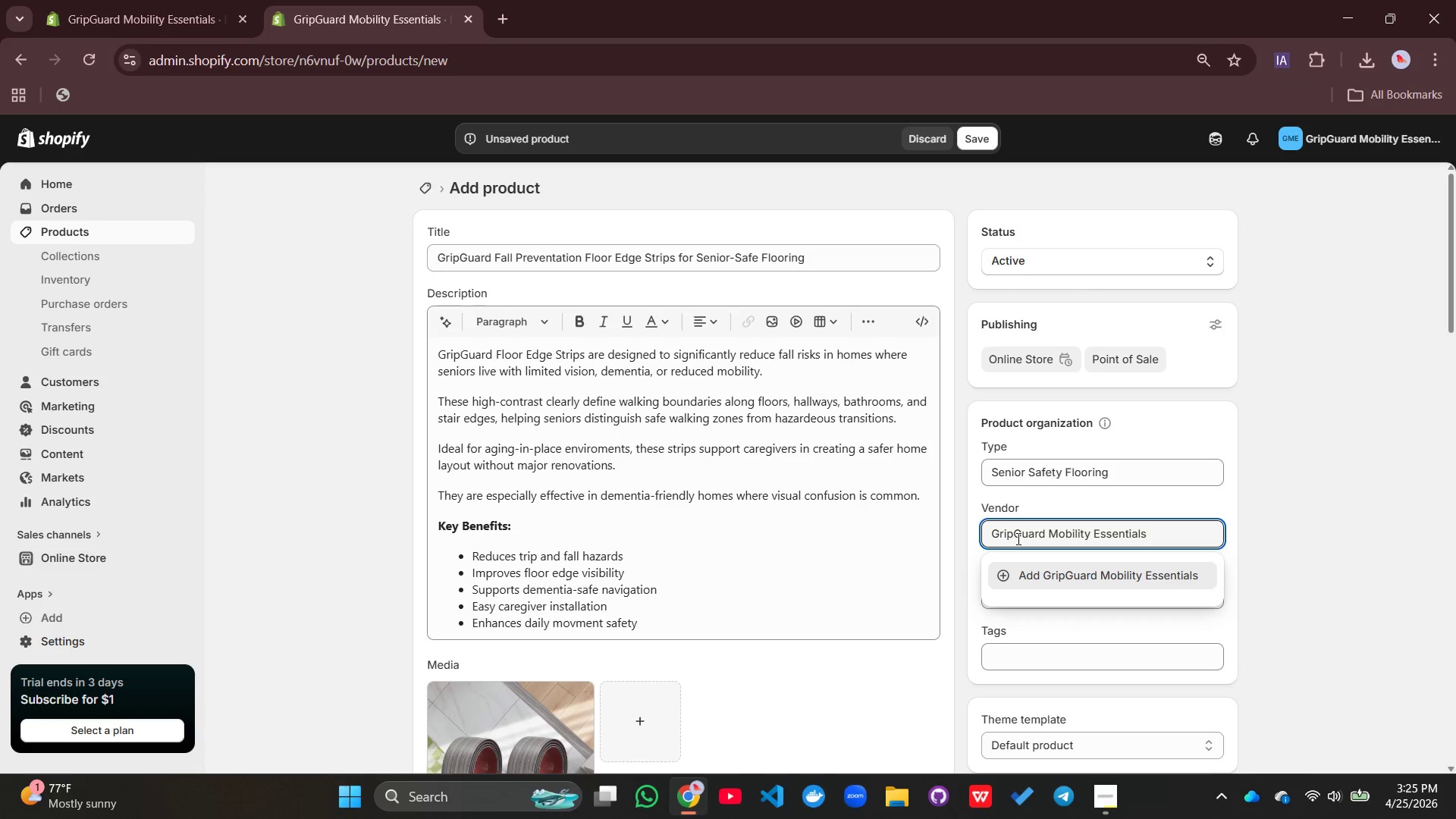 
left_click([1062, 581])
 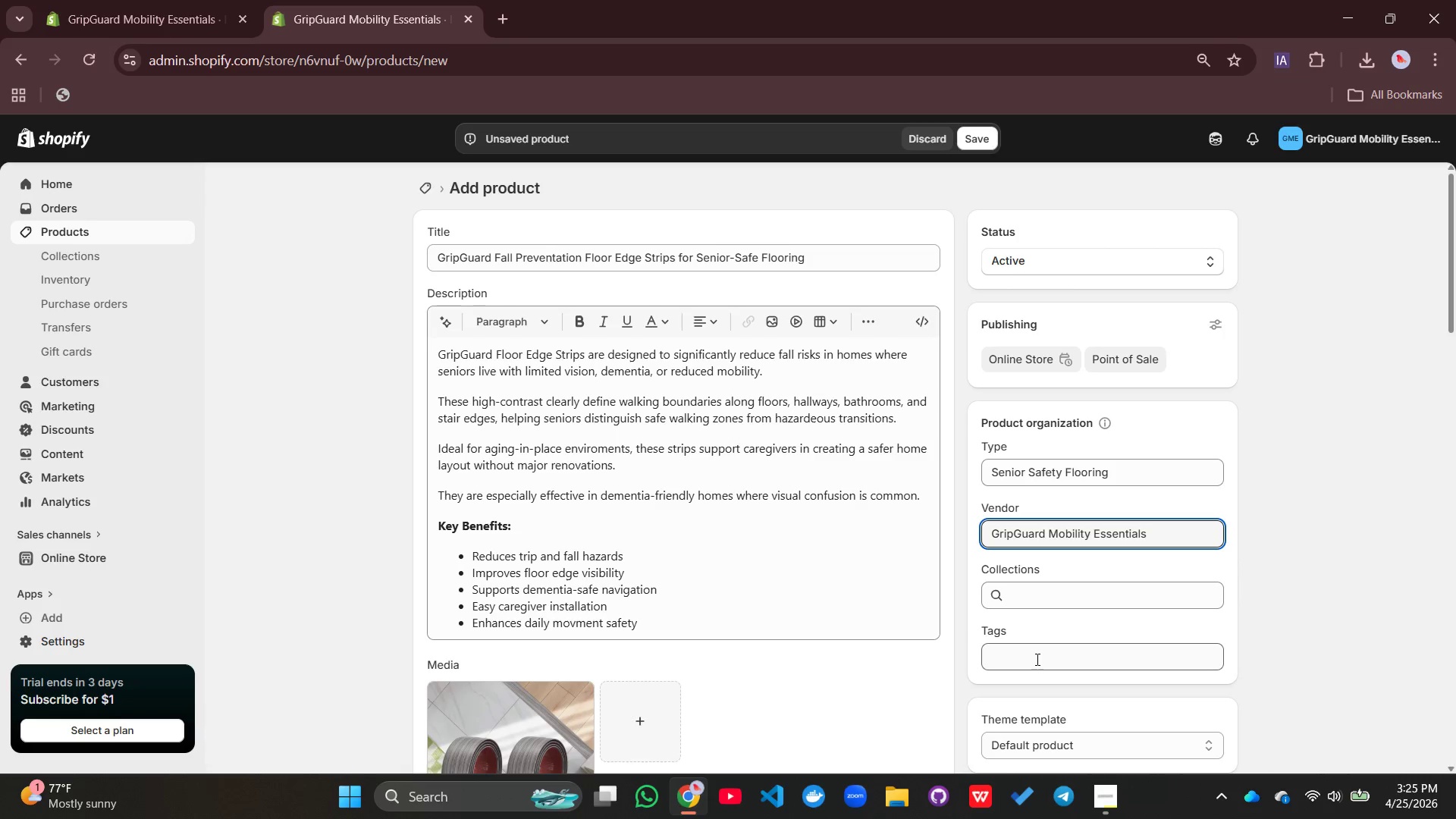 
left_click([1035, 659])
 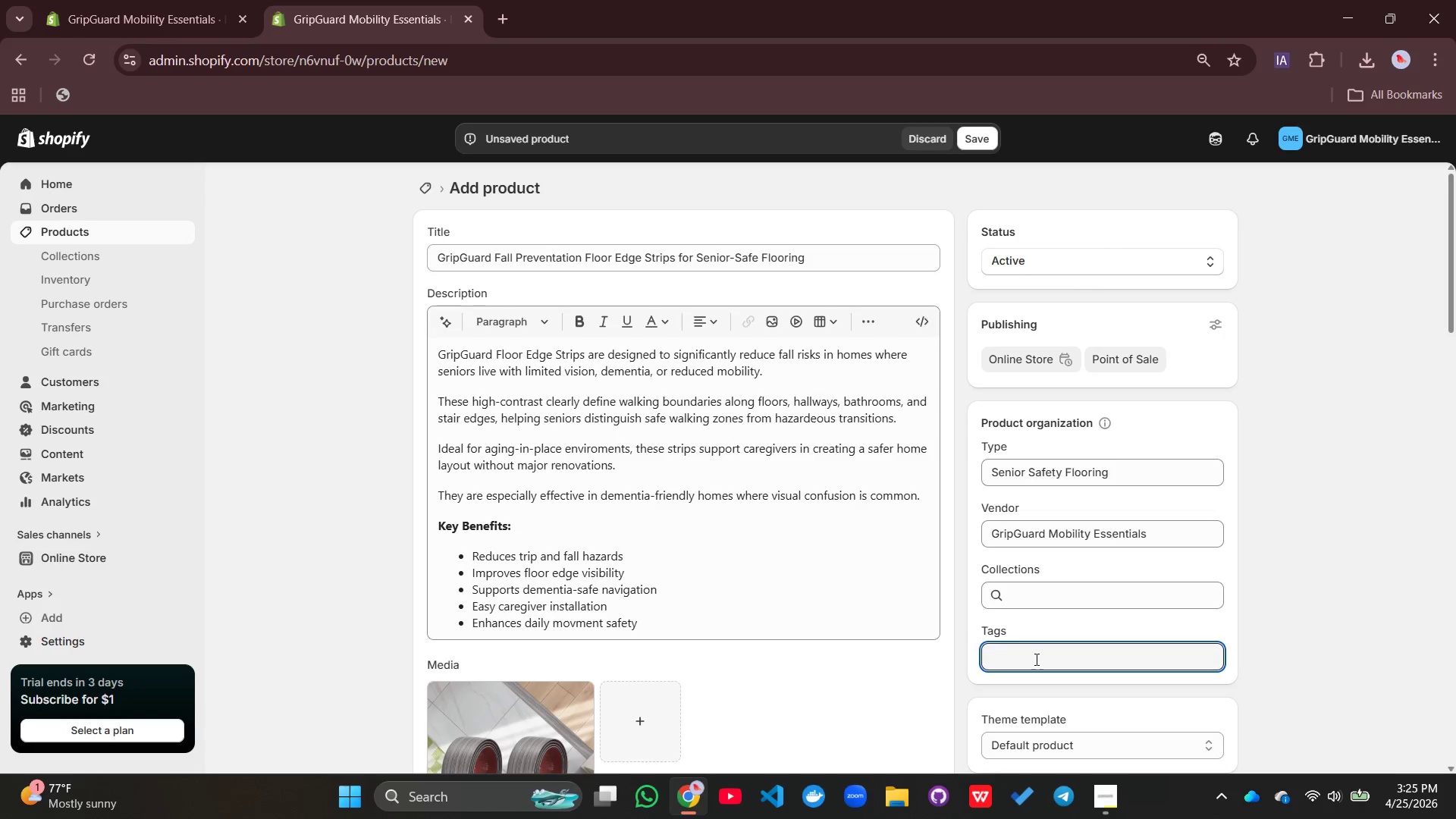 
type(Fall preventation, senior safety,)
 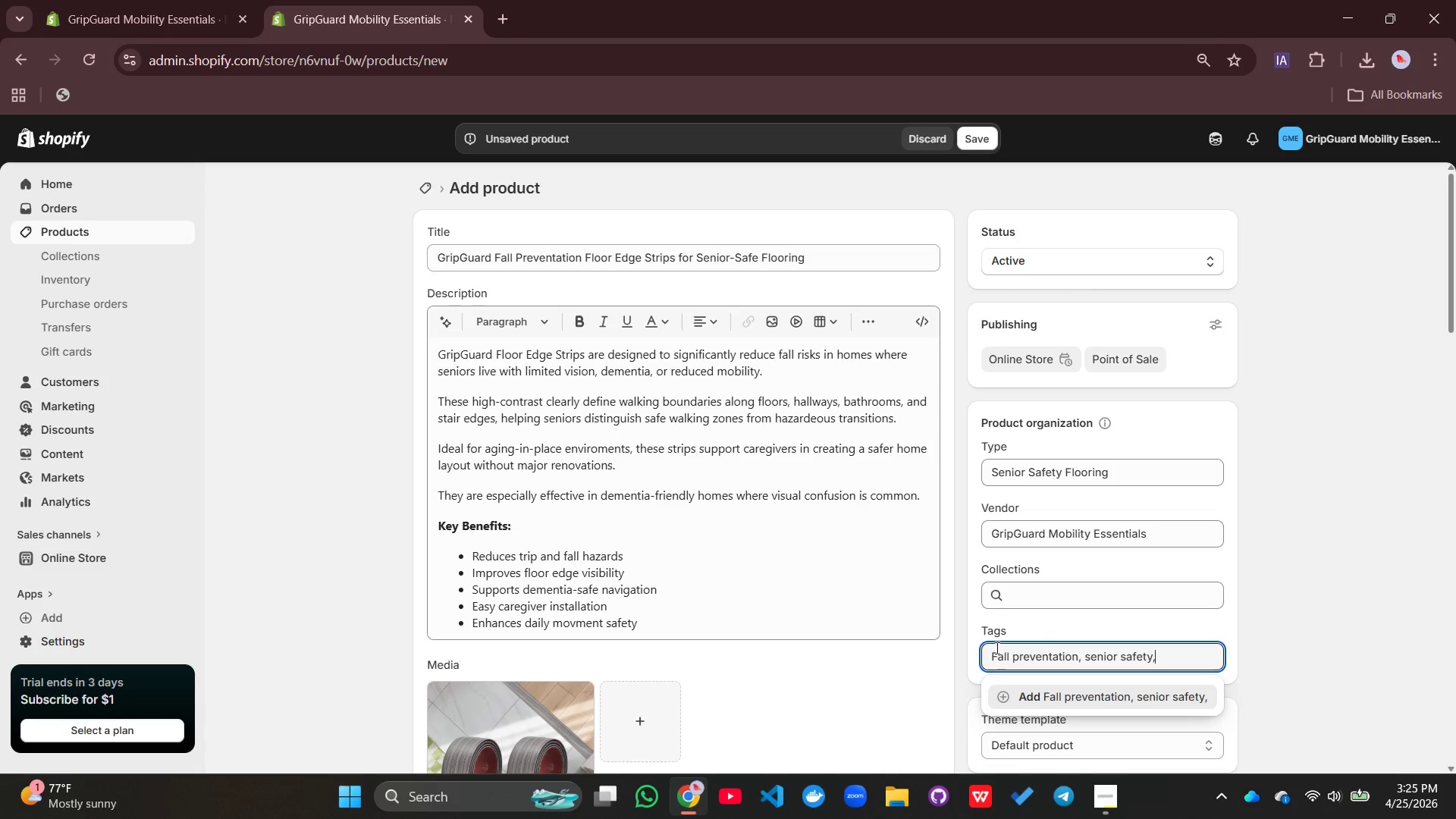 
type( elderly mobility aid, a)
 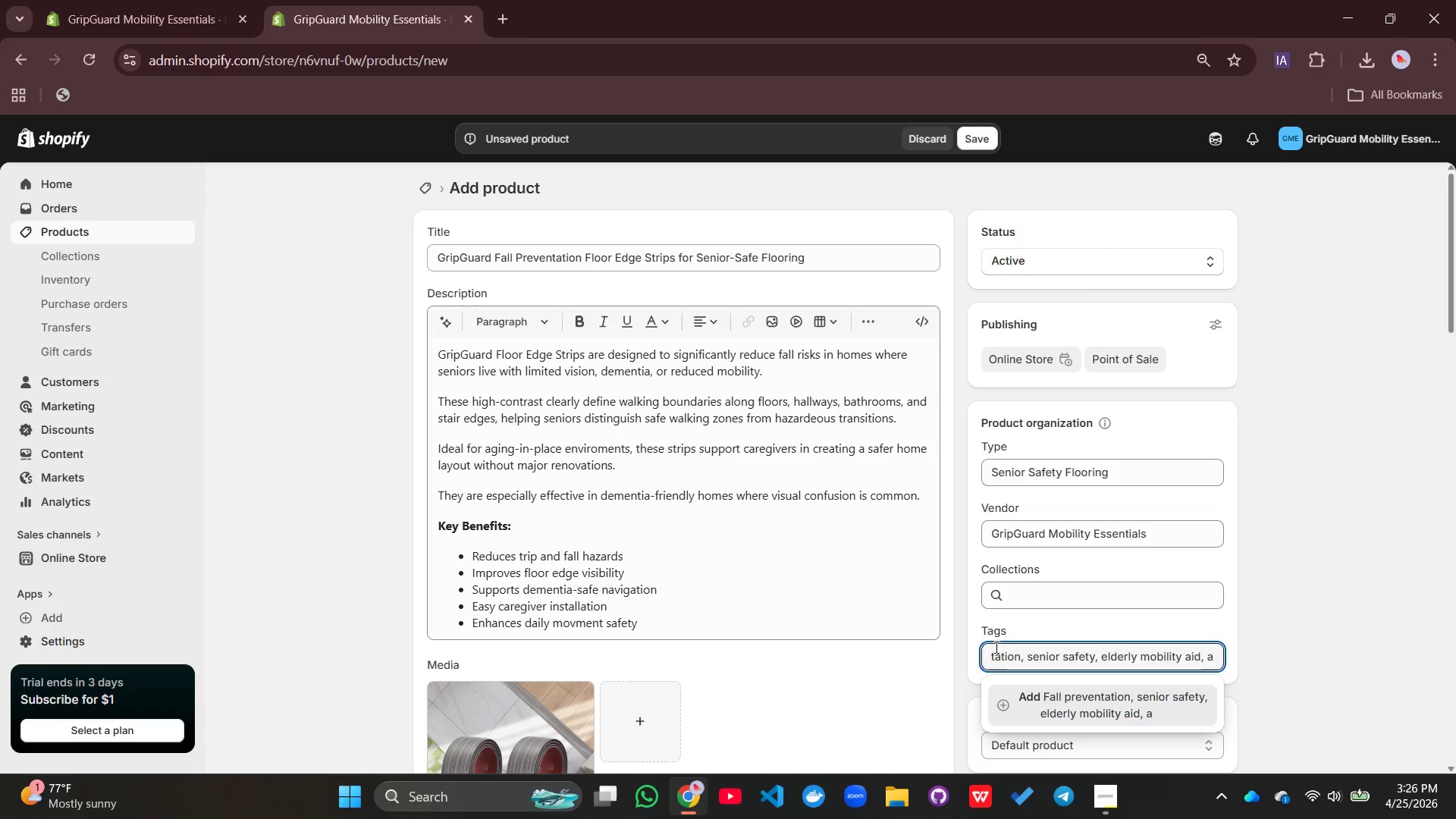 
type(ging )
 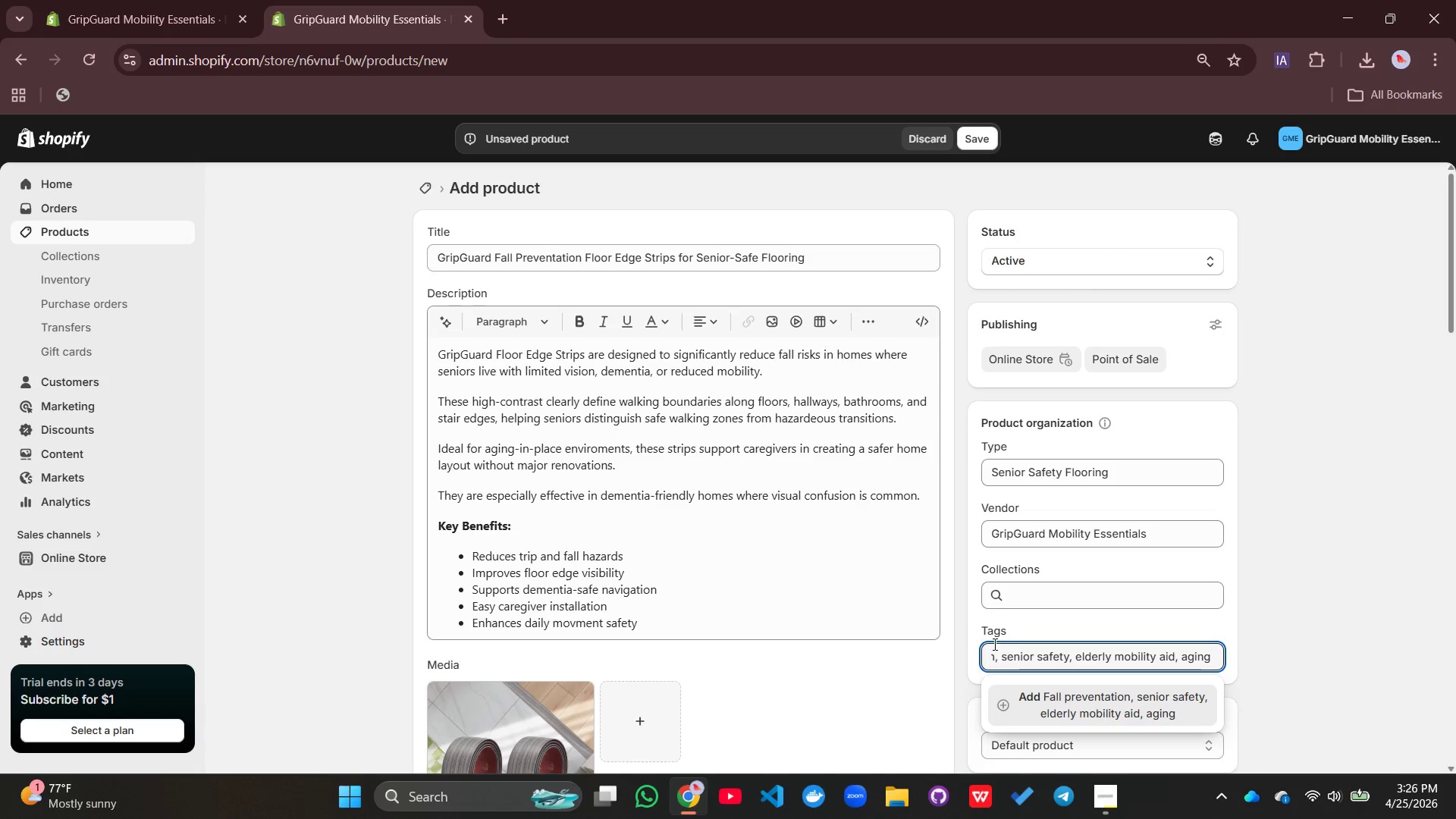 
left_click([993, 644])
 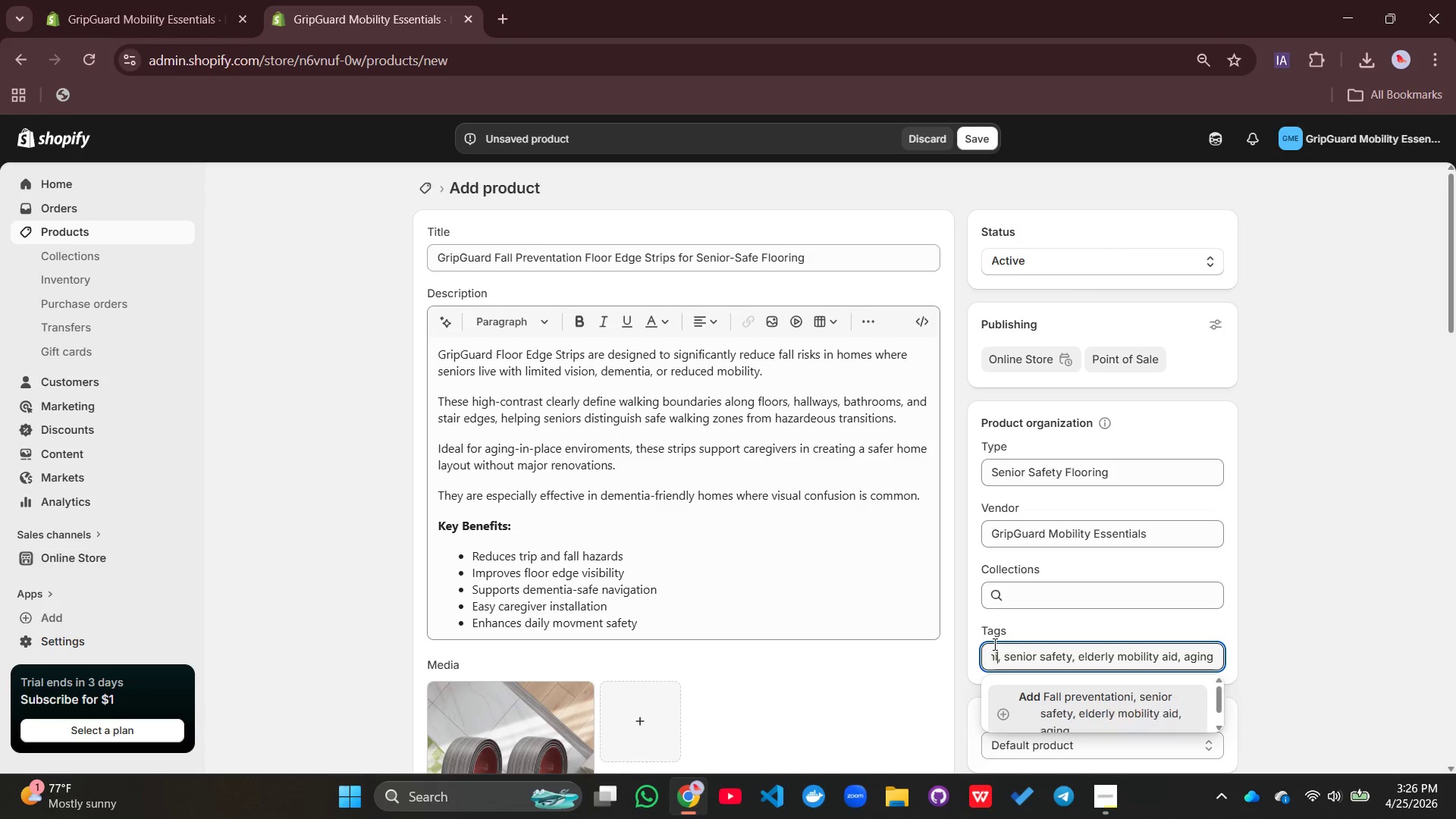 
type(in)
 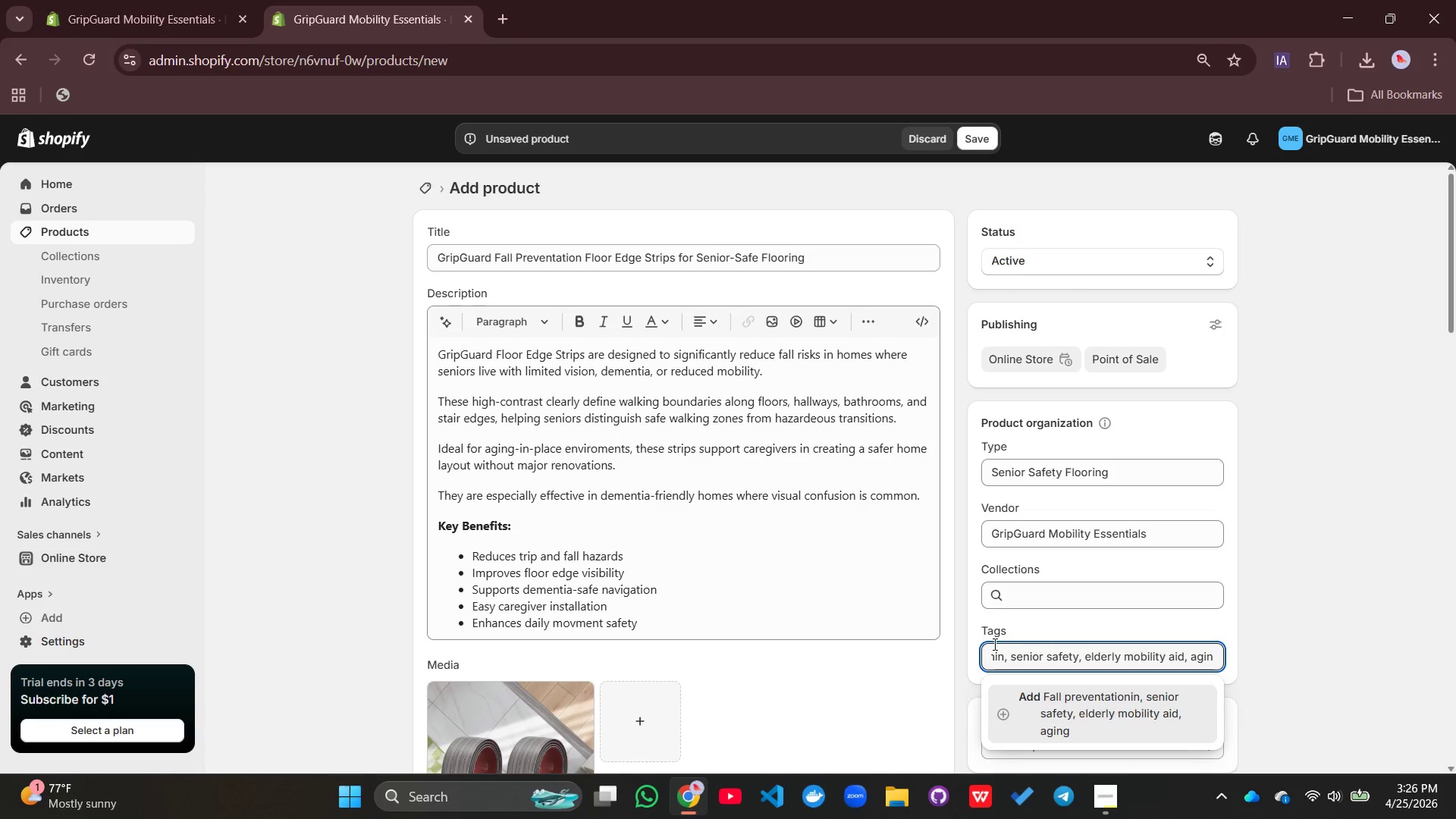 
key(Control+Z)
 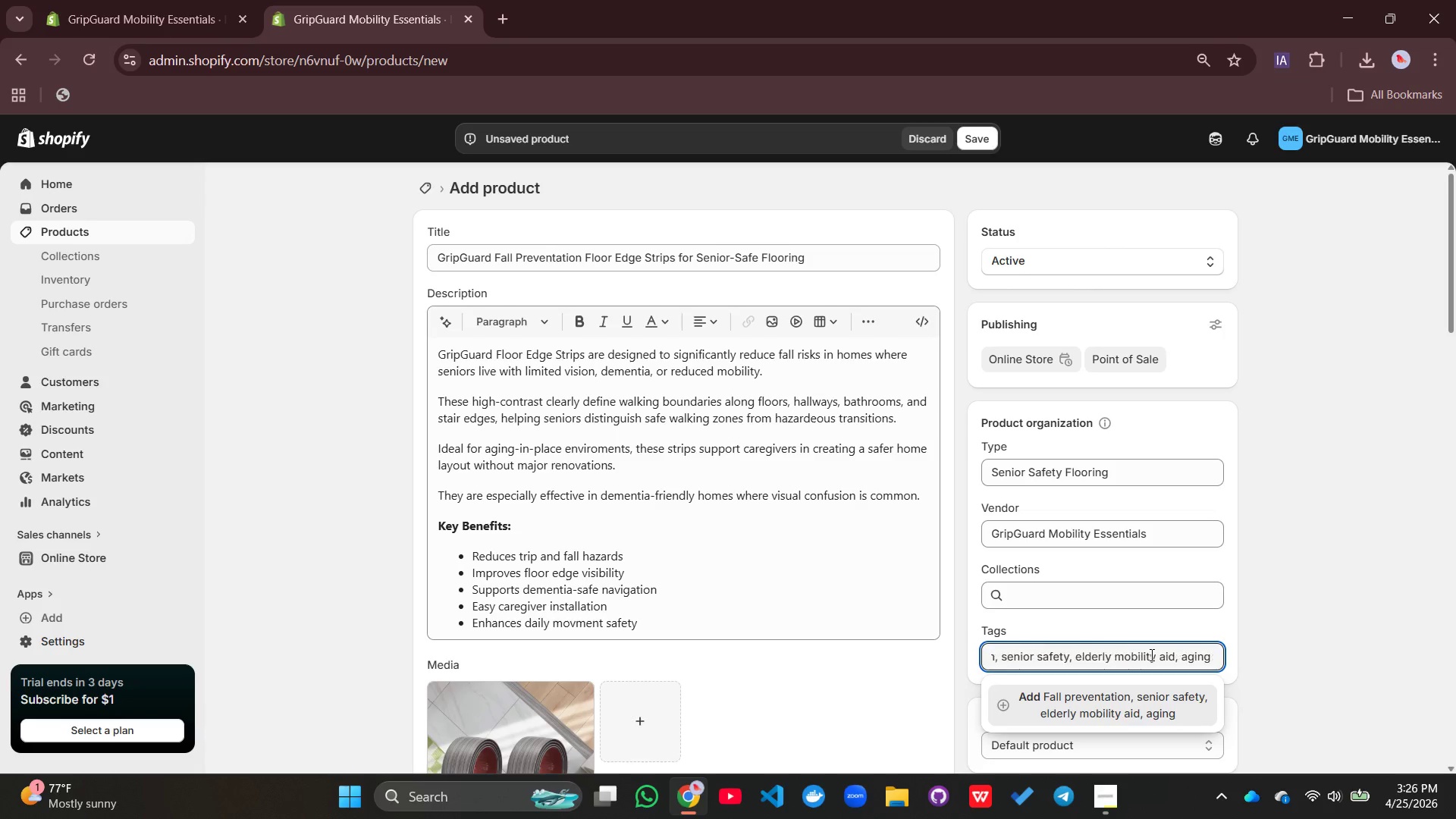 
wait(6.45)
 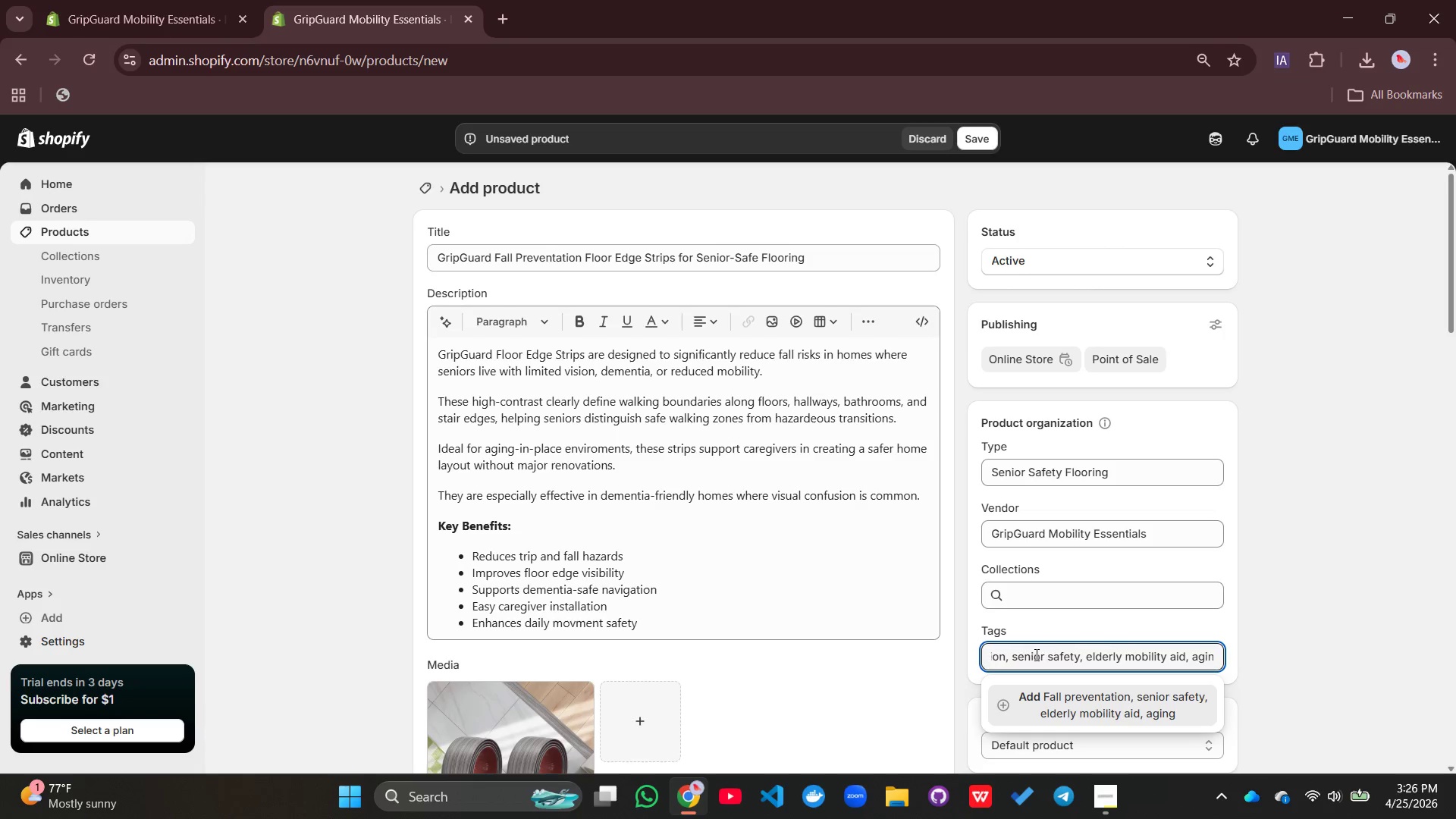 
left_click([1210, 657])
 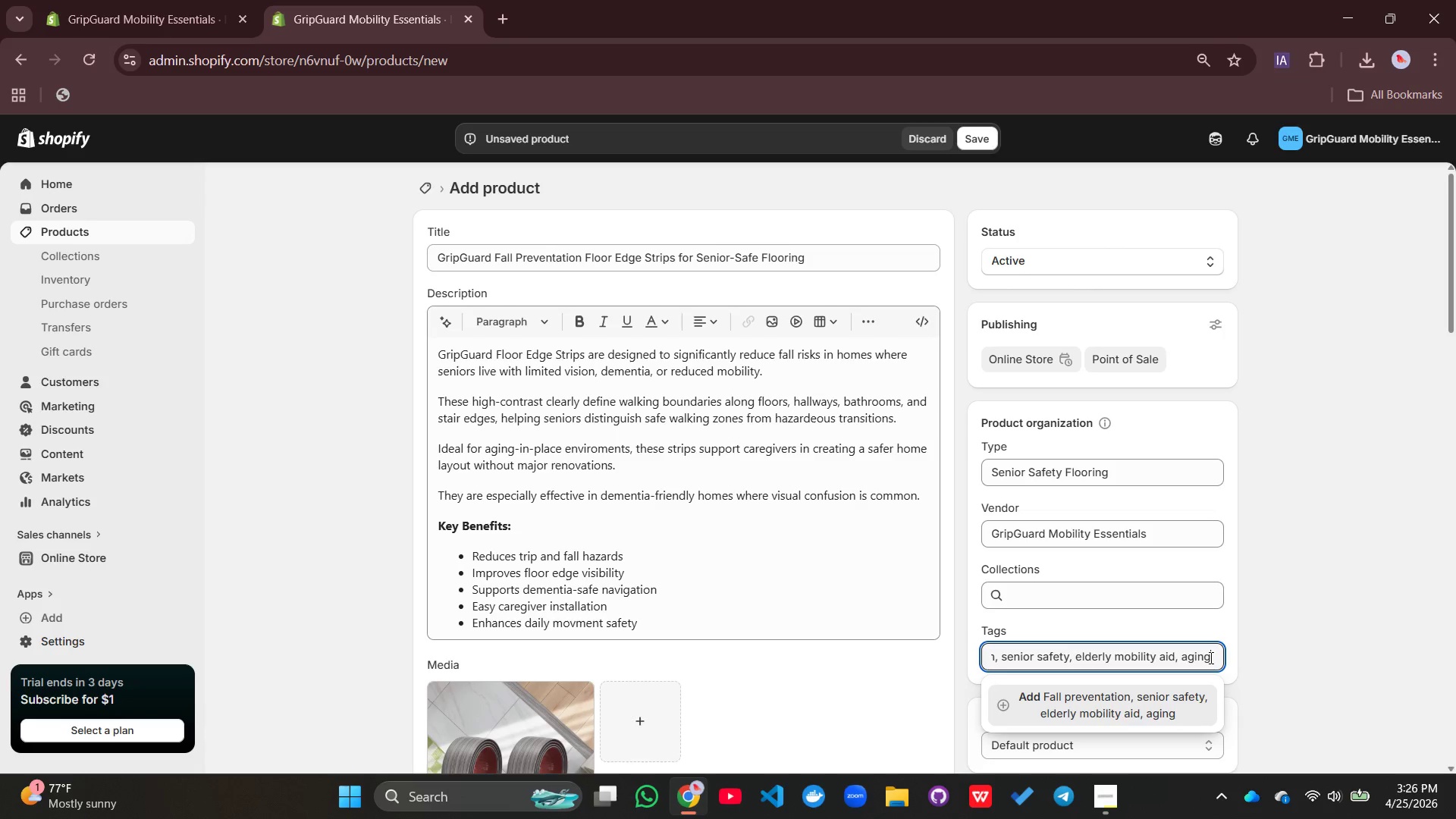 
type( i )
key(Backspace)
type(n place, demen)
 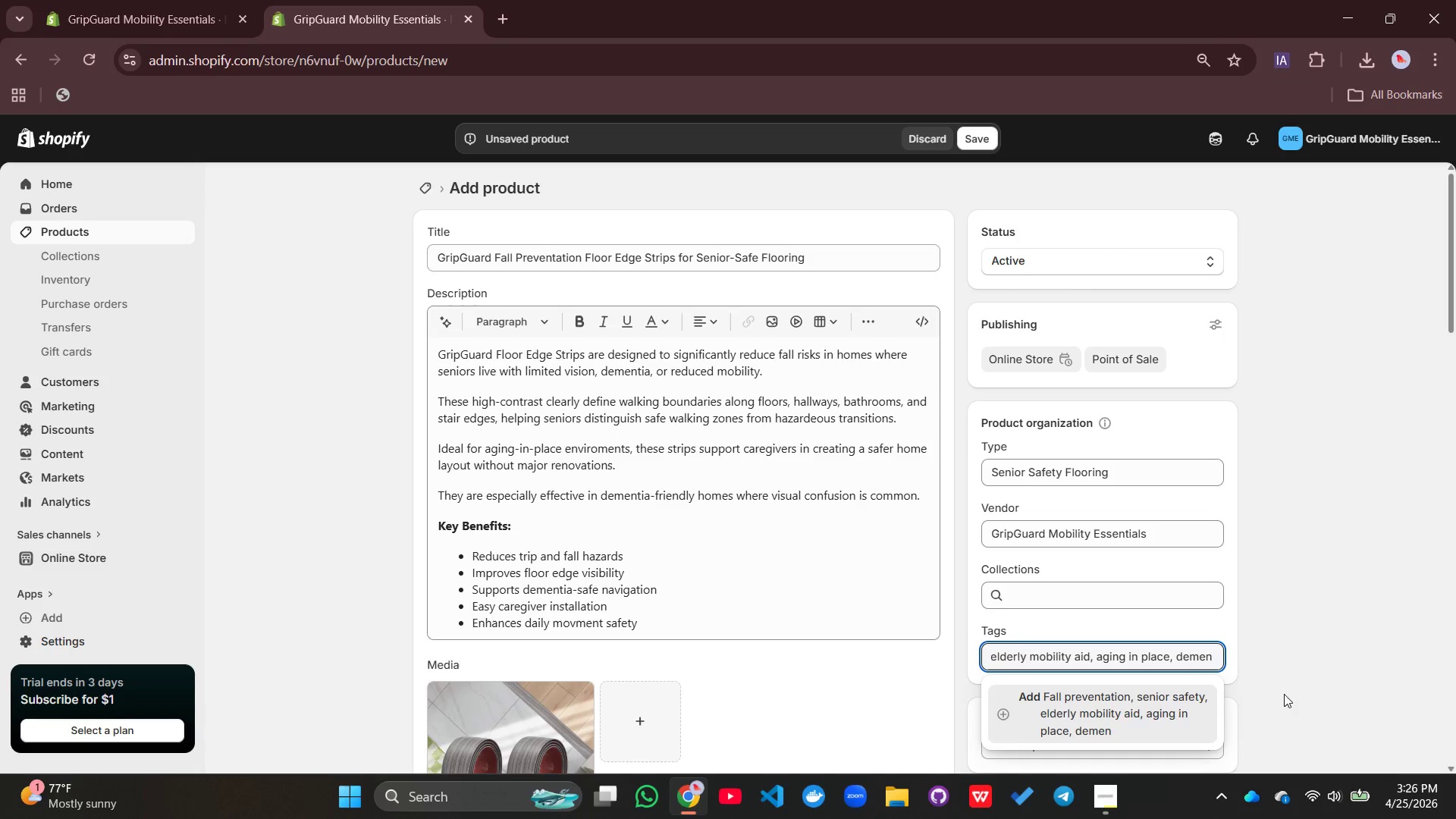 
type(tia freind)
key(Backspace)
key(Backspace)
key(Backspace)
key(Backspace)
type(iendly home, non slip flooring, caregiver safety, home modification)
 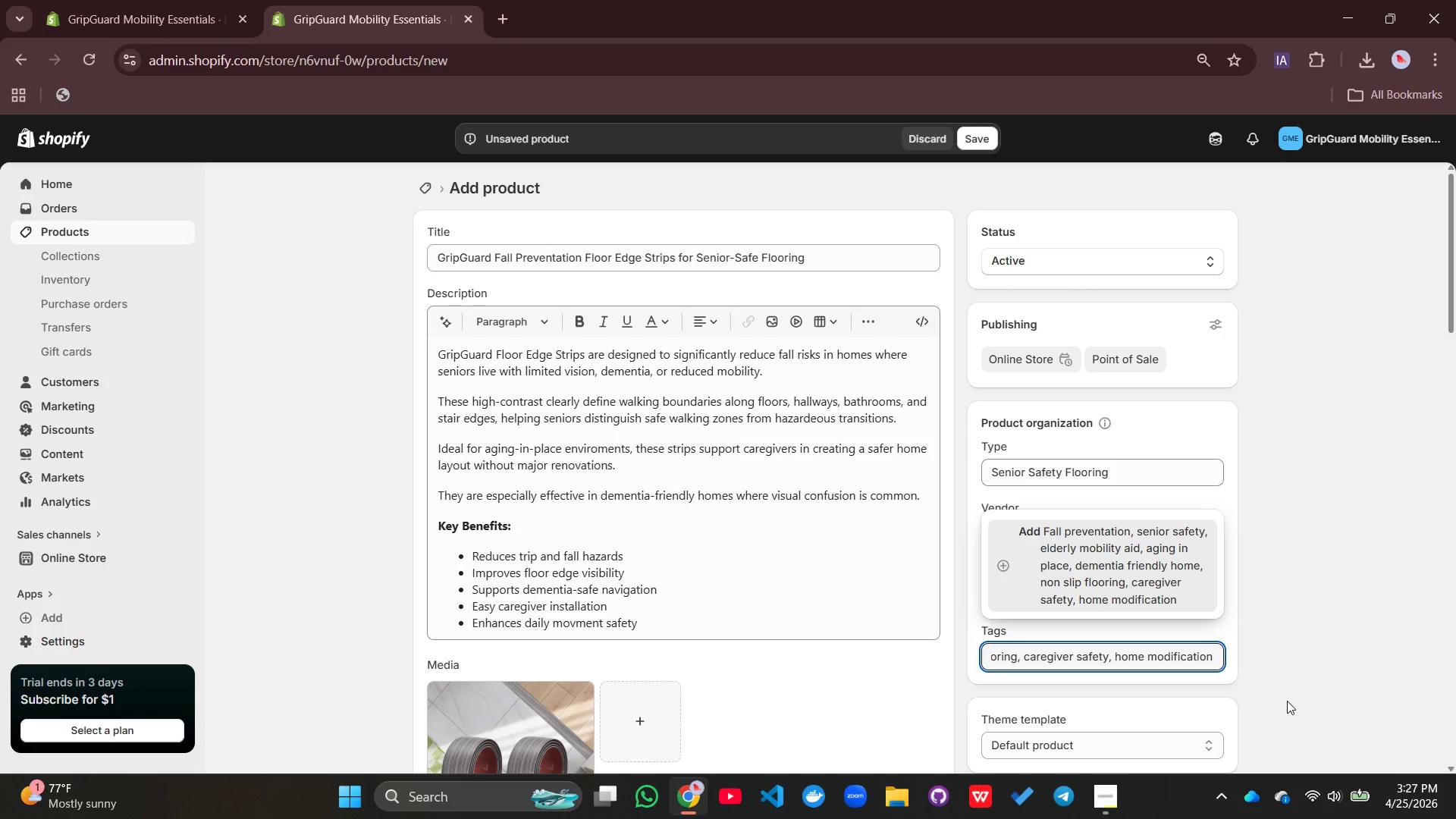 
key(Enter)
 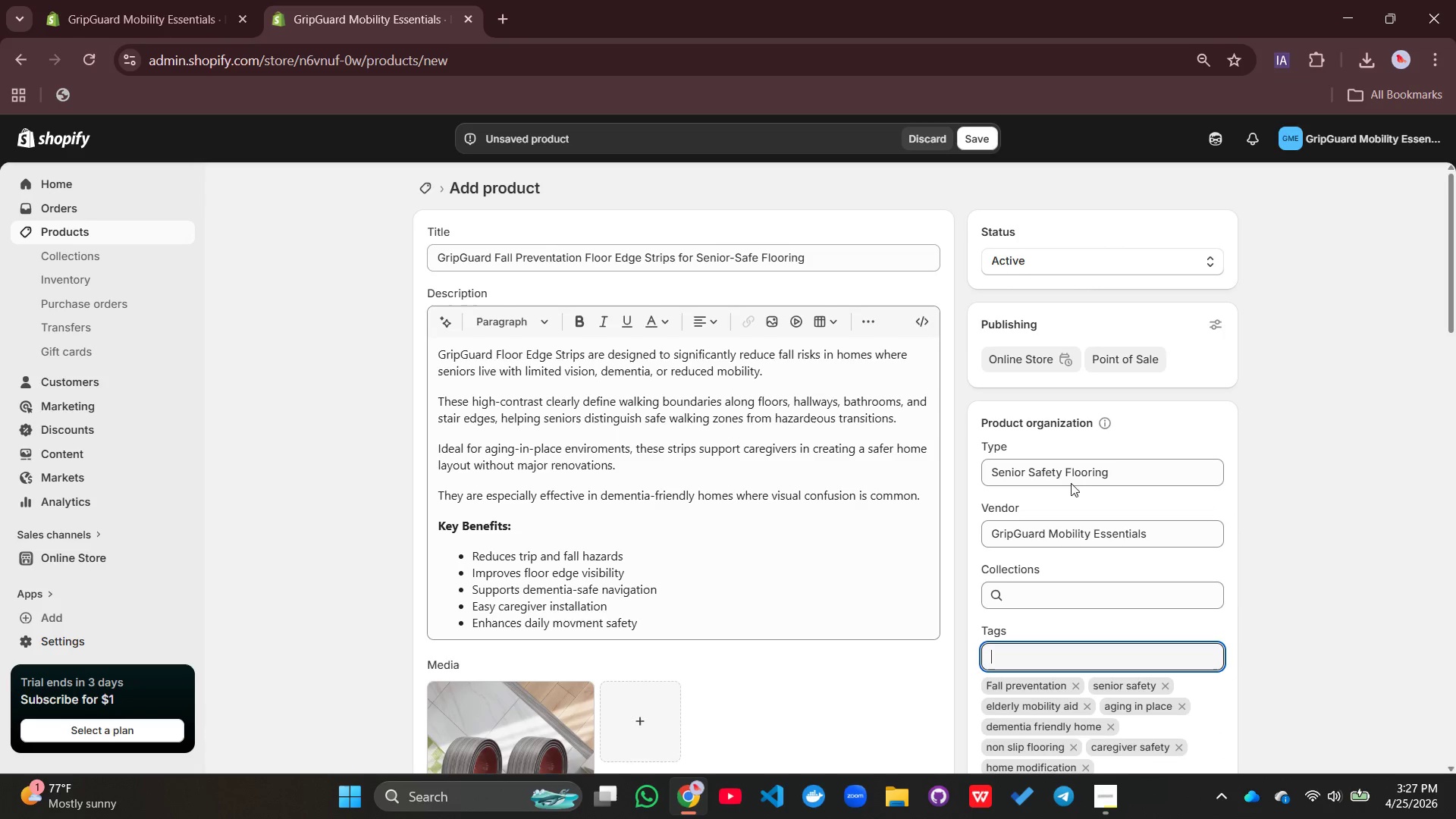 
scroll: coordinate [1080, 485], scroll_direction: down, amount: 2.0
 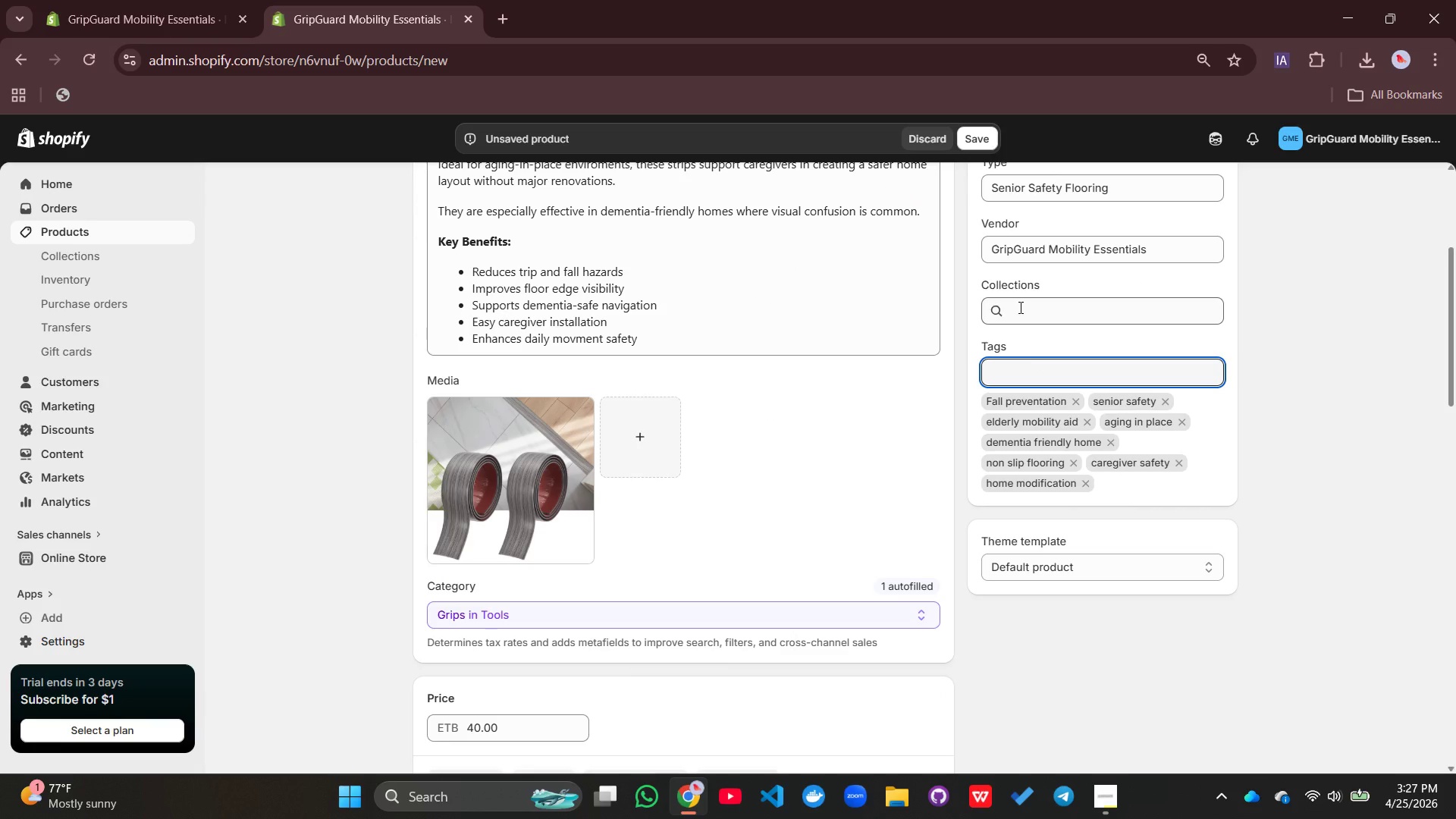 
wait(5.92)
 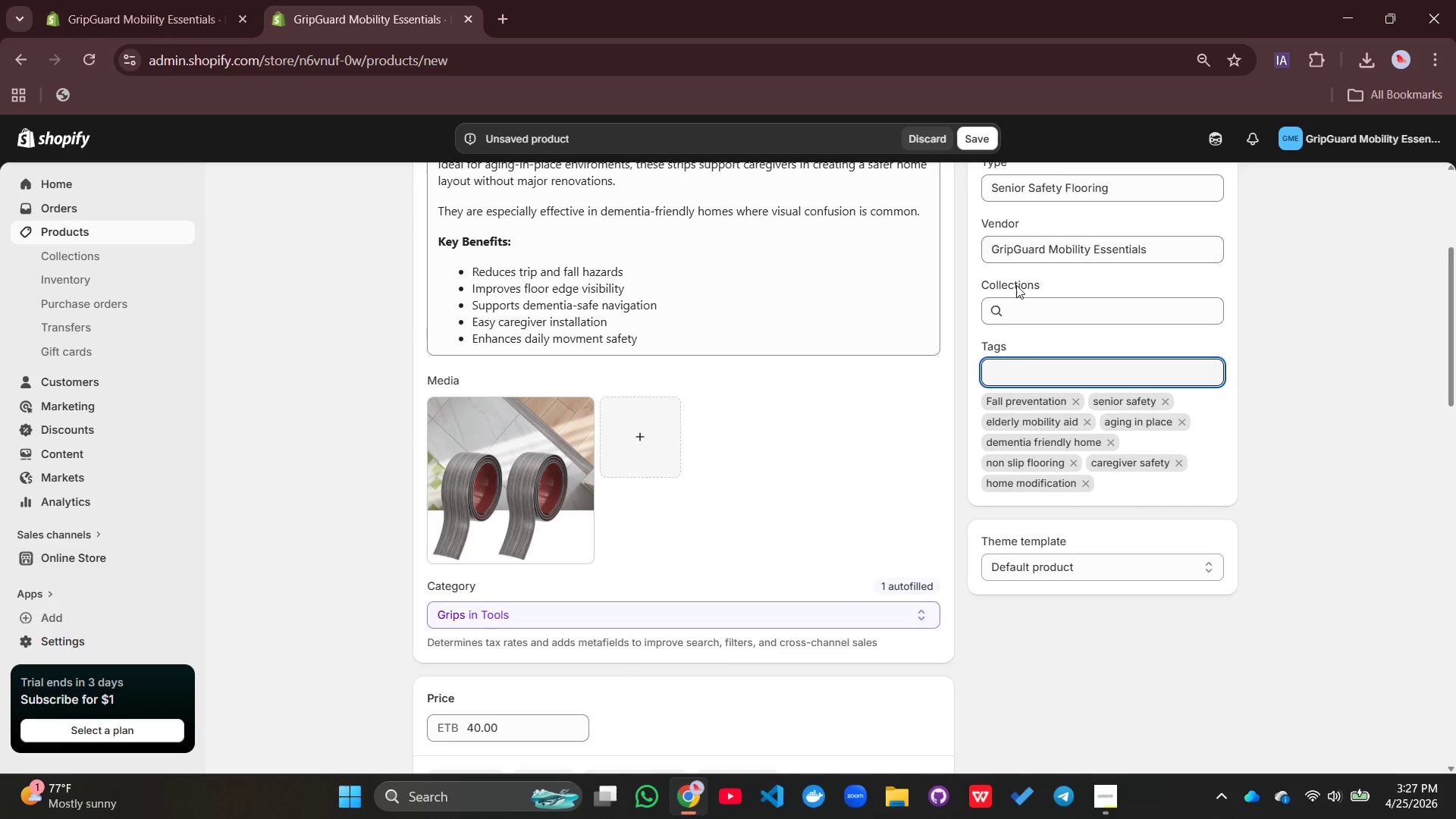 
scroll: coordinate [717, 462], scroll_direction: down, amount: 6.0
 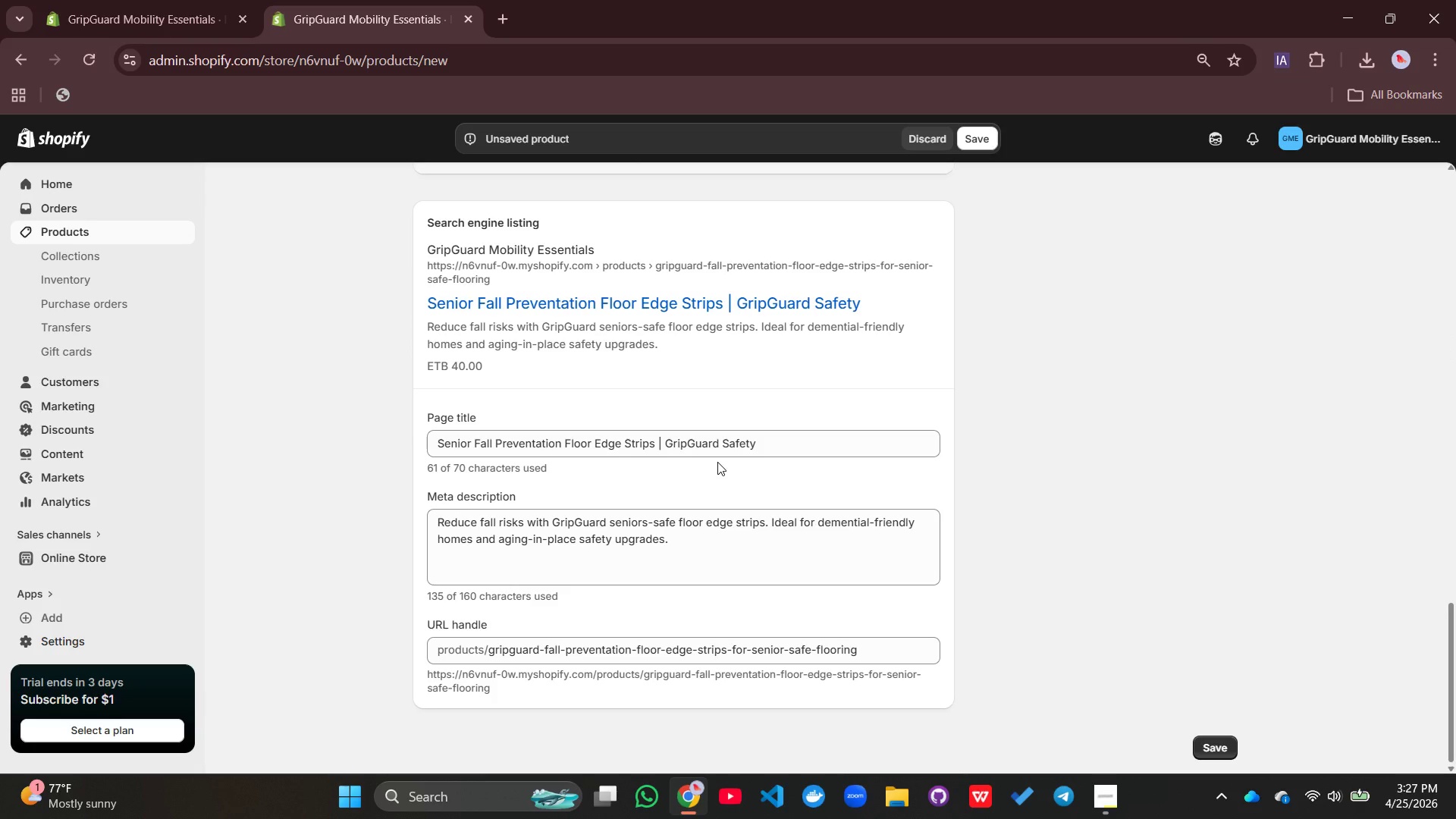 
scroll: coordinate [717, 462], scroll_direction: up, amount: 12.0
 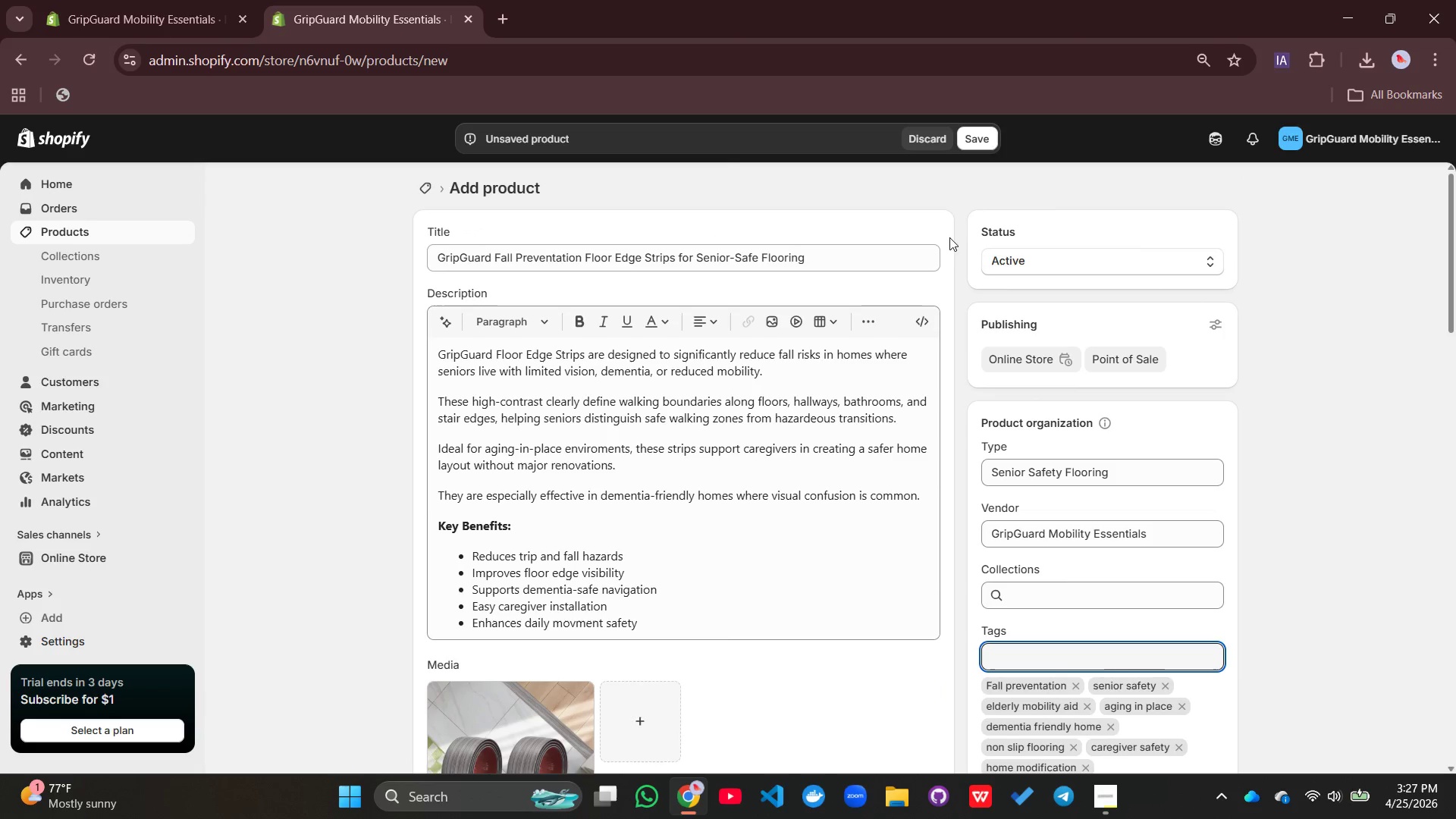 
left_click([976, 133])
 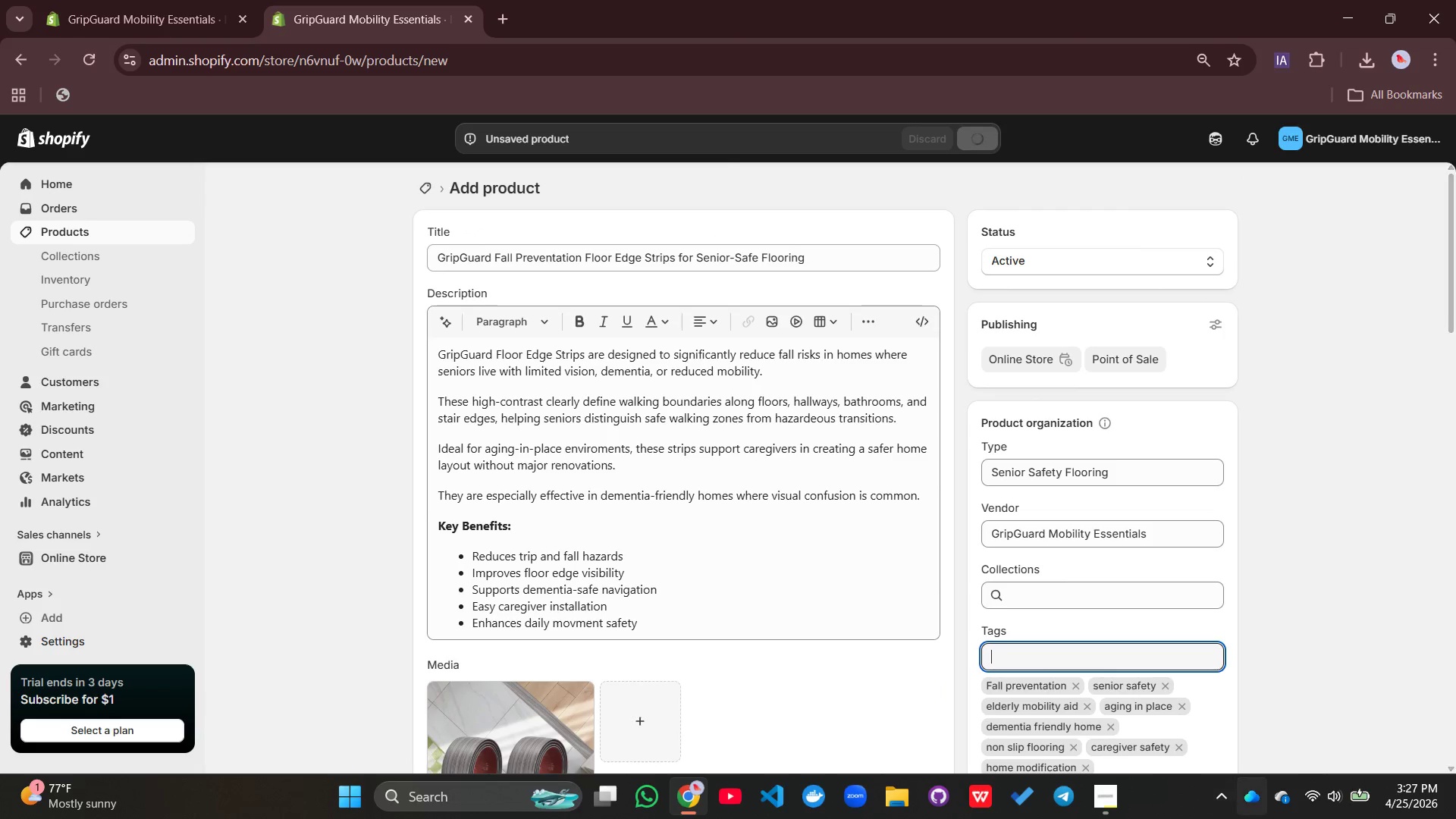 
wait(5.06)
 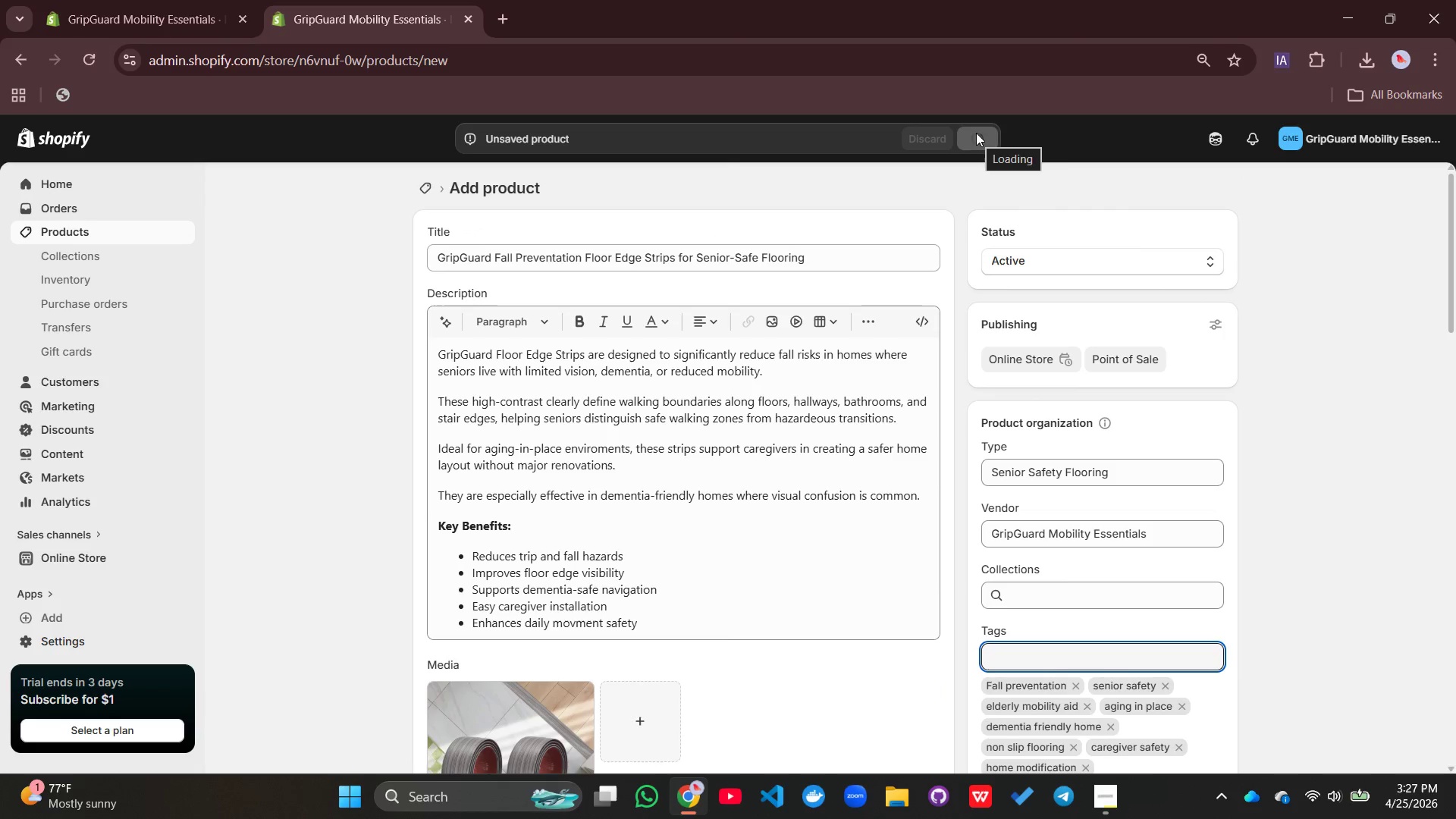 
left_click([1104, 806])